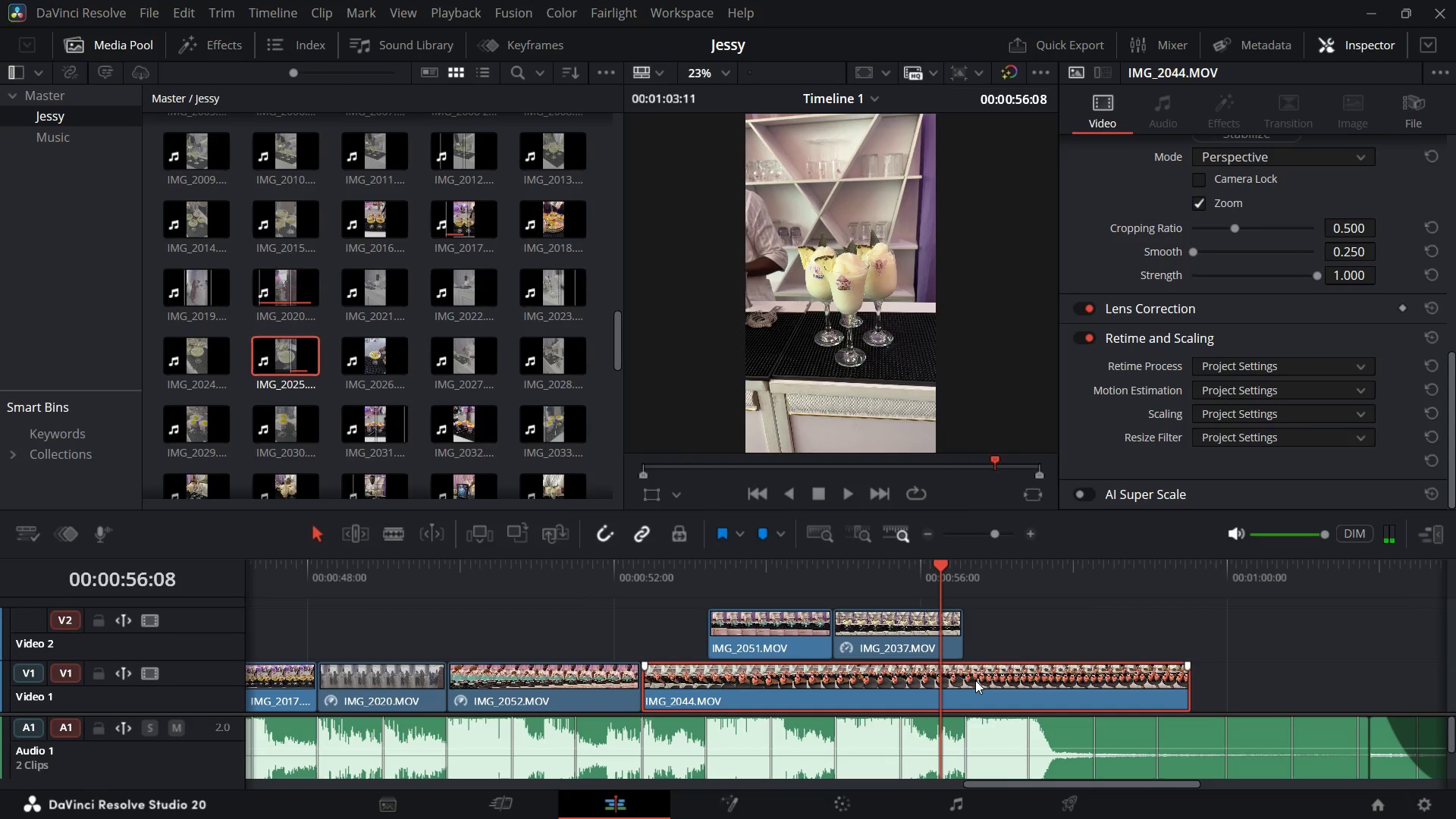 
key(Control+B)
 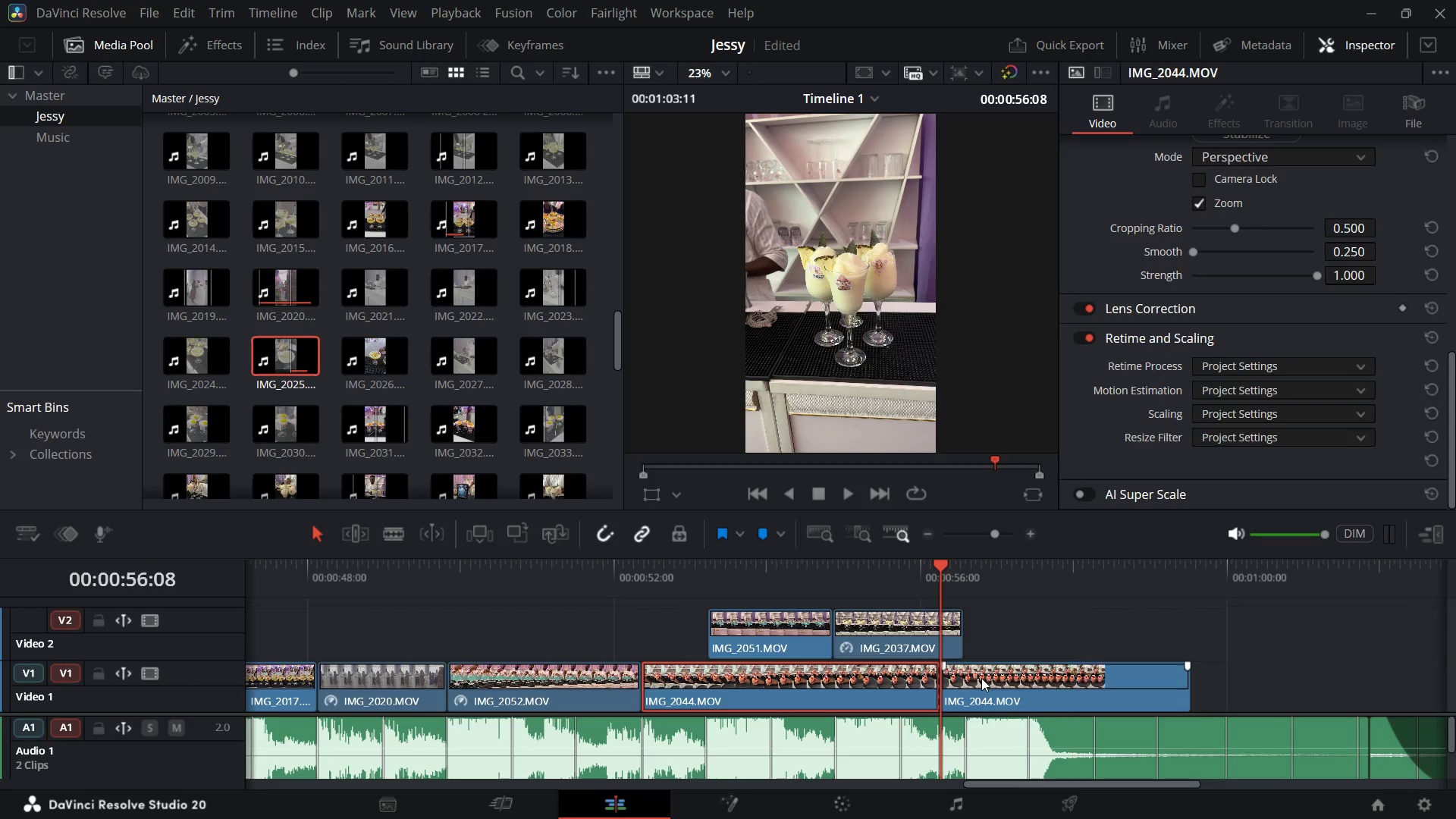 
left_click([981, 678])
 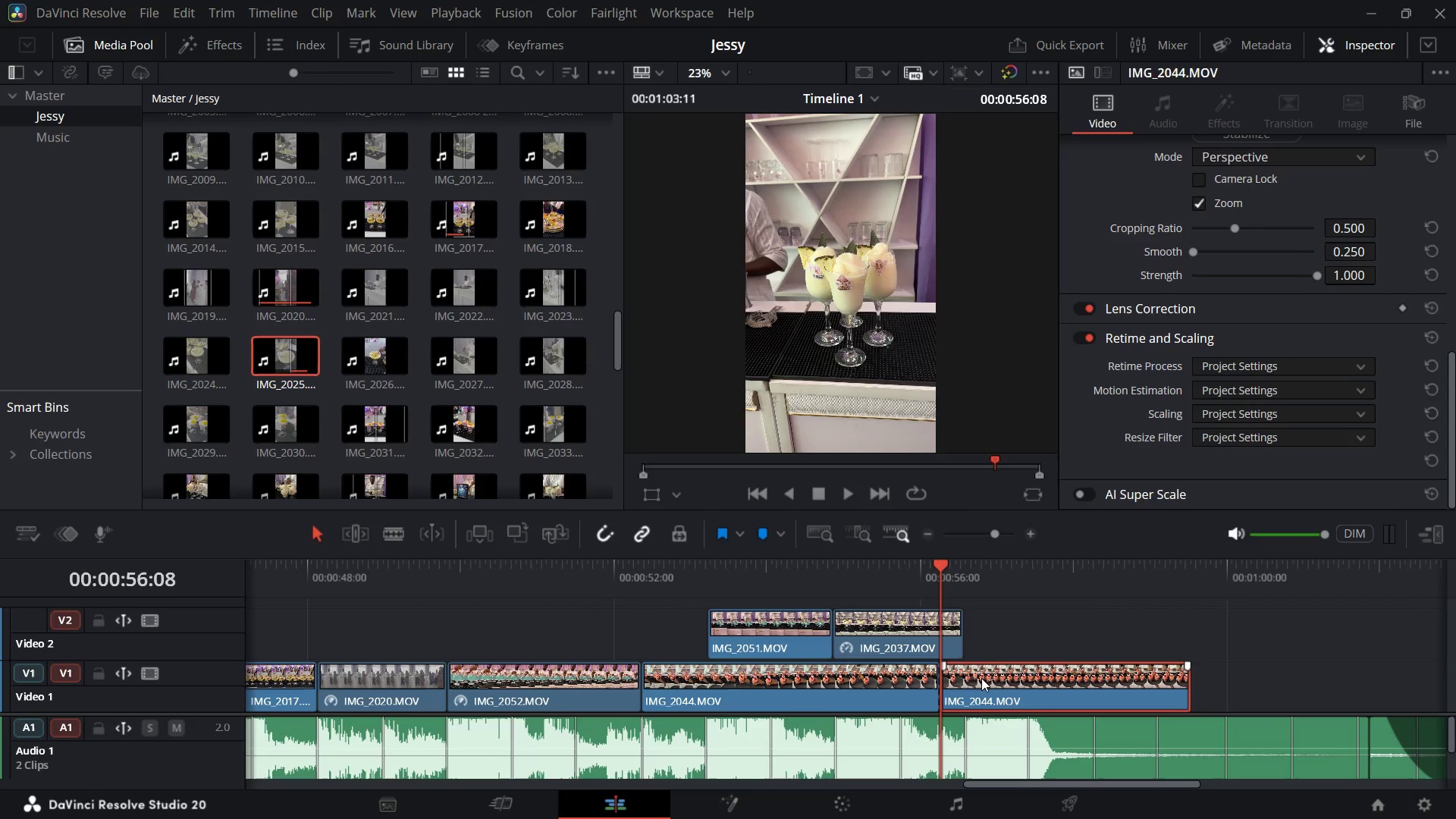 
key(Space)
 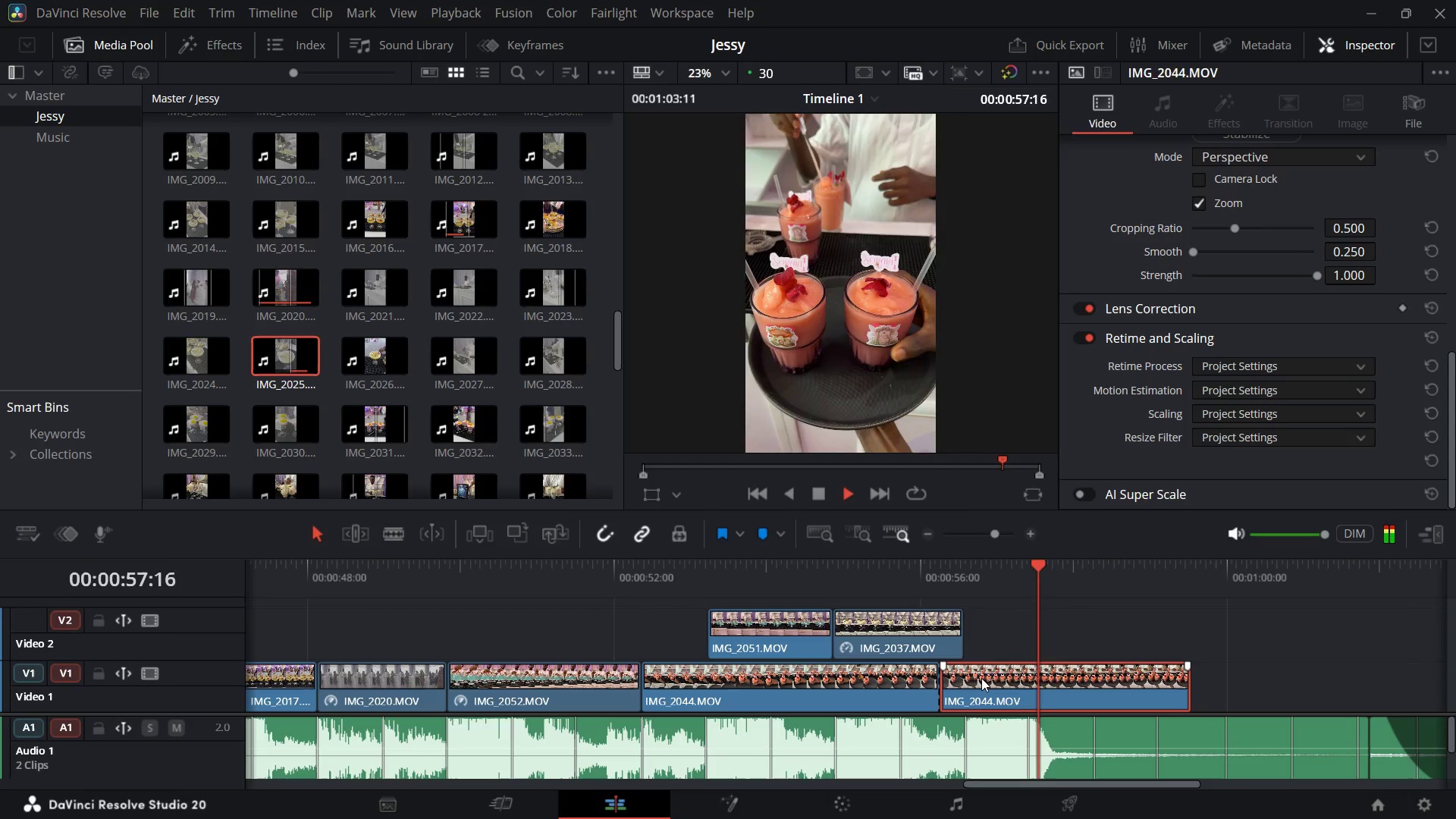 
key(Space)
 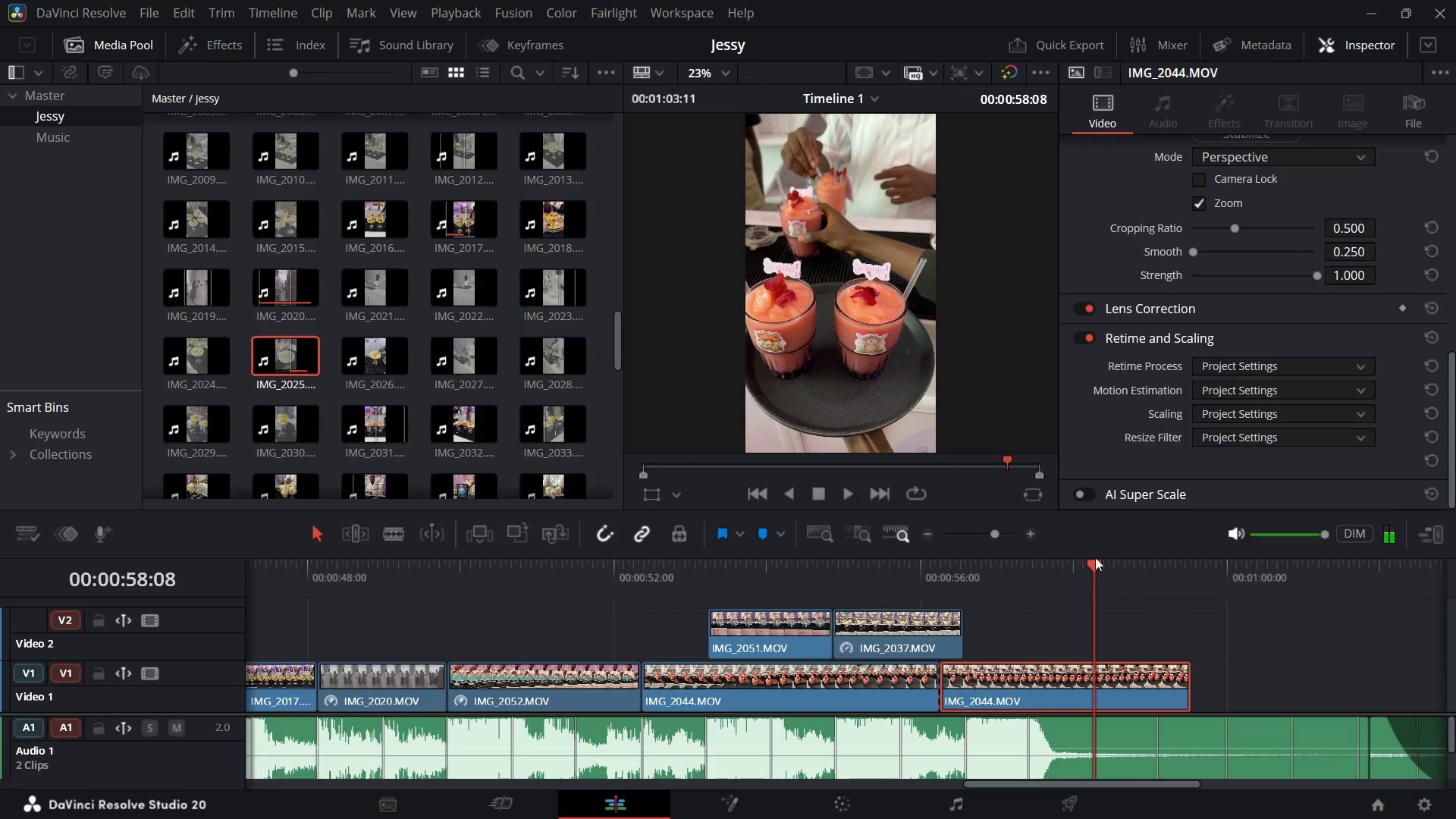 
left_click_drag(start_coordinate=[1094, 557], to_coordinate=[1009, 576])
 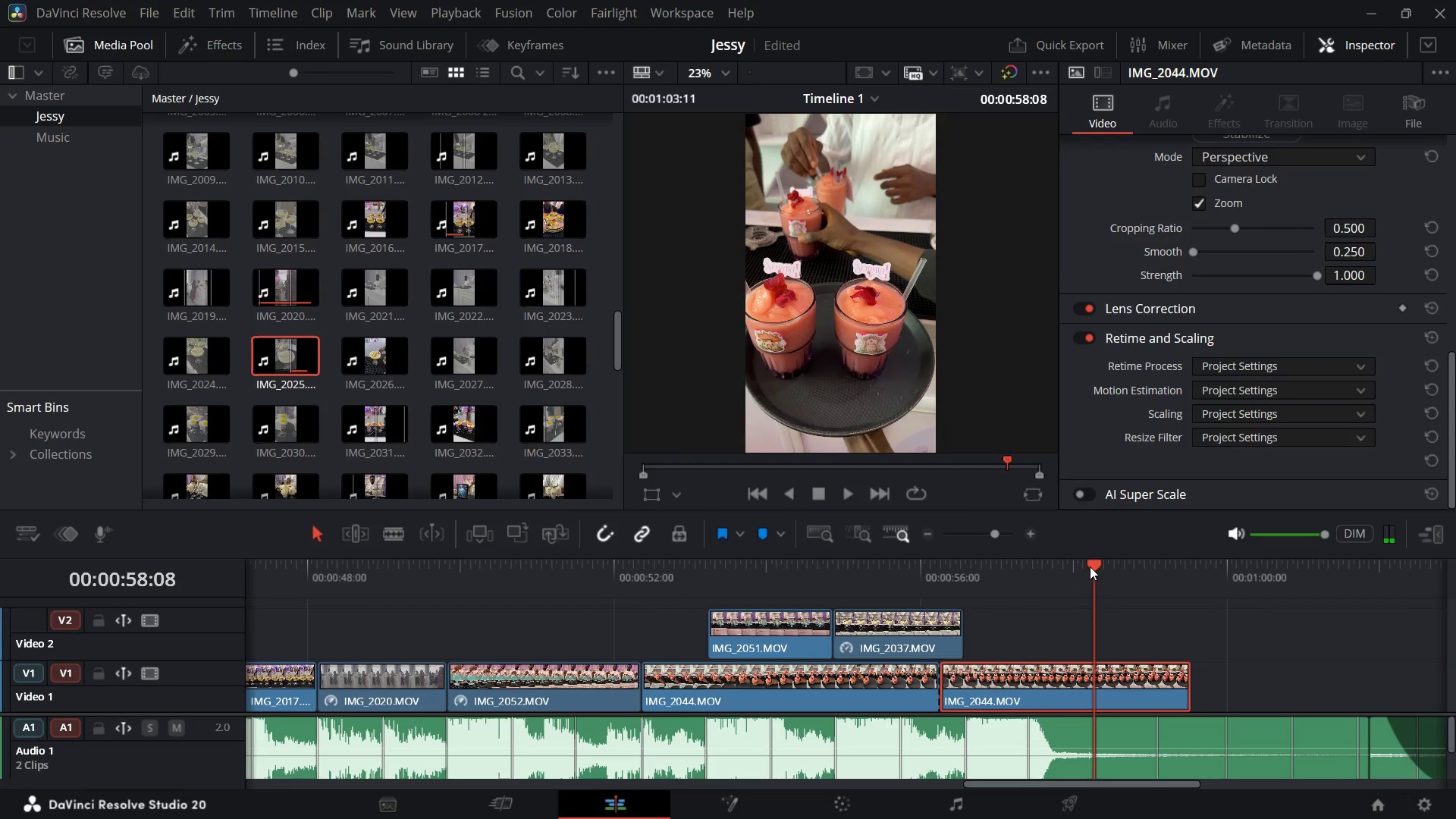 
left_click_drag(start_coordinate=[1090, 566], to_coordinate=[927, 602])
 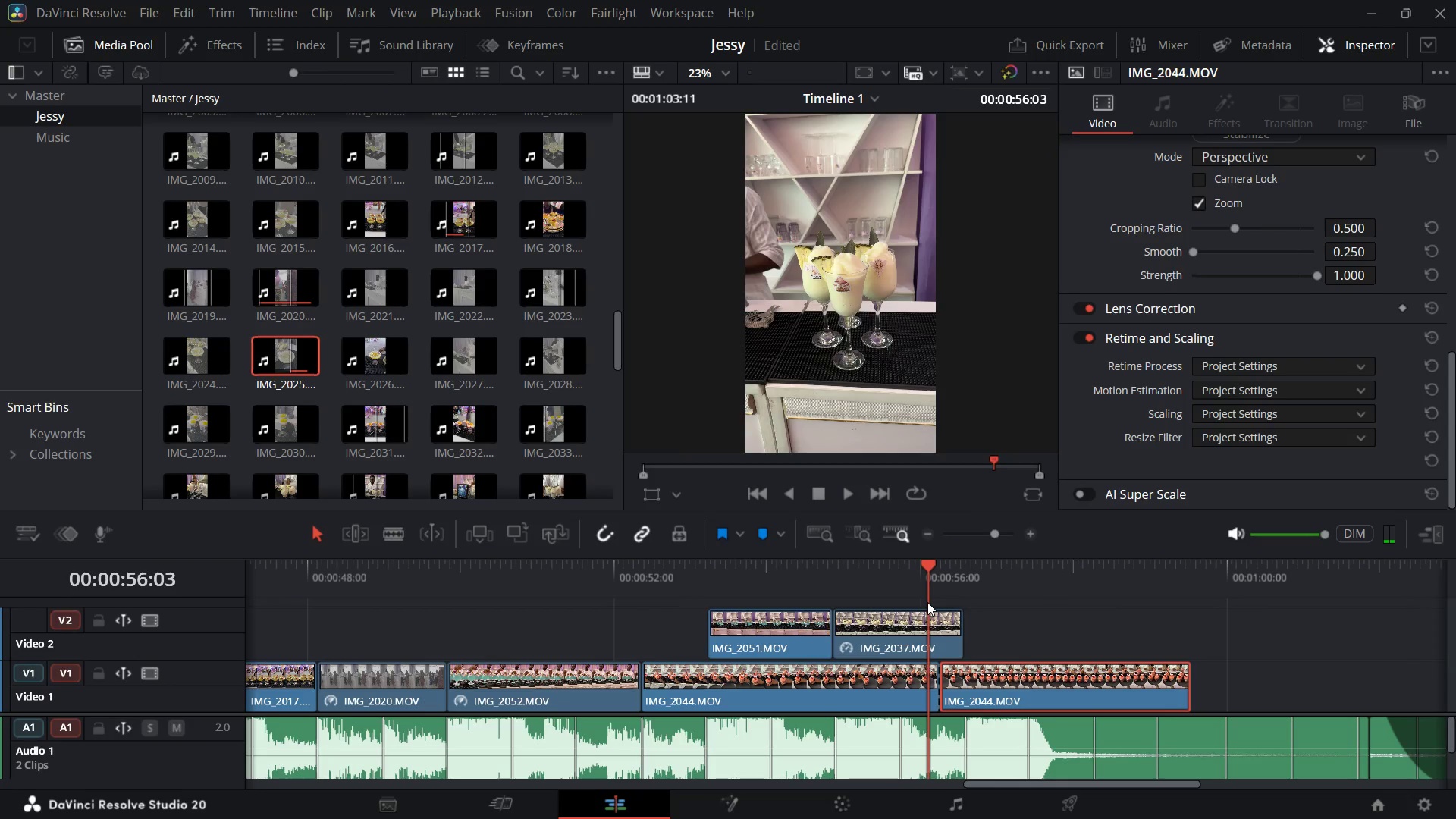 
key(Space)
 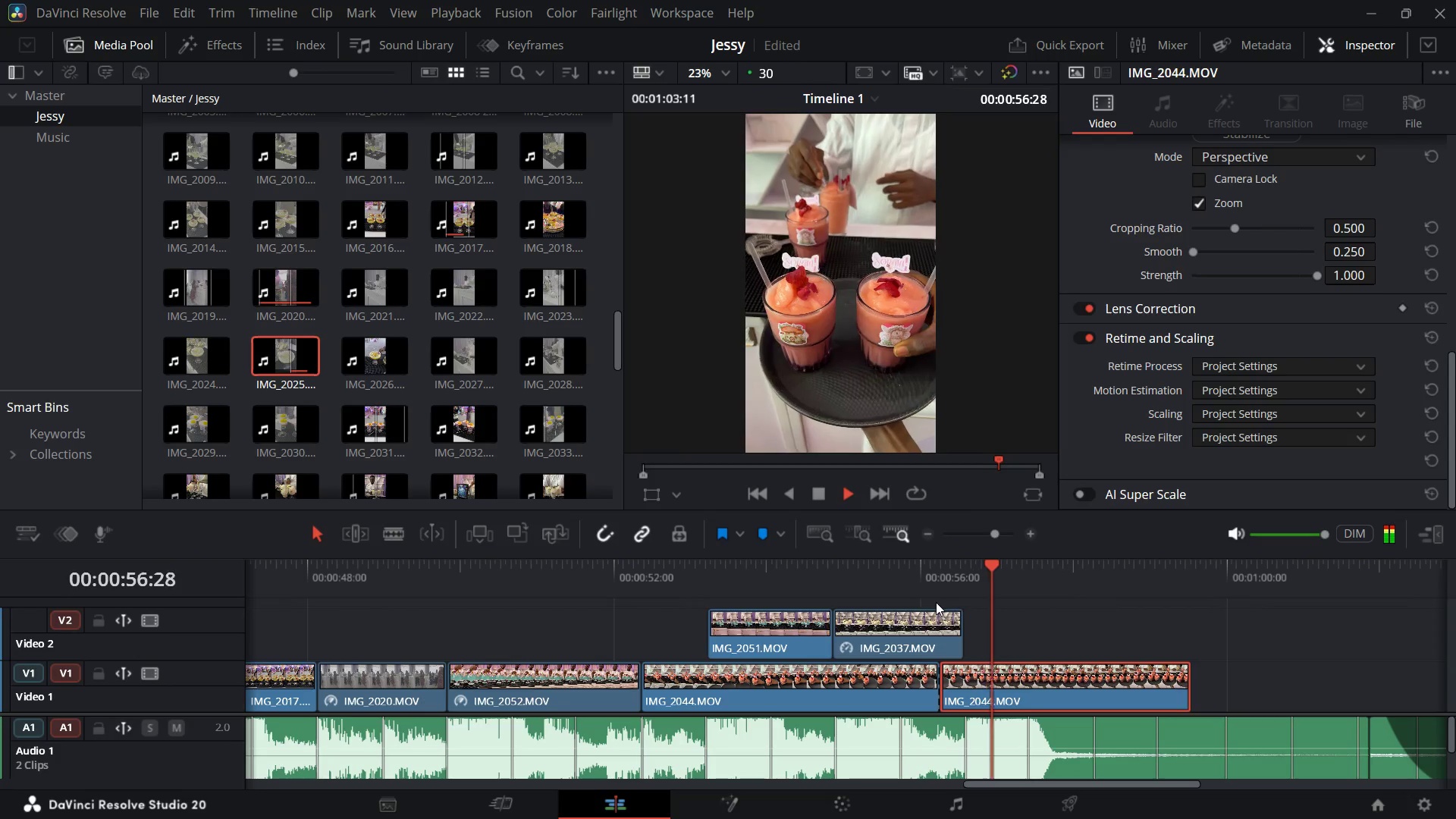 
key(Space)
 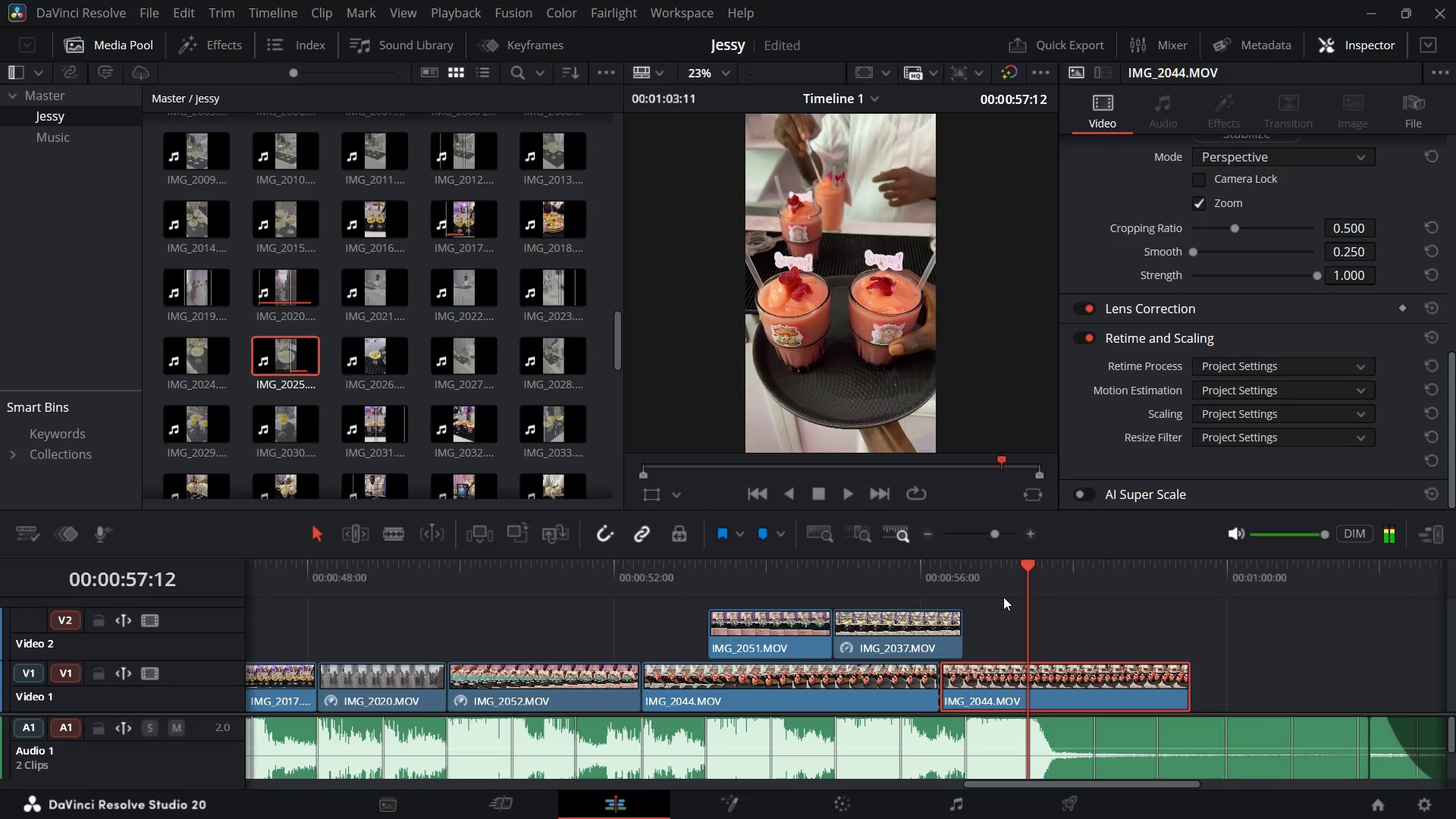 
key(Space)
 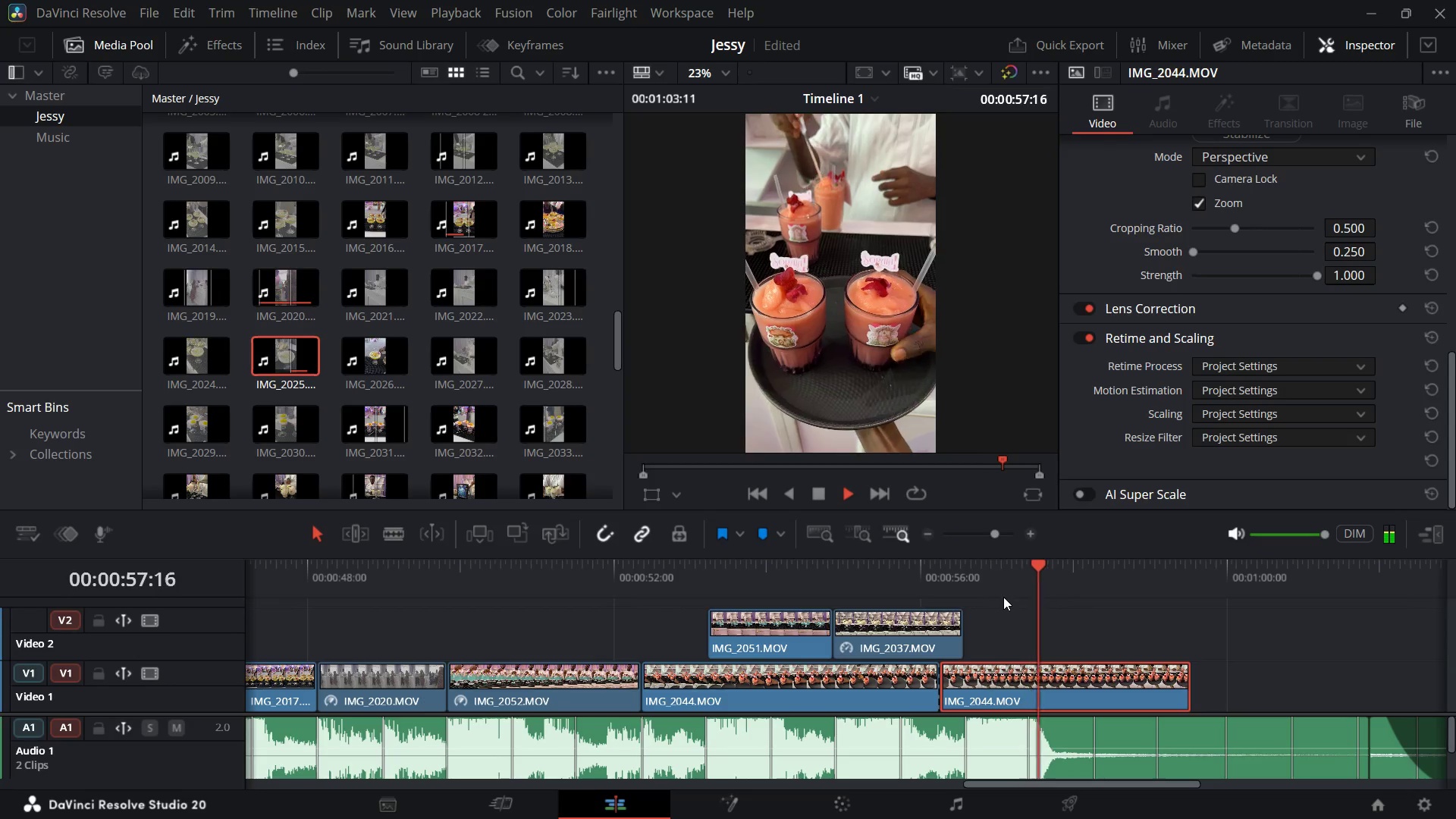 
key(Space)
 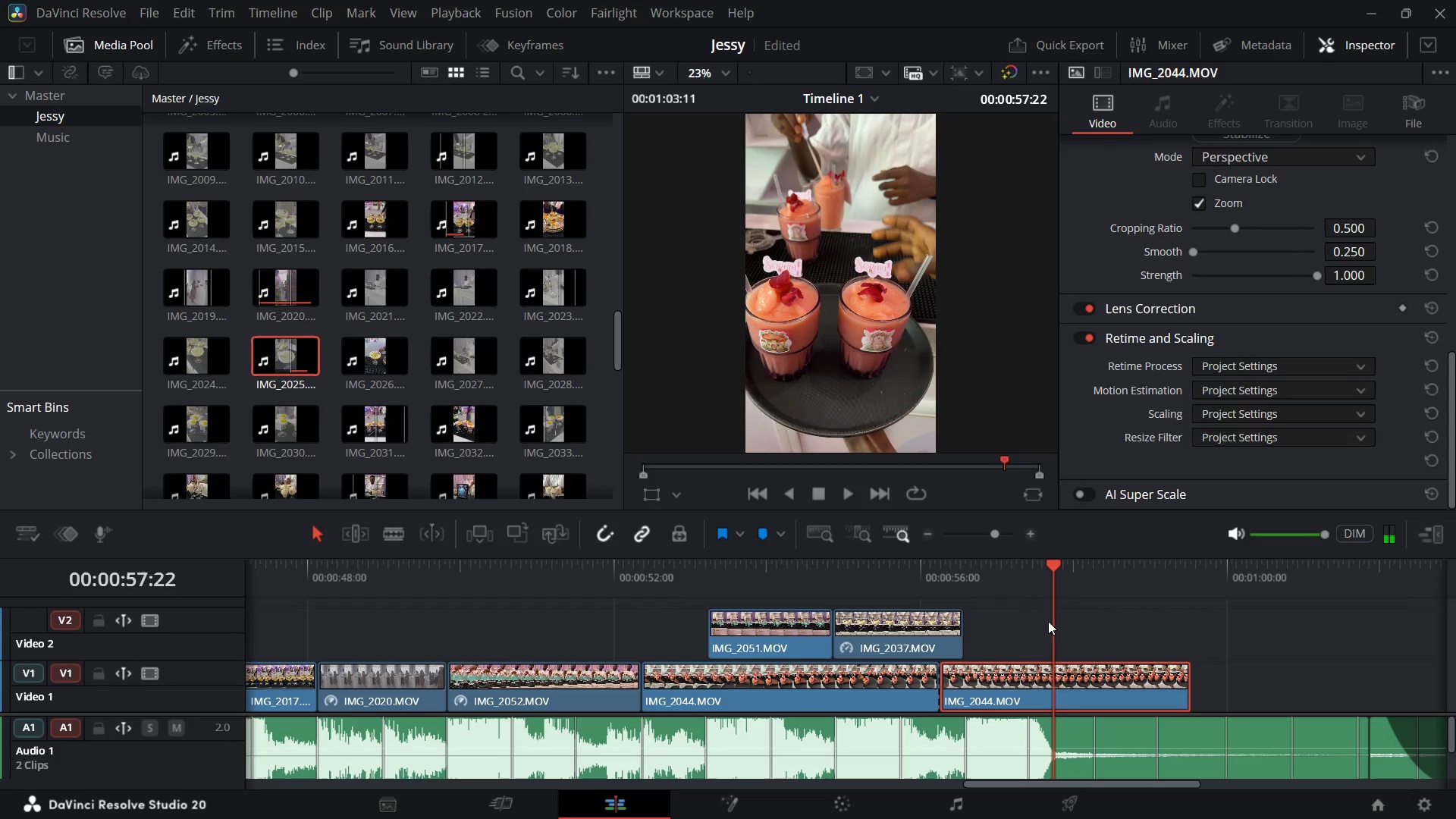 
left_click_drag(start_coordinate=[1053, 562], to_coordinate=[1011, 573])
 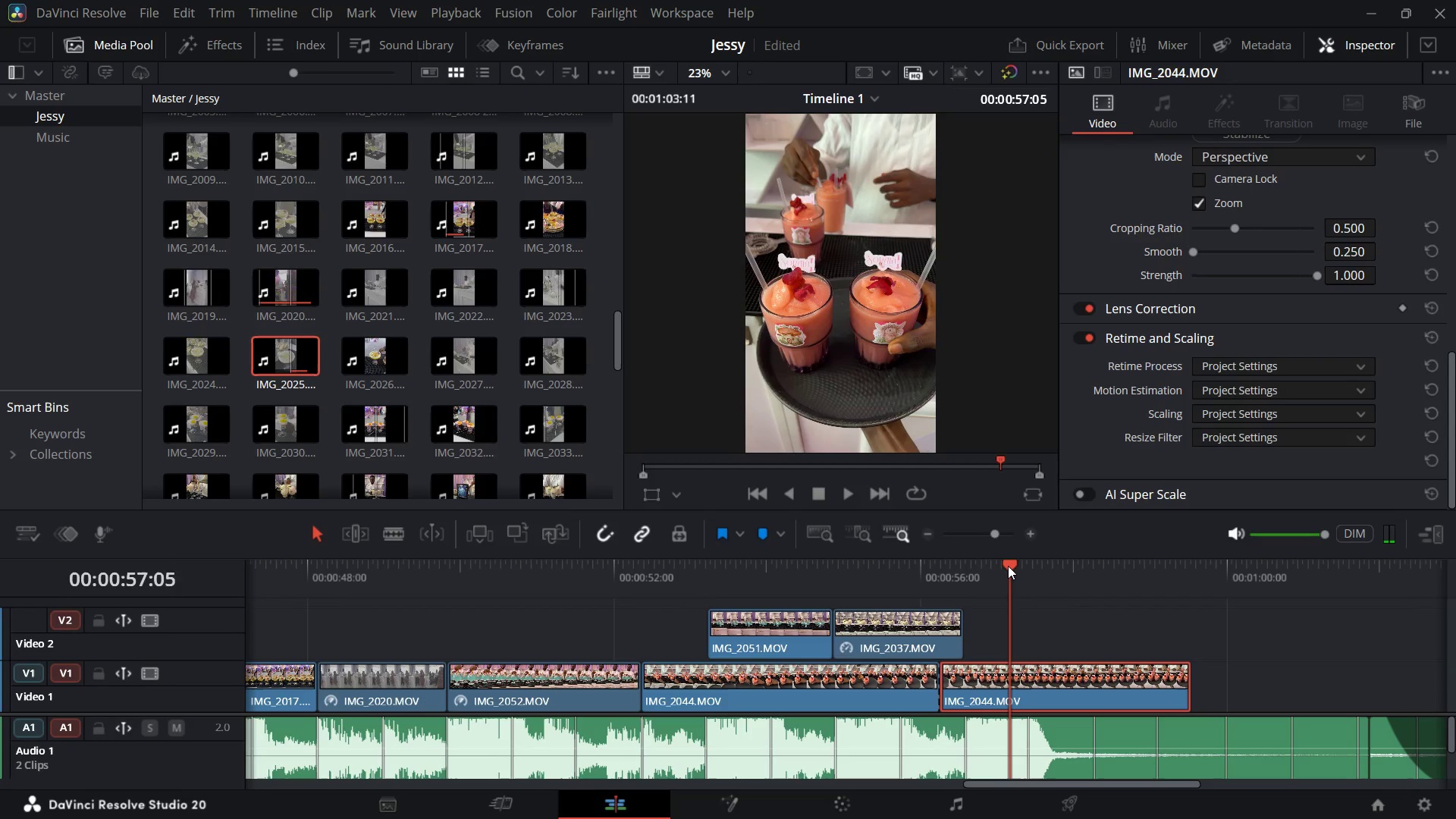 
left_click_drag(start_coordinate=[1008, 566], to_coordinate=[990, 568])
 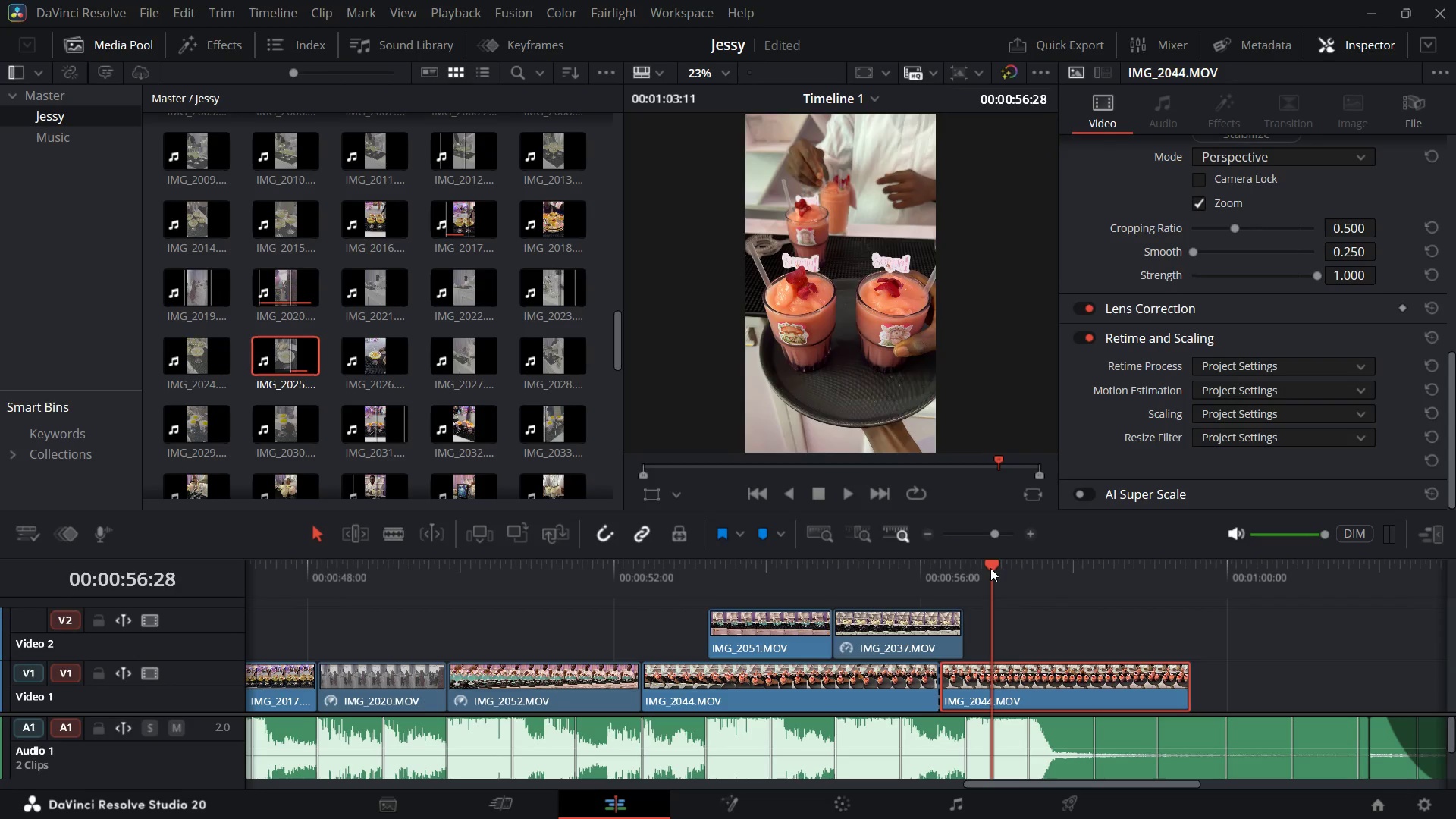 
key(Space)
 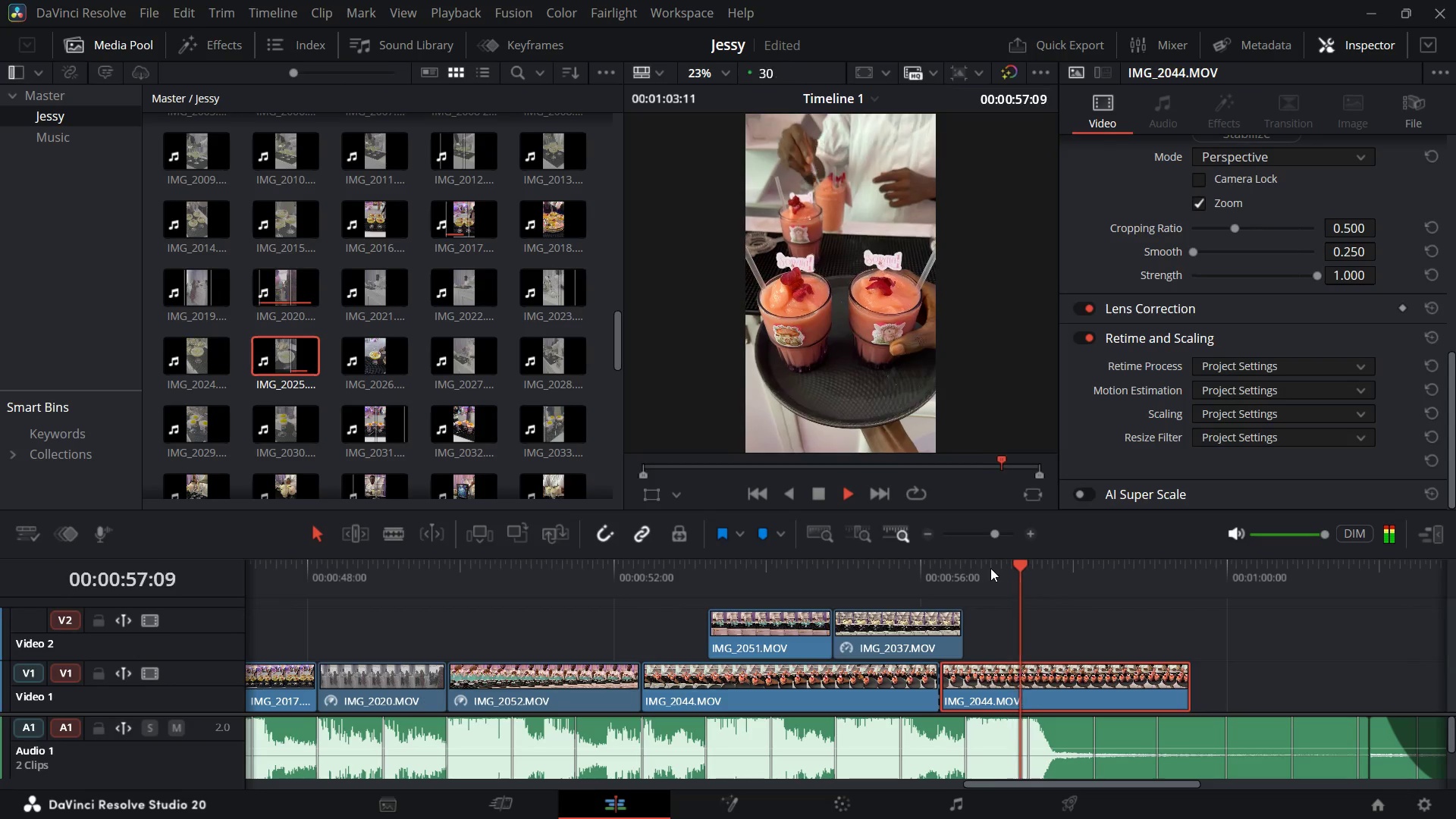 
key(Space)
 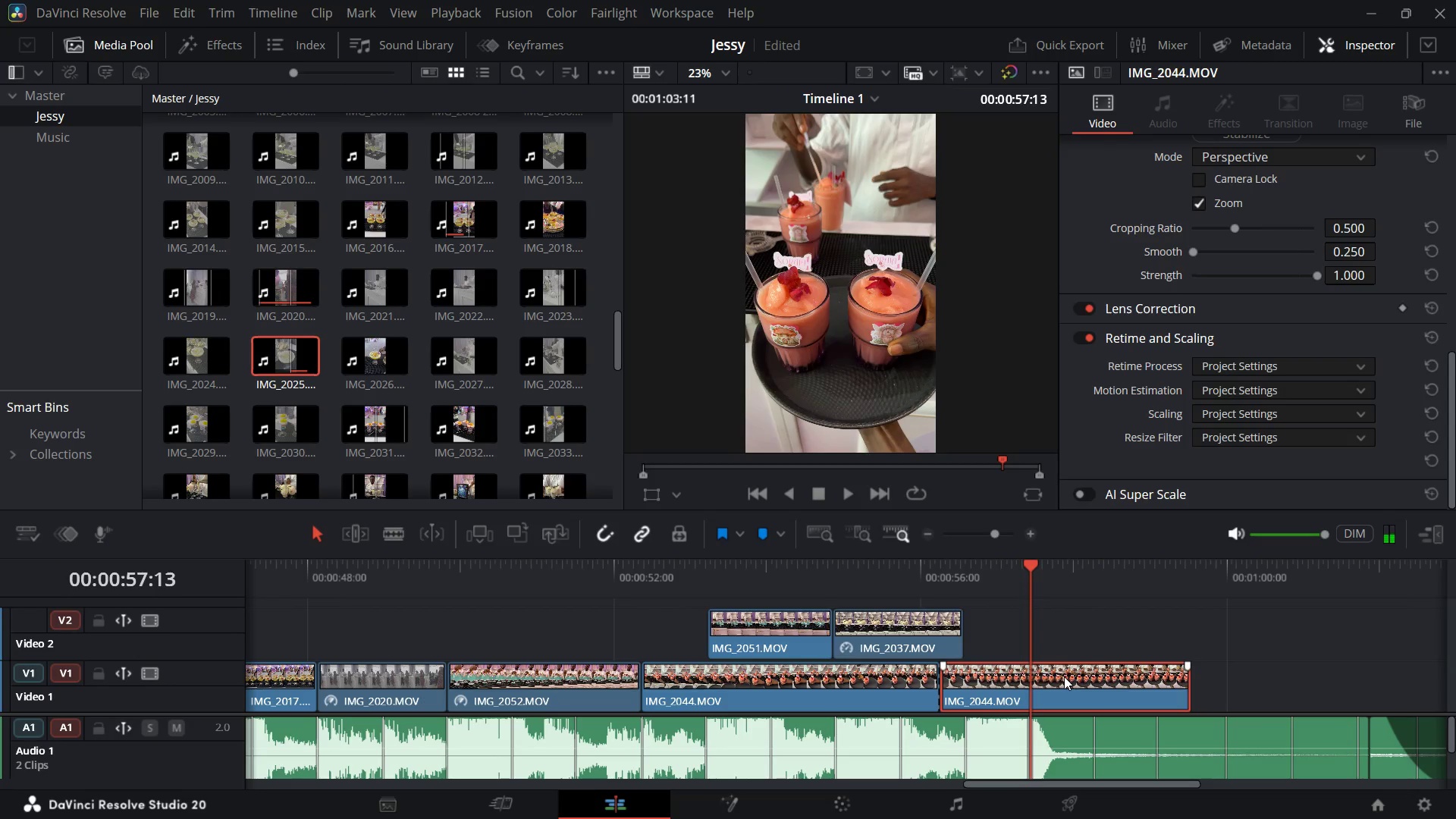 
key(Control+R)
 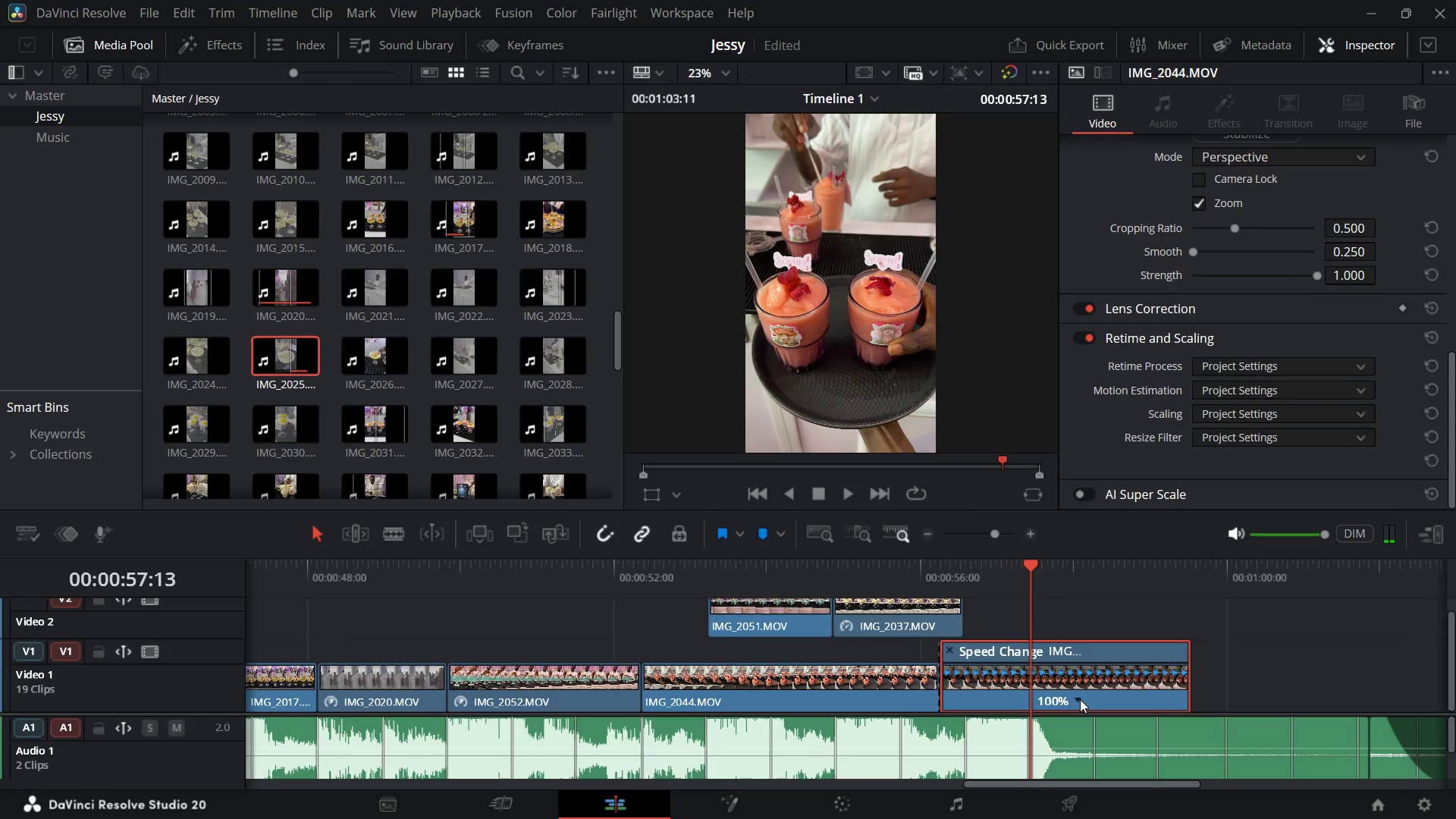 
left_click([1076, 699])
 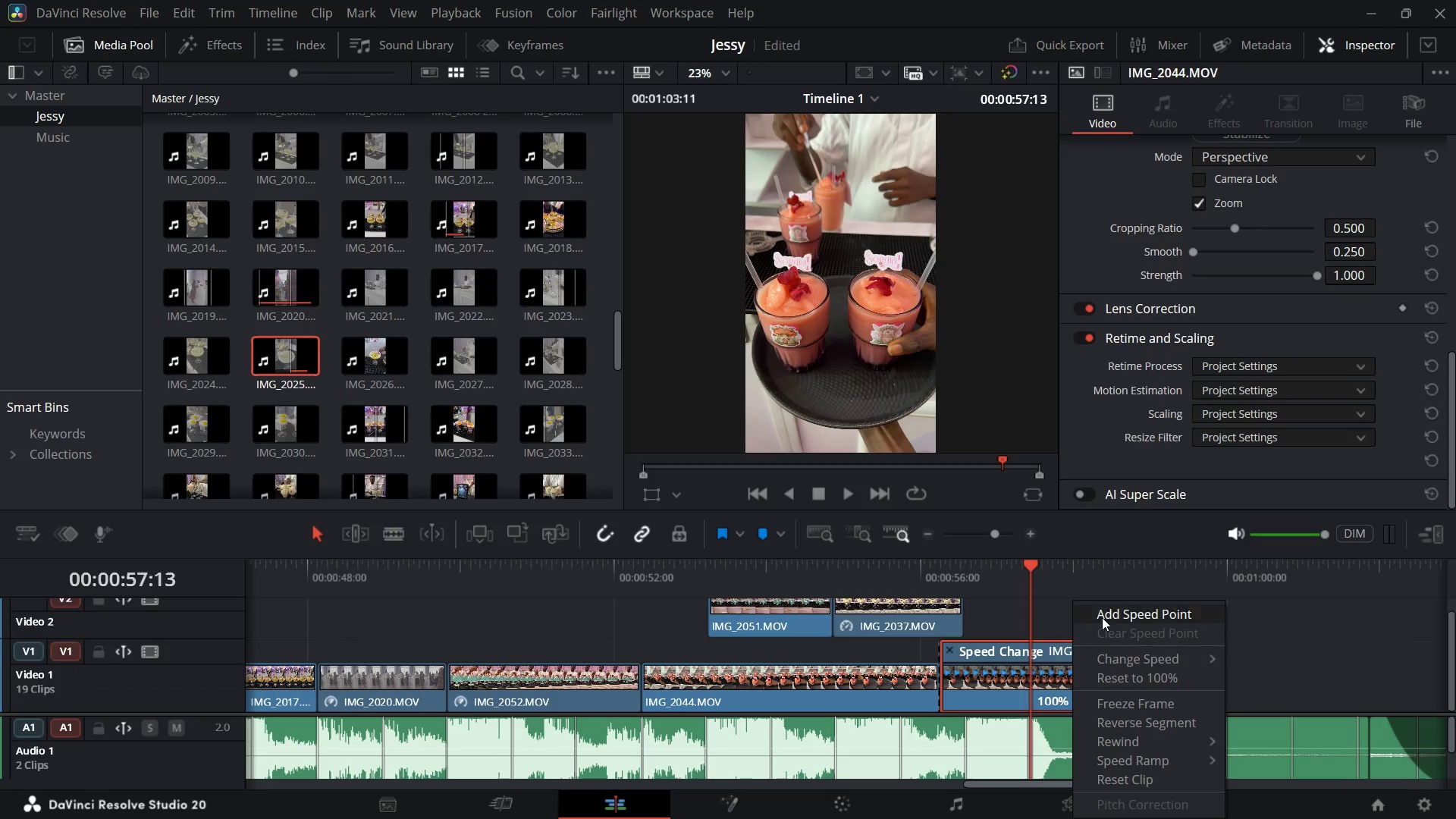 
left_click([1102, 617])
 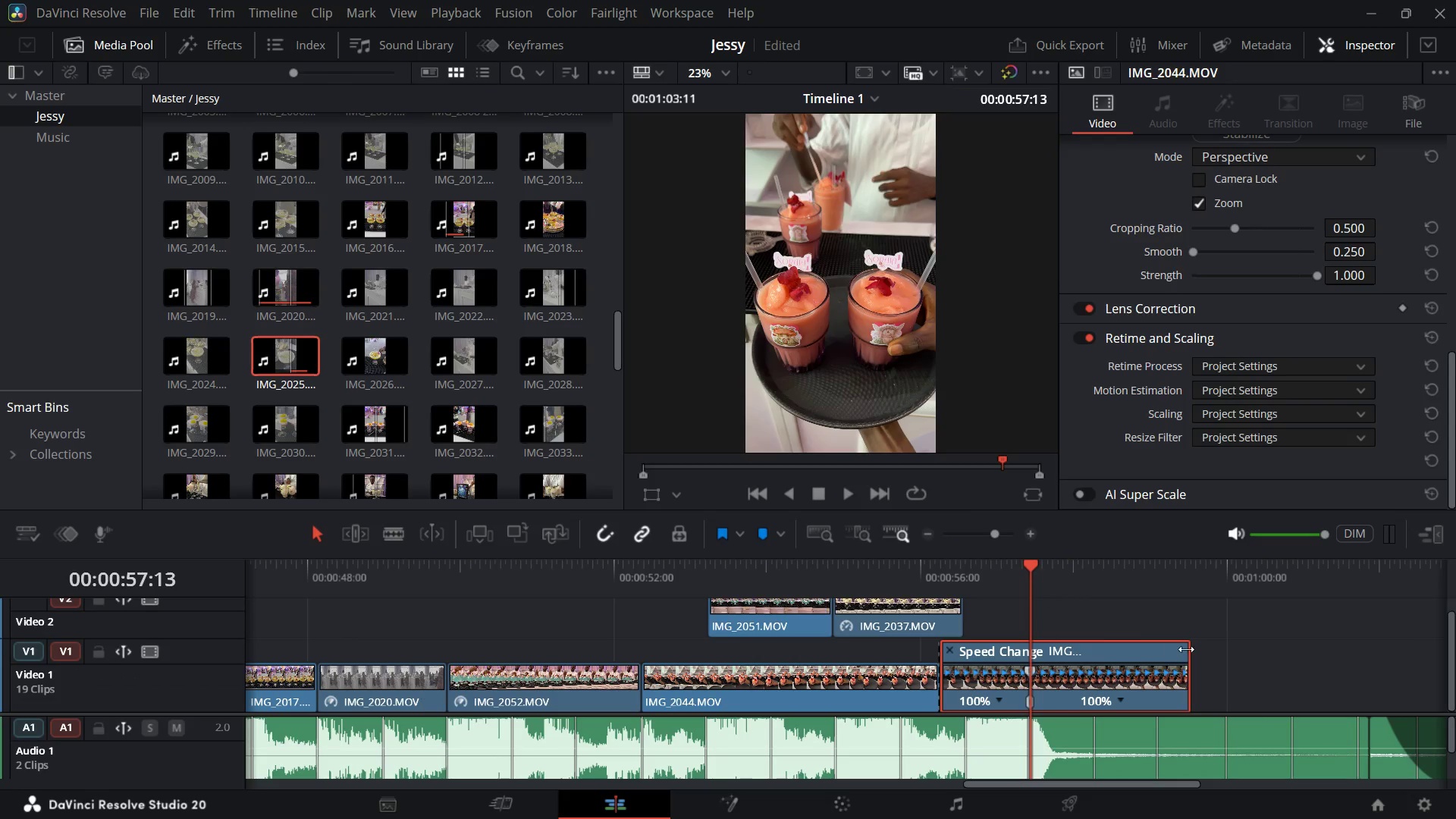 
left_click_drag(start_coordinate=[1186, 649], to_coordinate=[1284, 646])
 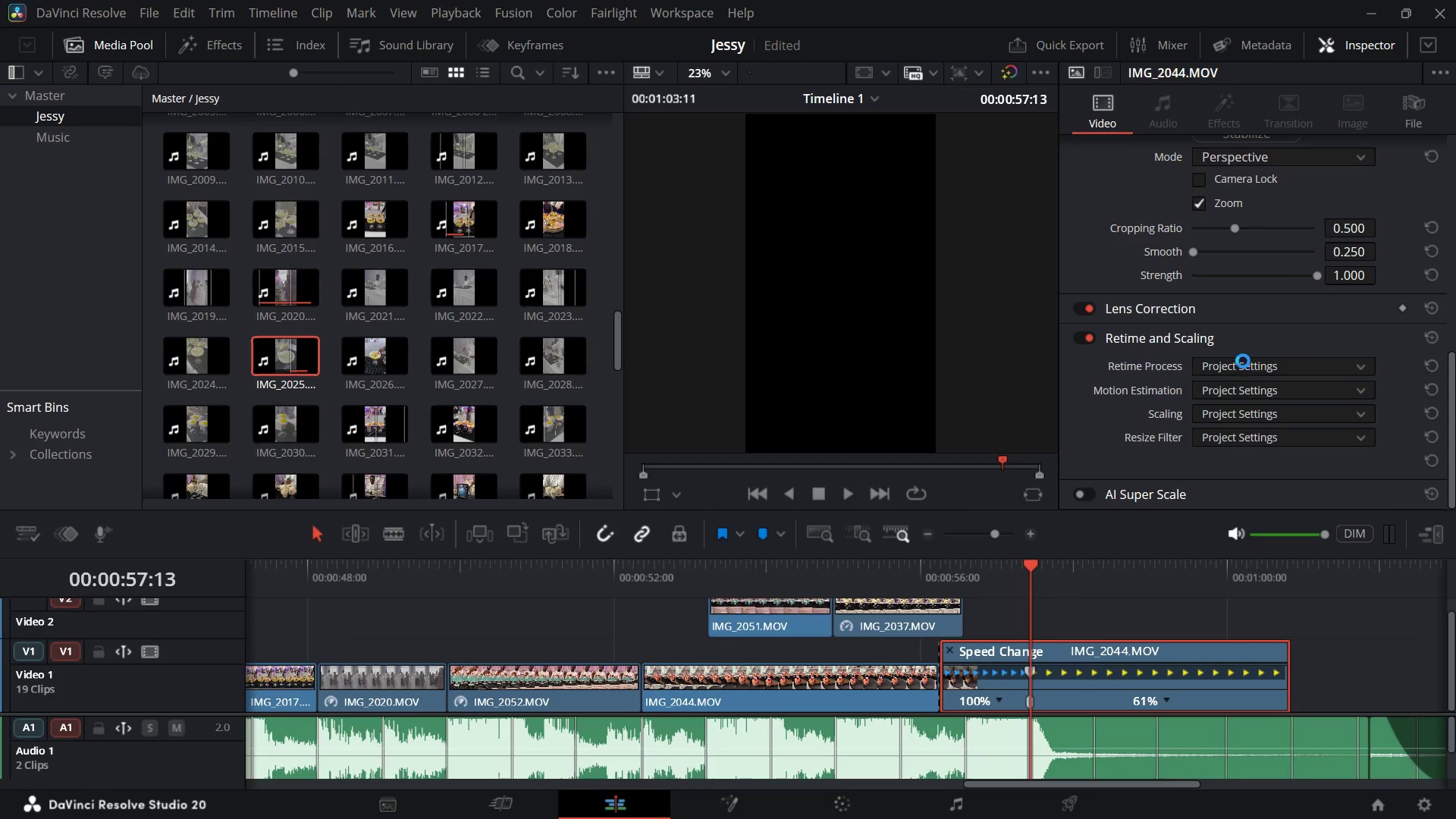 
left_click([1244, 363])
 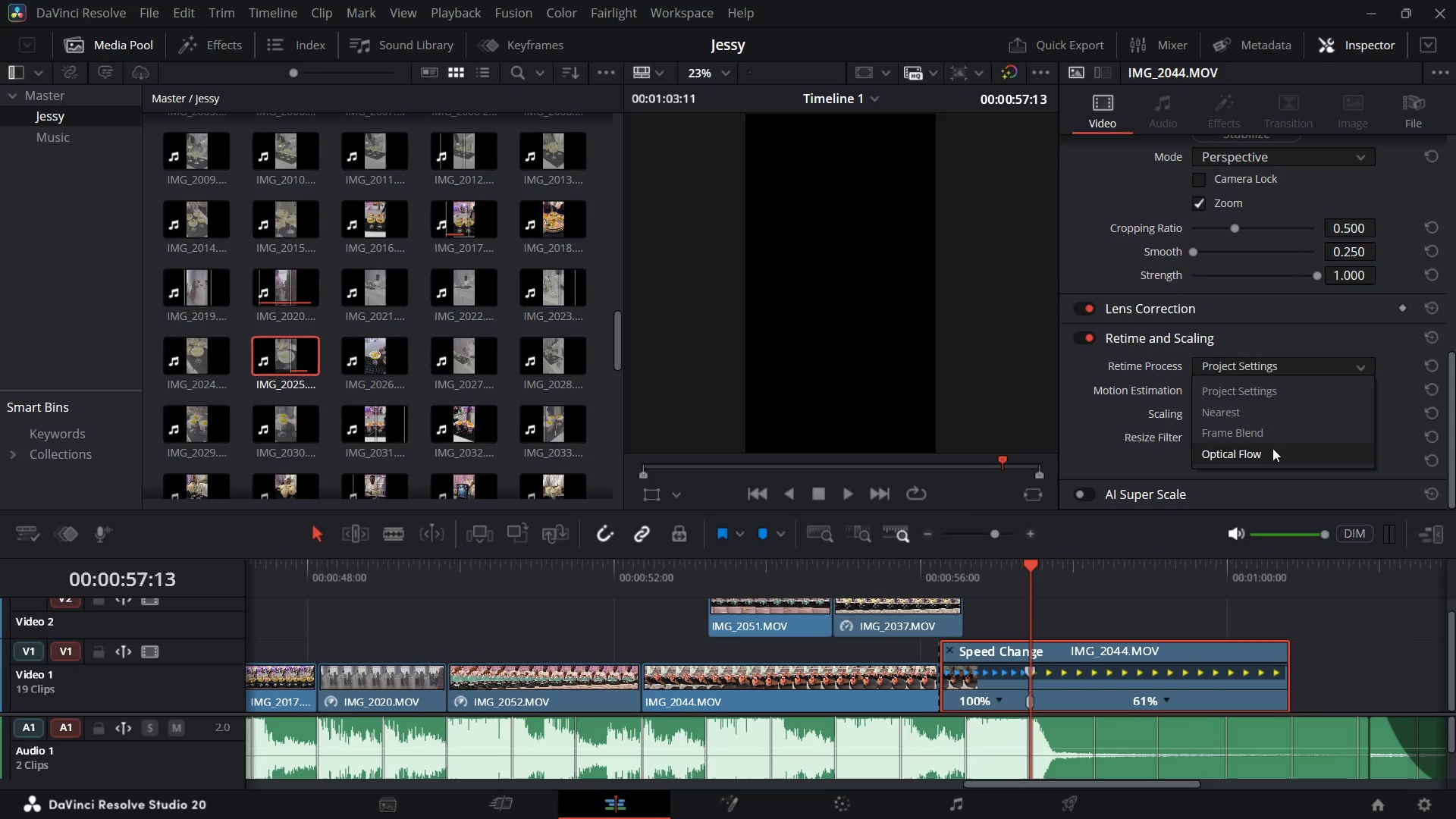 
left_click([1272, 448])
 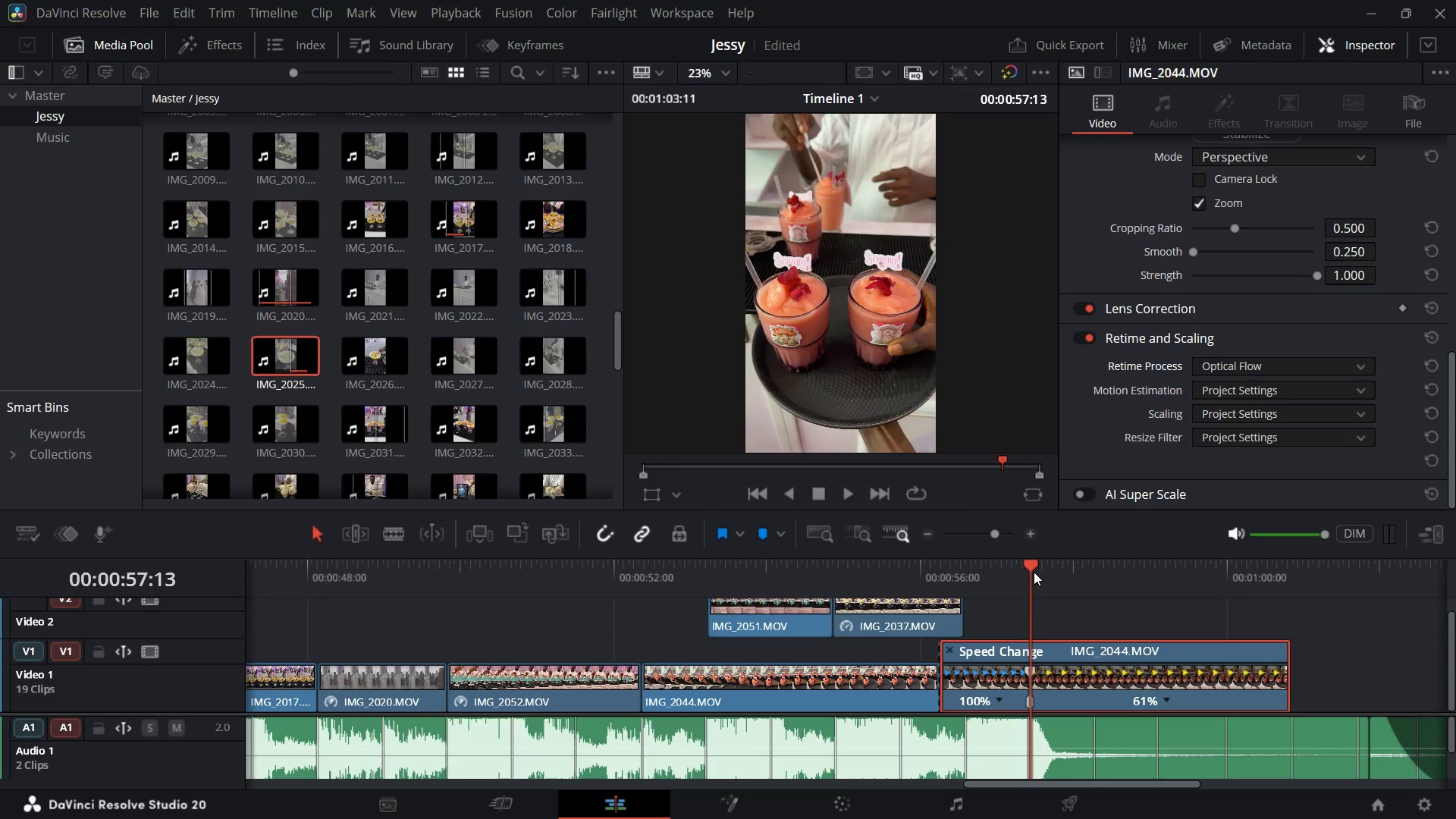 
left_click_drag(start_coordinate=[1032, 560], to_coordinate=[661, 676])
 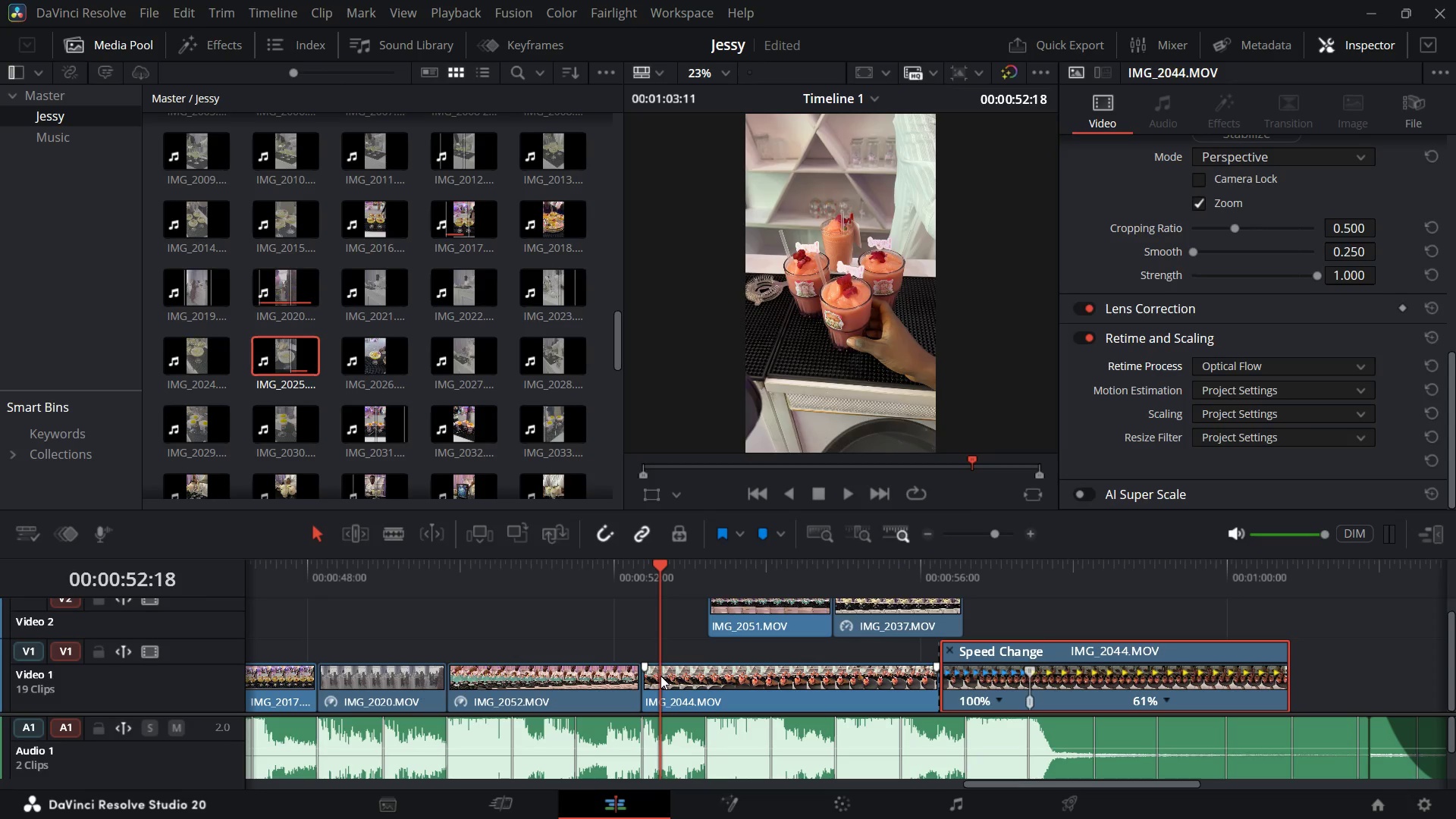 
key(Space)
 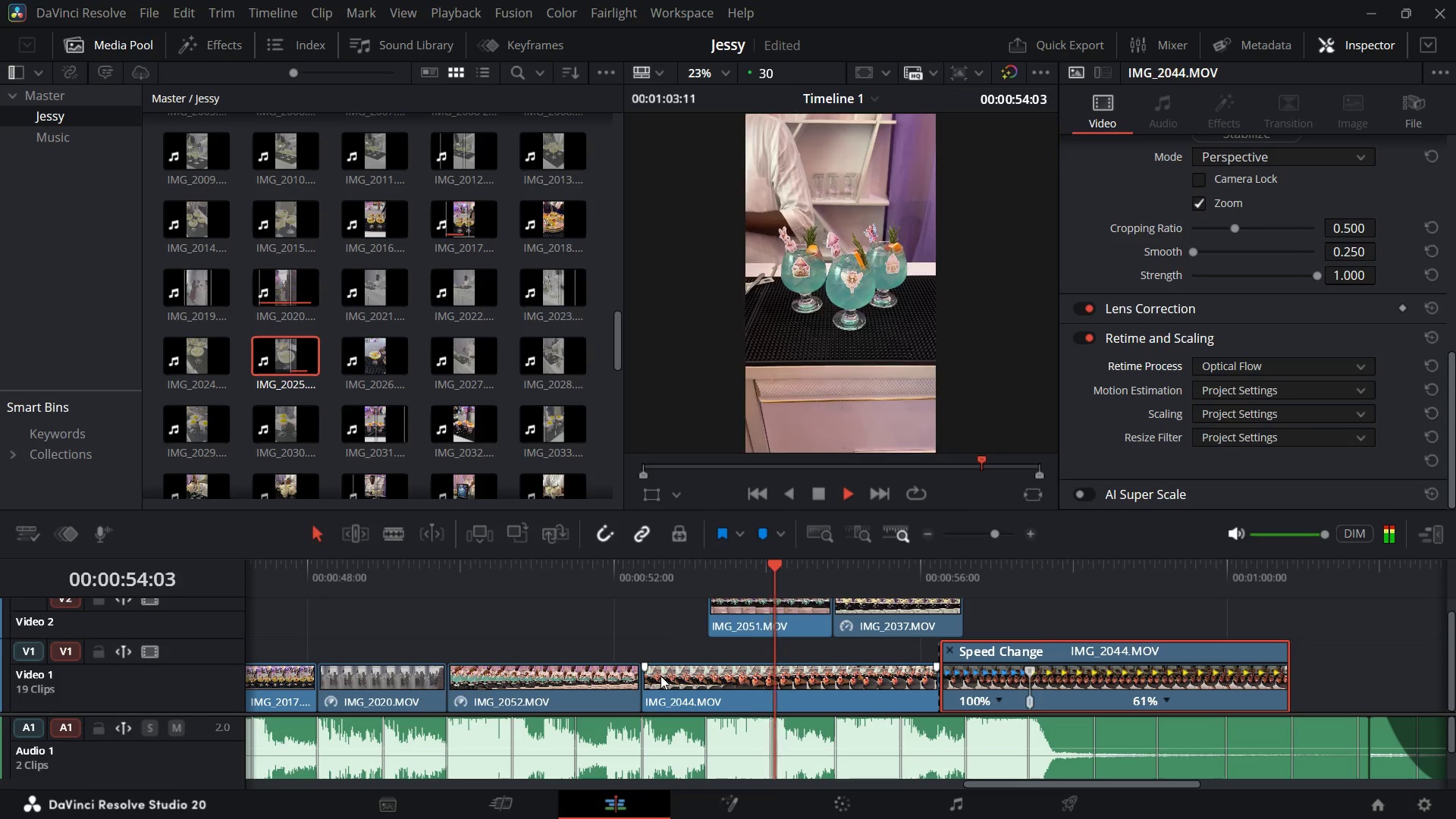 
key(Space)
 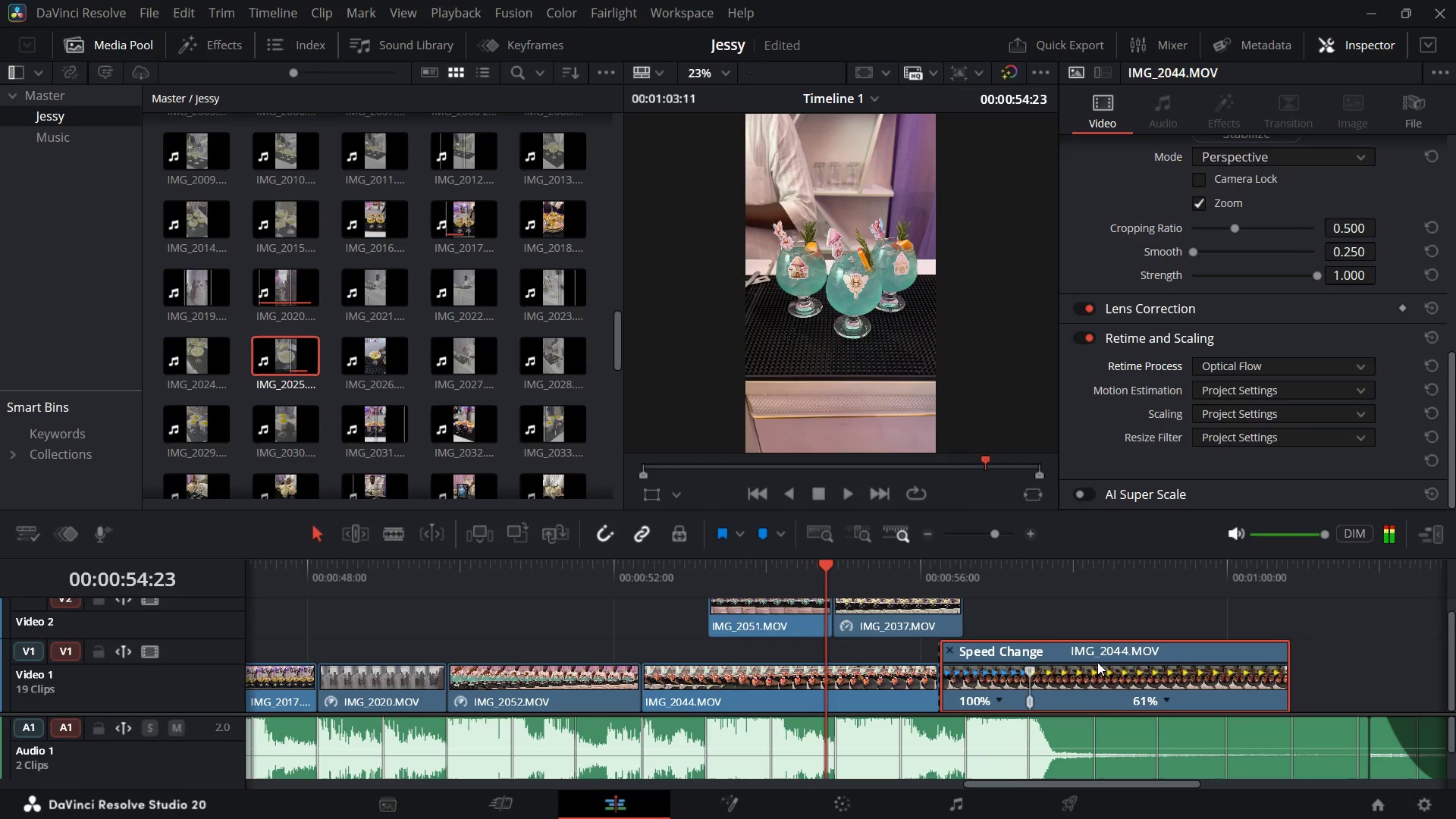 
left_click([1097, 663])
 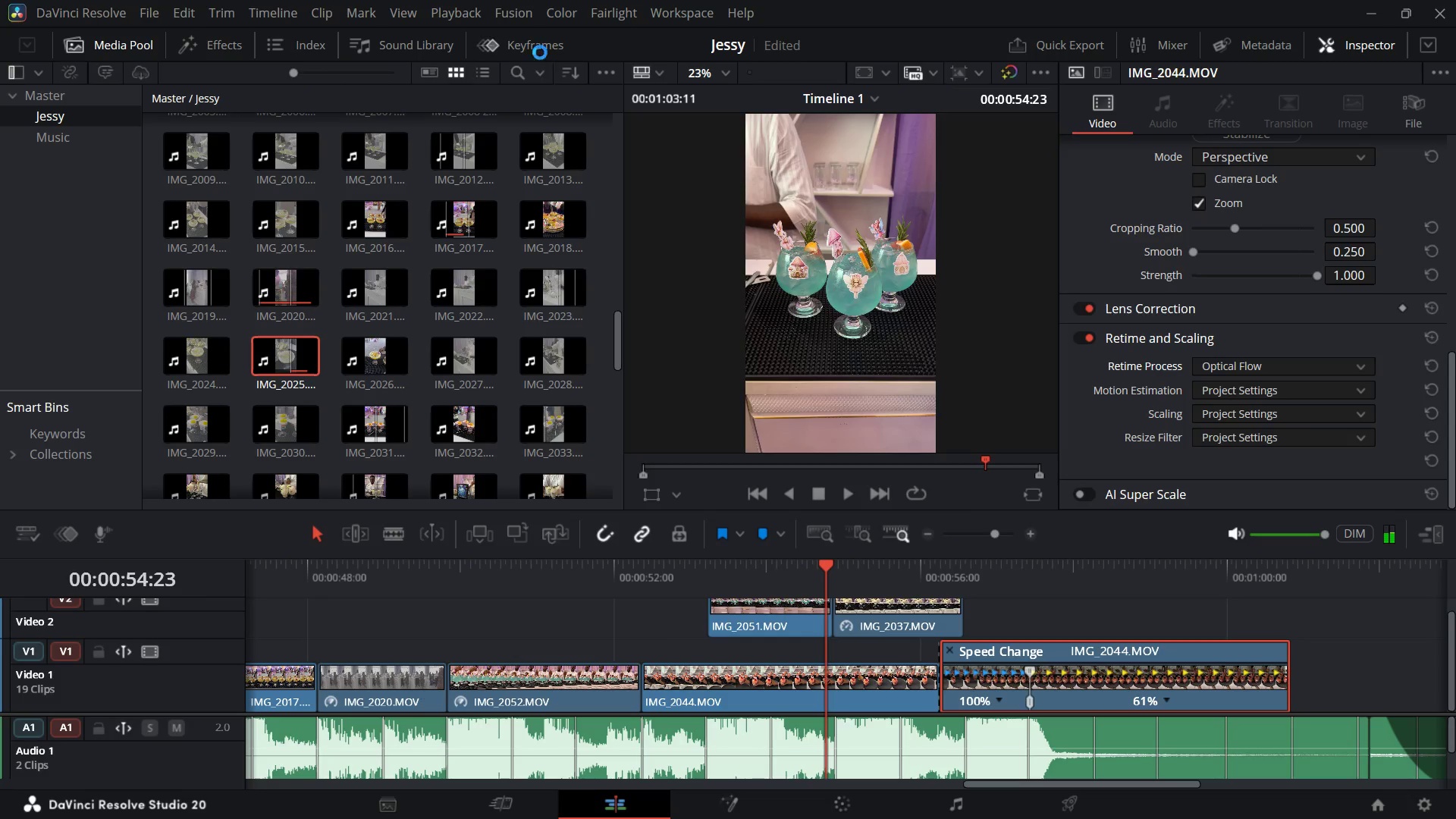 
left_click([531, 37])
 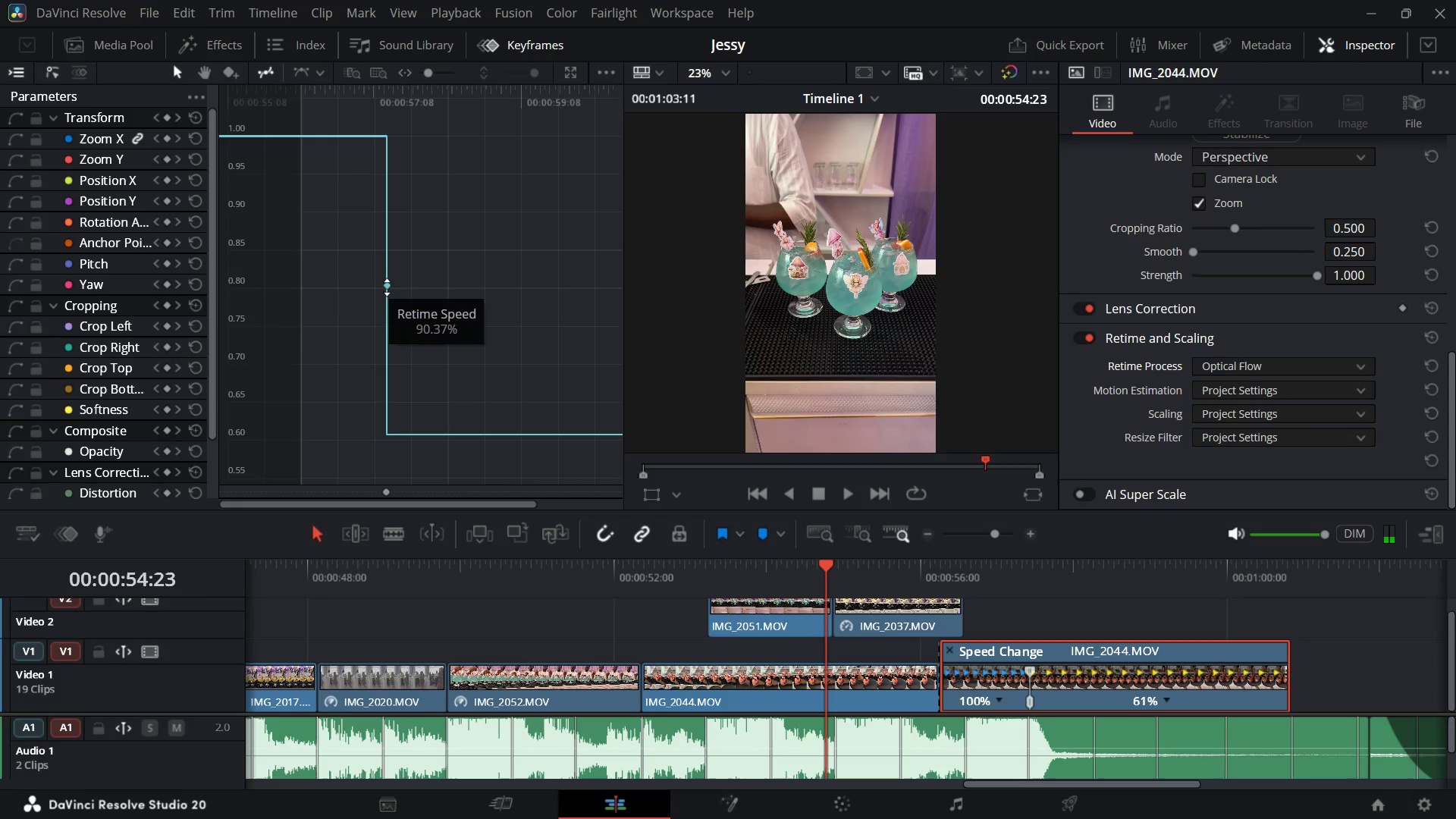 
left_click([387, 287])
 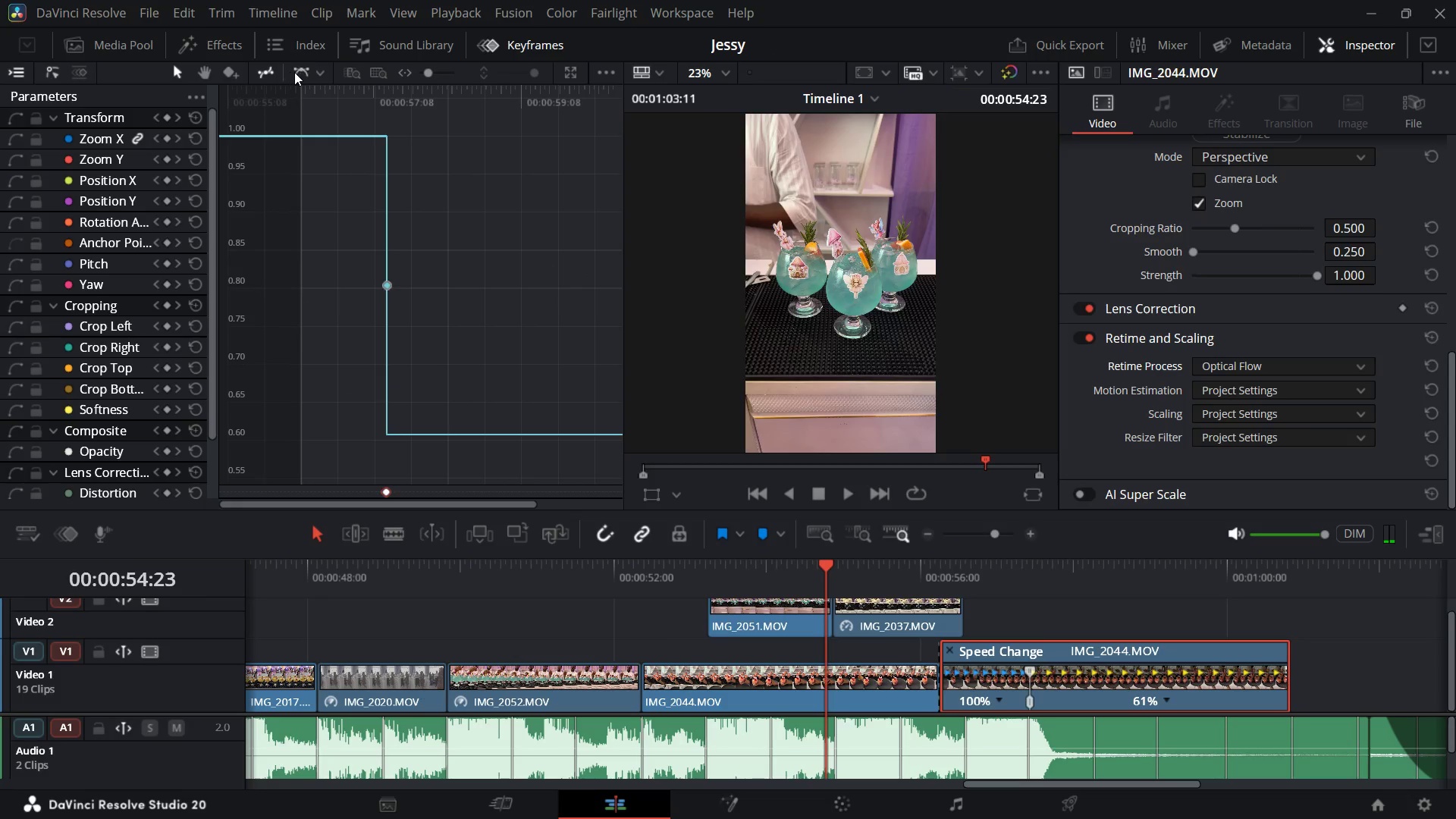 
left_click([297, 72])
 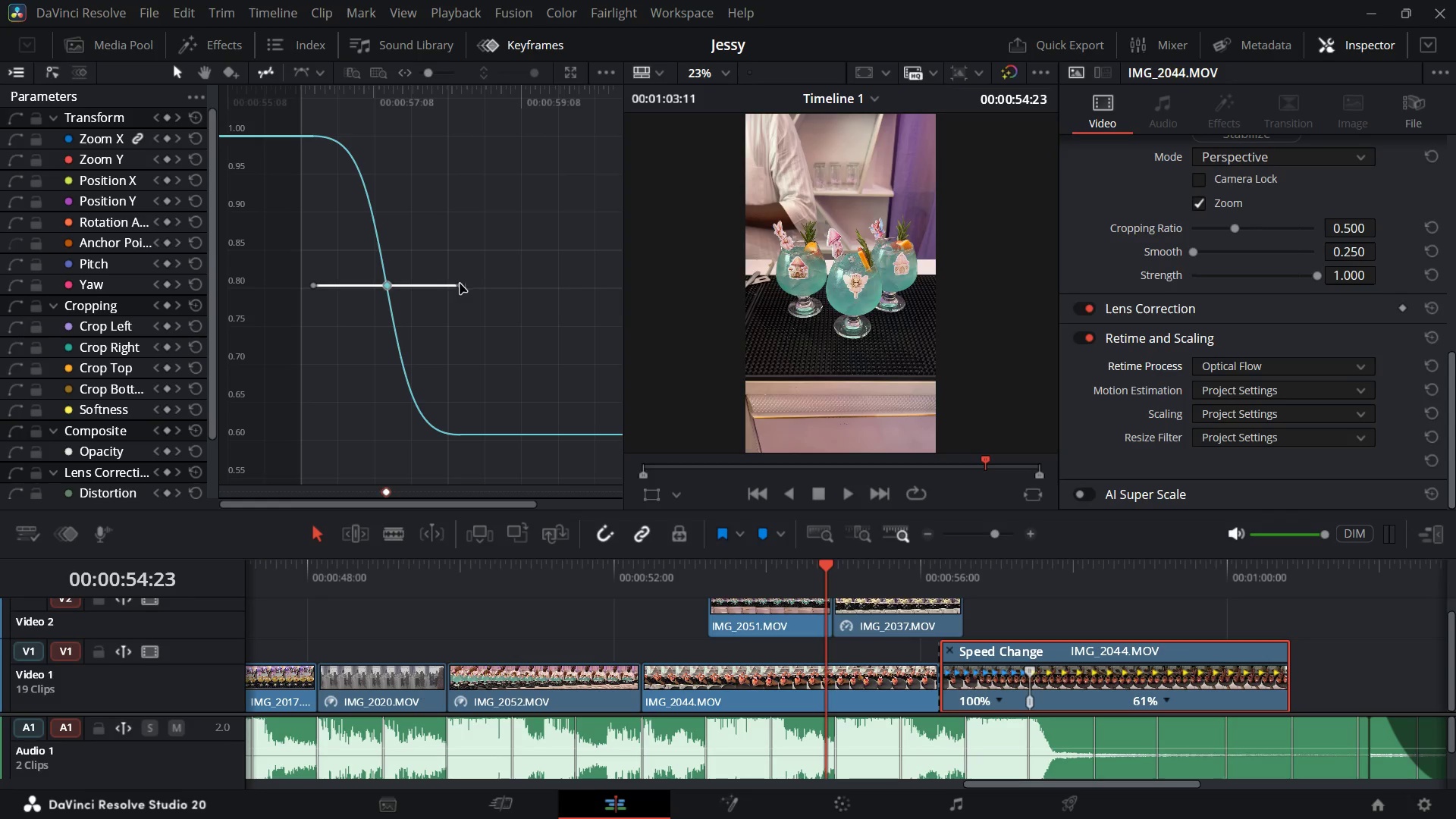 
left_click_drag(start_coordinate=[461, 285], to_coordinate=[598, 294])
 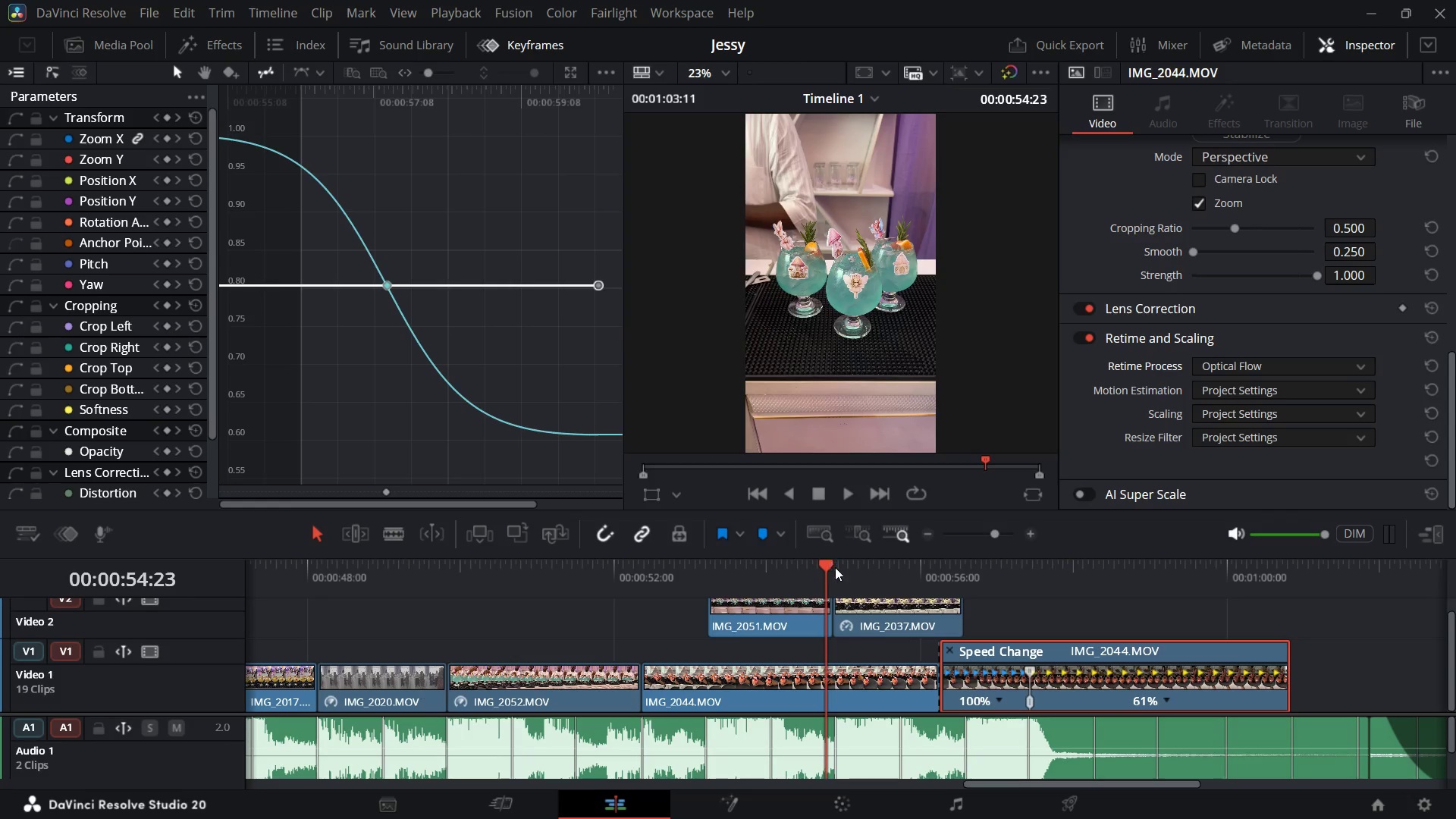 
left_click_drag(start_coordinate=[829, 567], to_coordinate=[615, 617])
 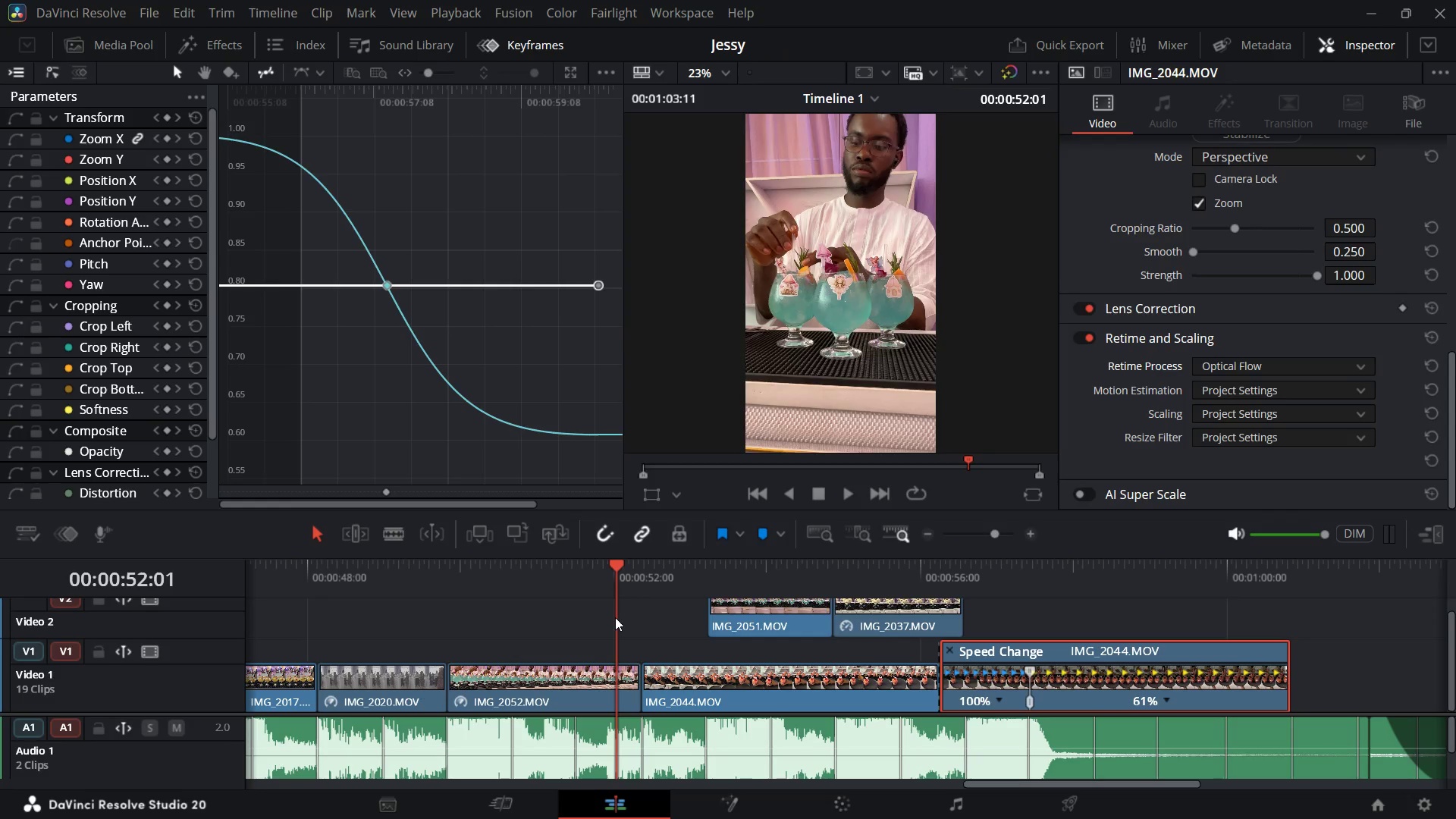 
key(Space)
 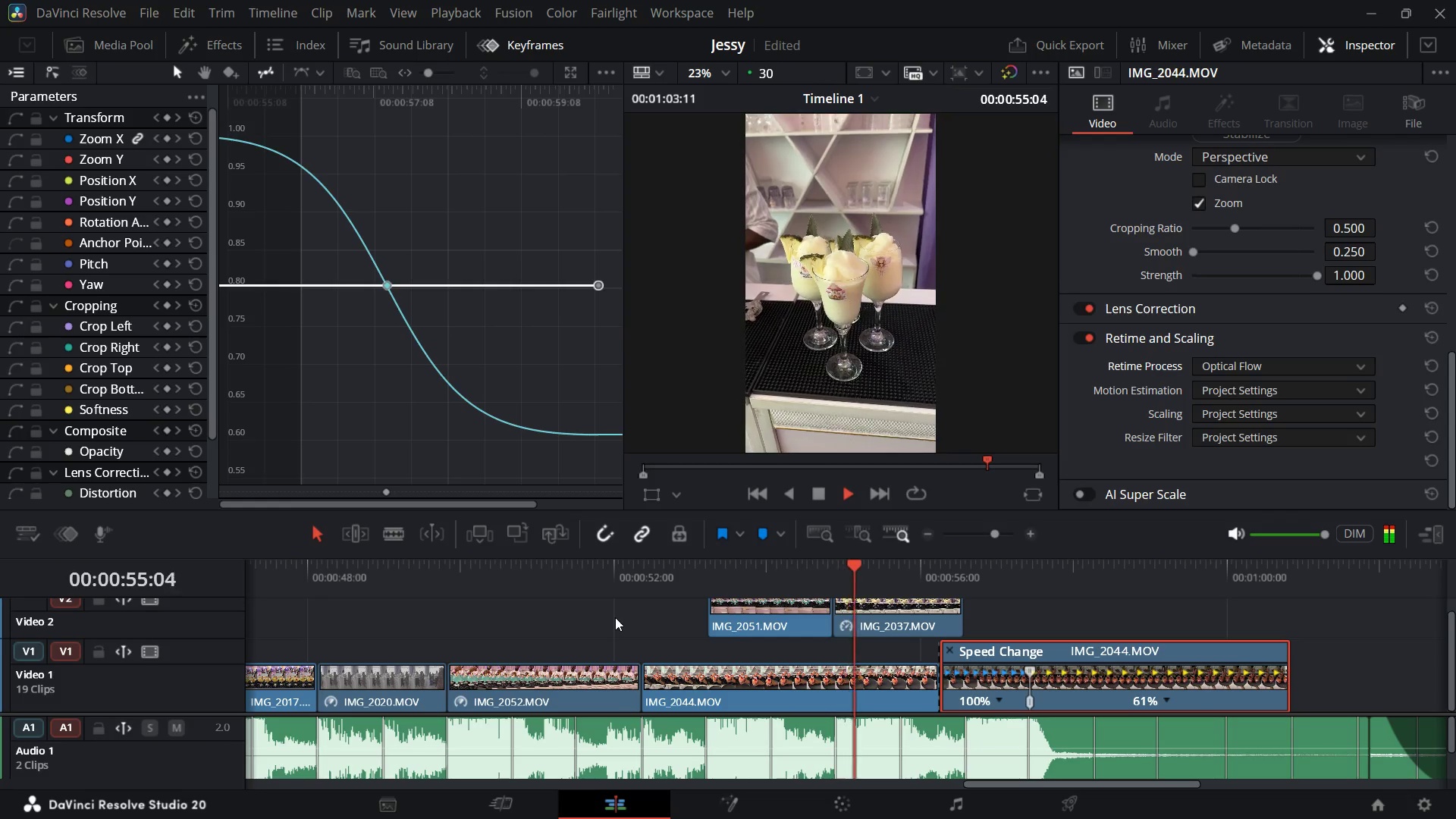 
wait(8.27)
 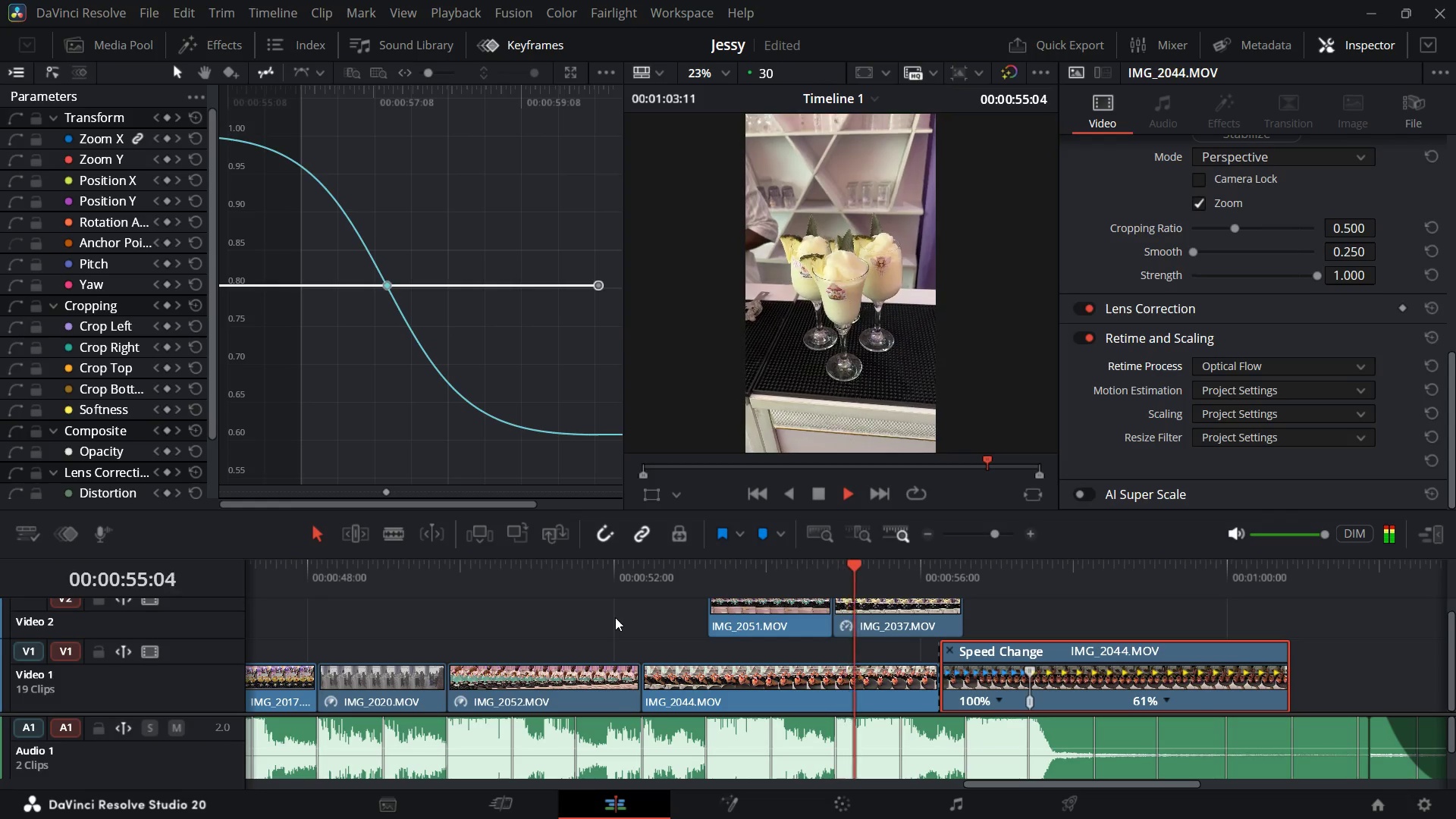 
key(Space)
 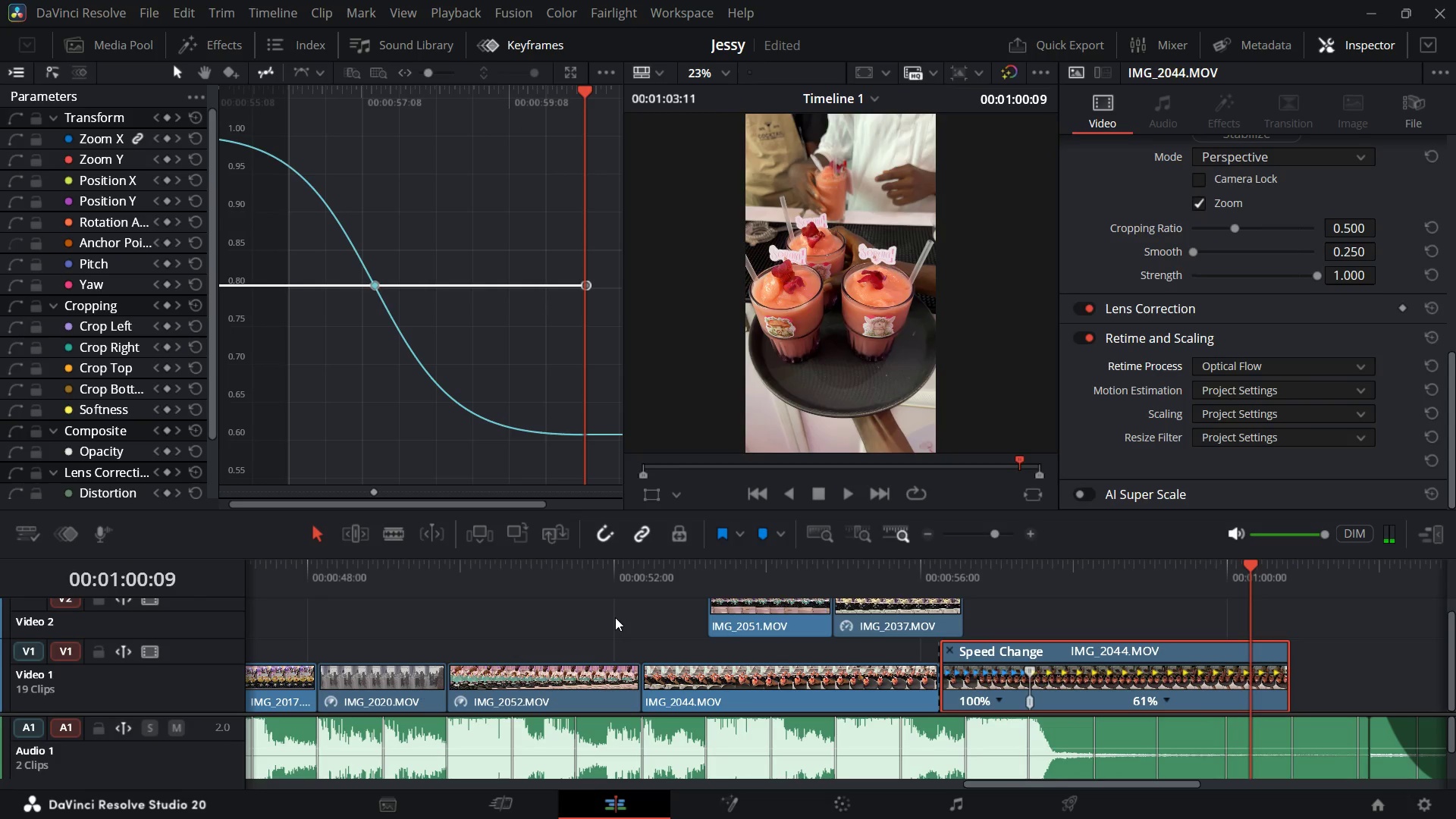 
key(Space)
 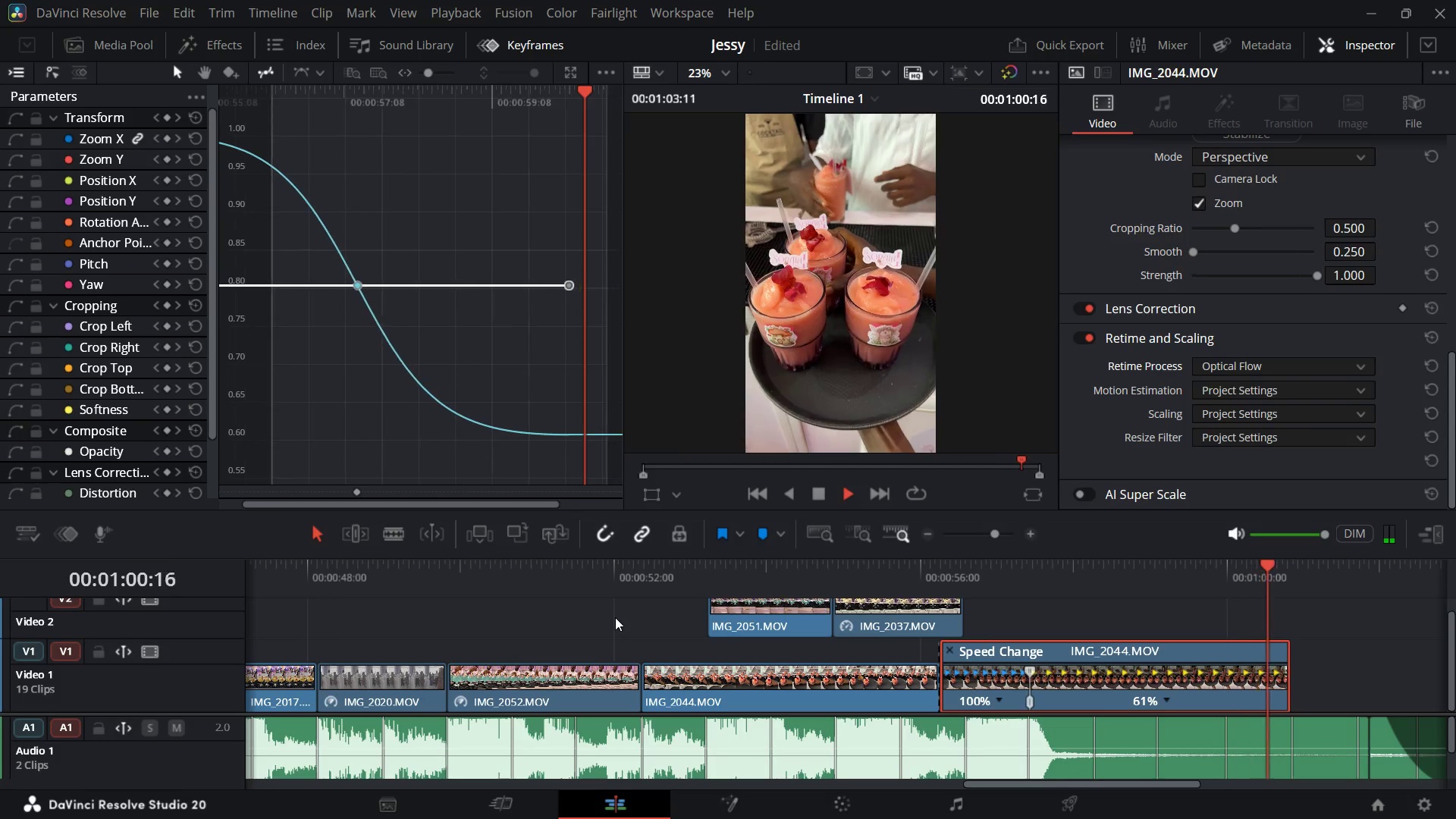 
key(Space)
 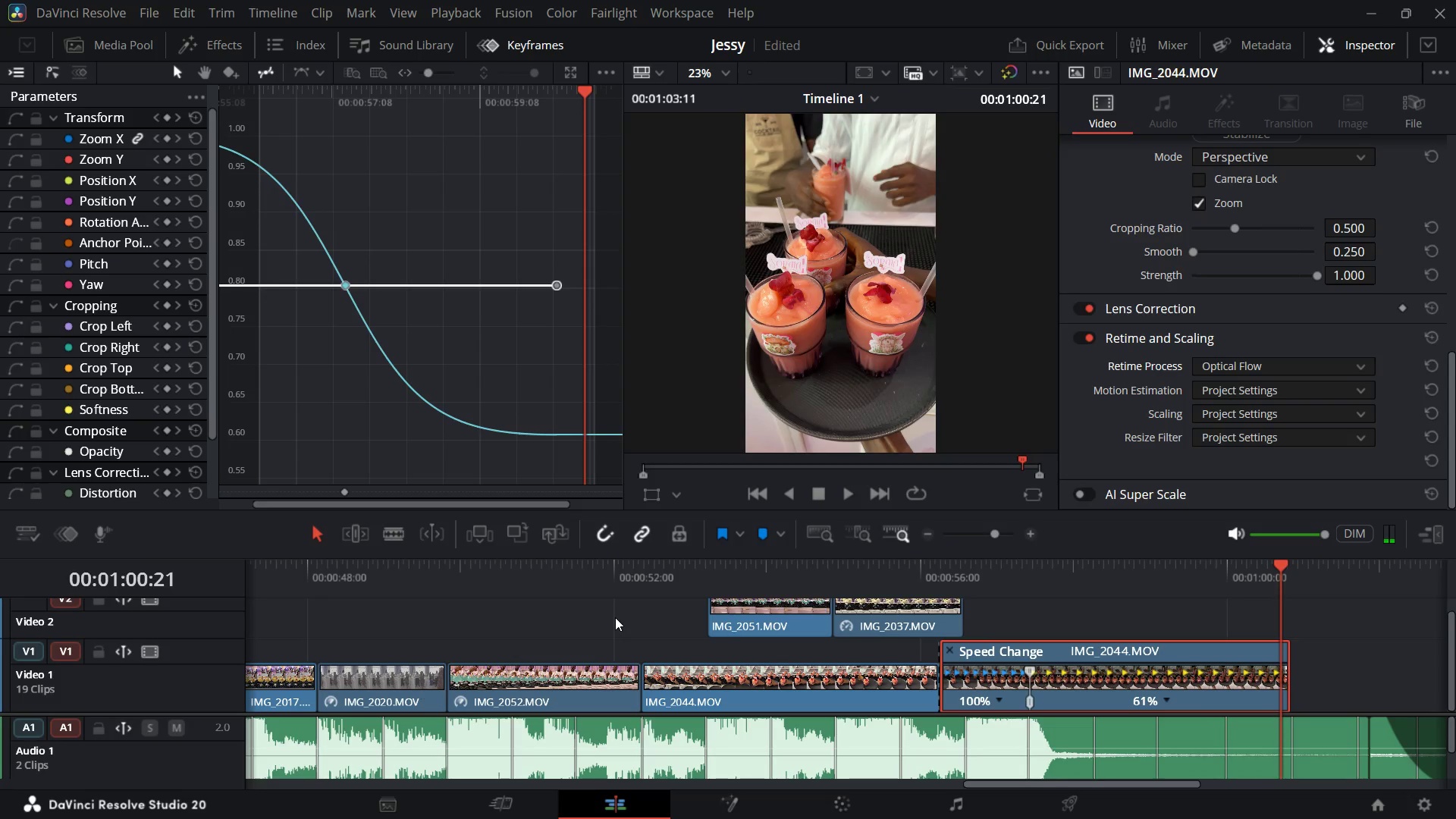 
key(Space)
 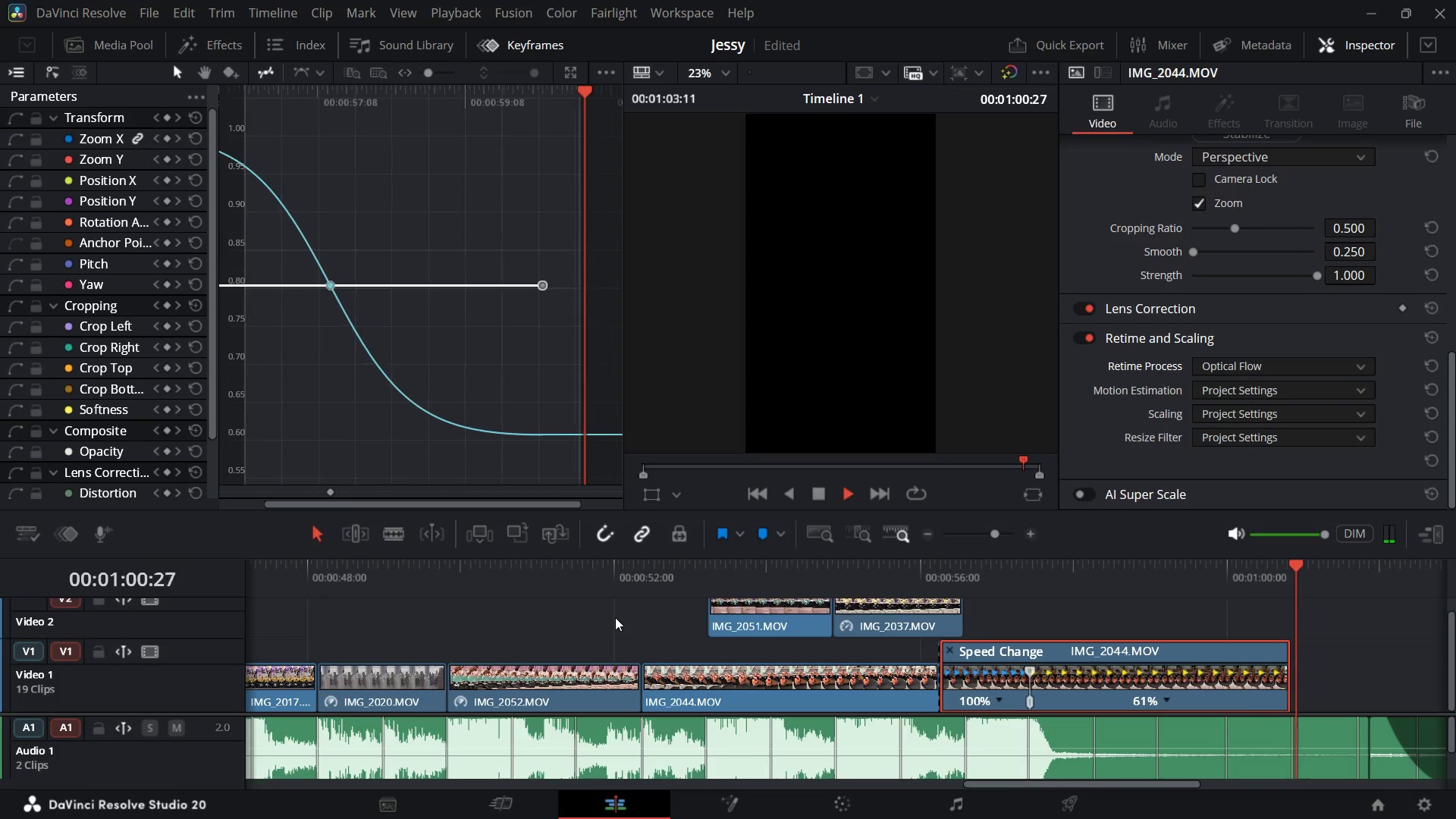 
key(Space)
 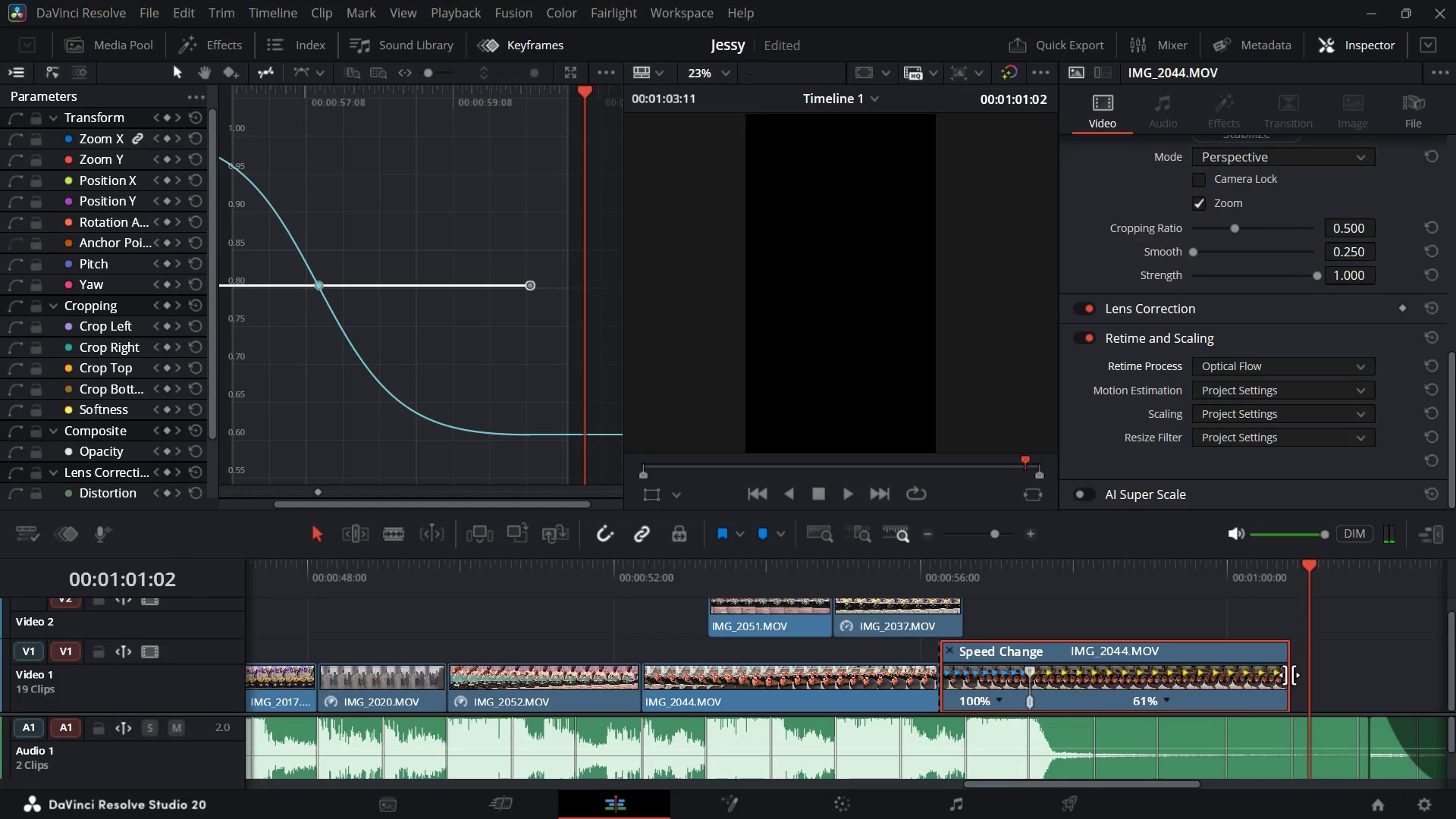 
left_click([1289, 675])
 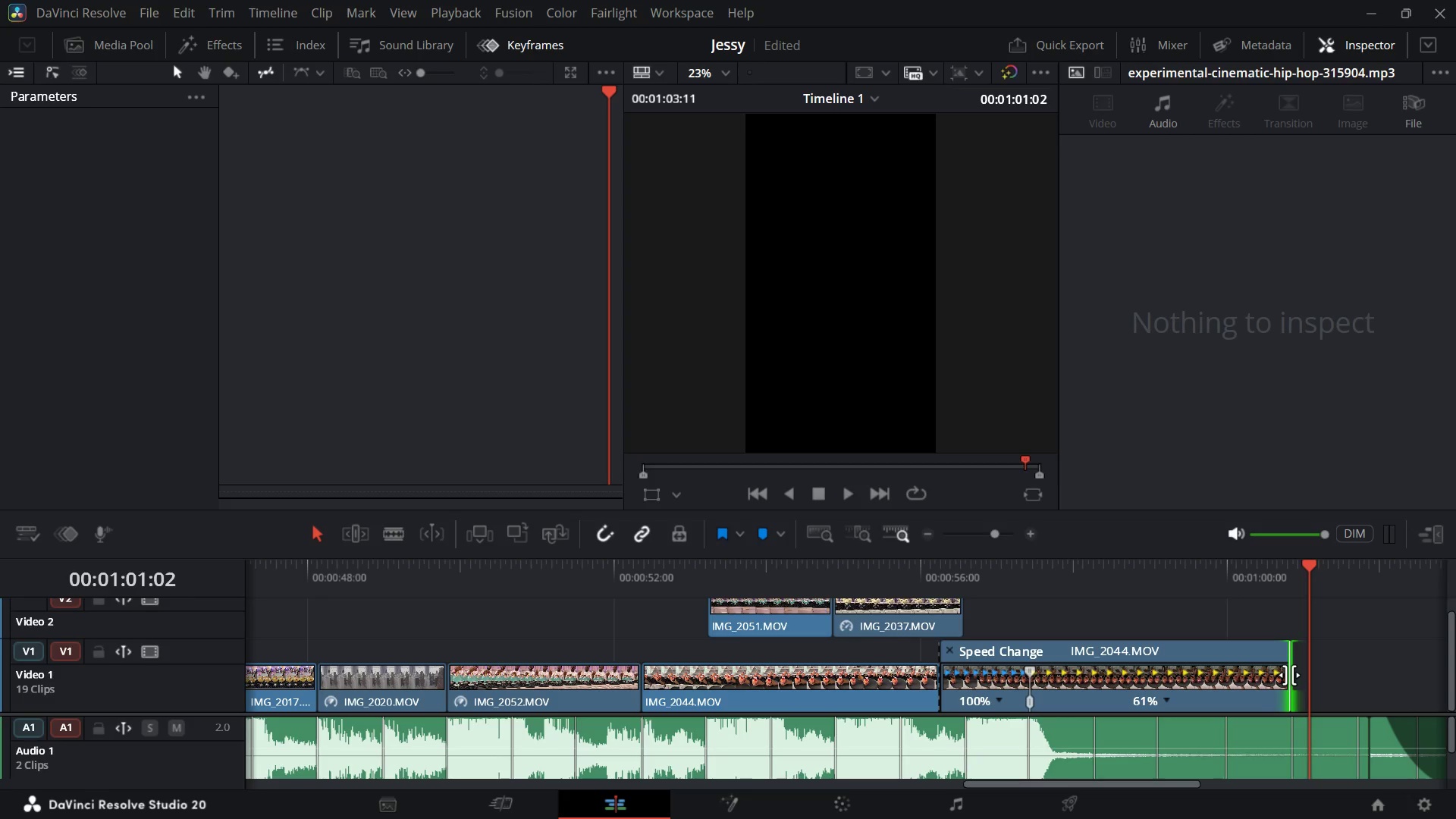 
key(Control+T)
 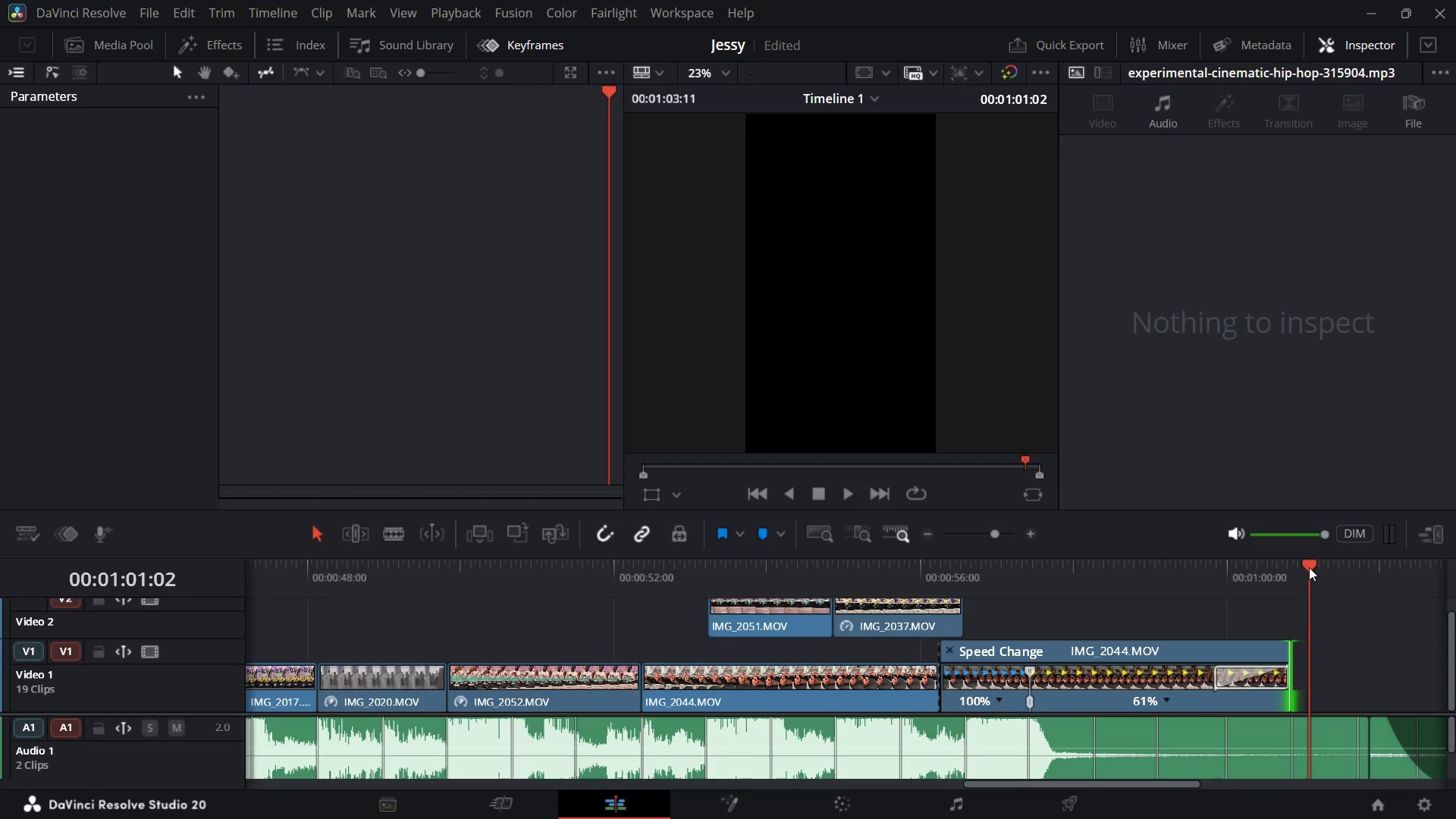 
left_click_drag(start_coordinate=[1309, 567], to_coordinate=[659, 709])
 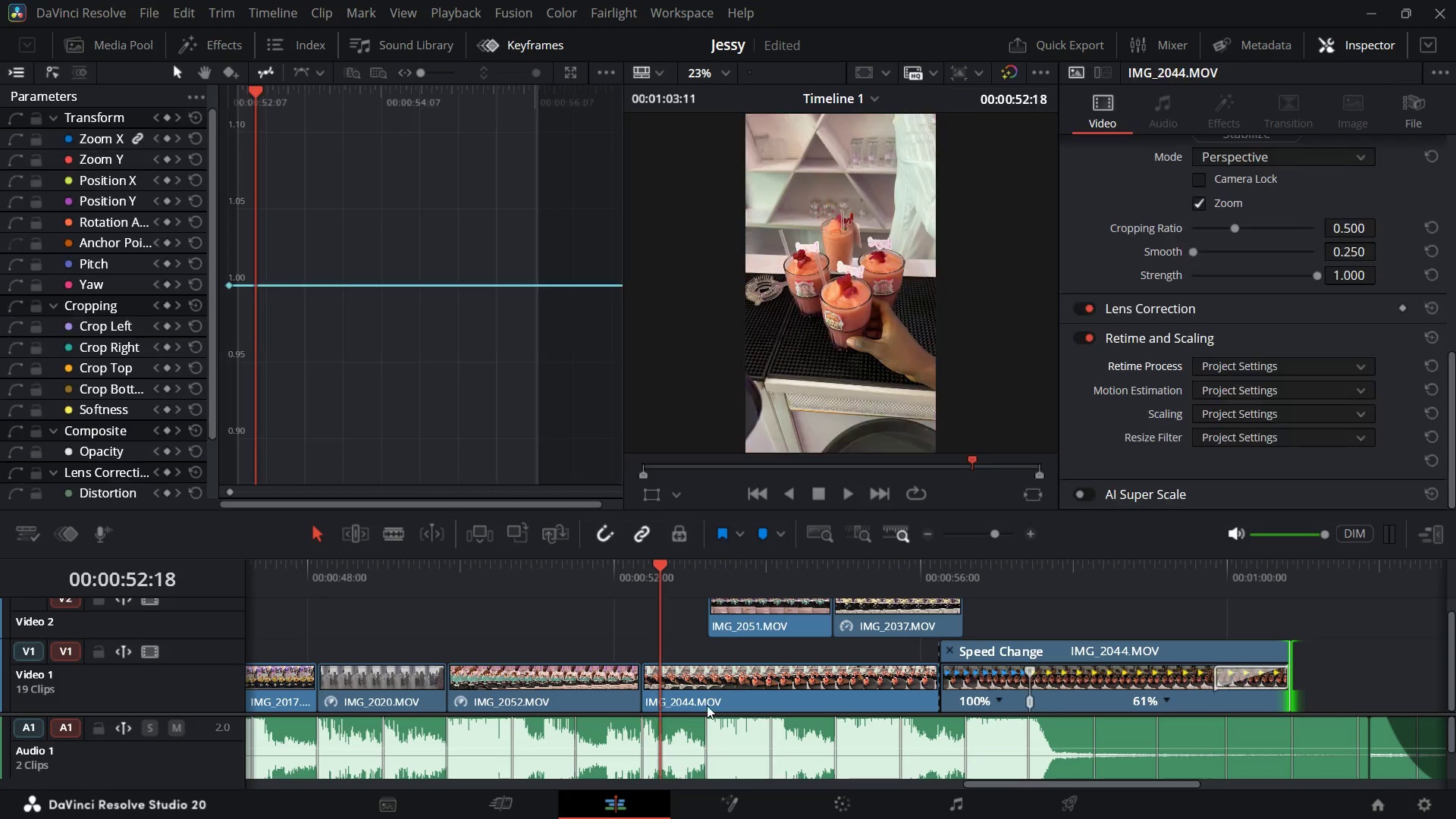 
key(Space)
 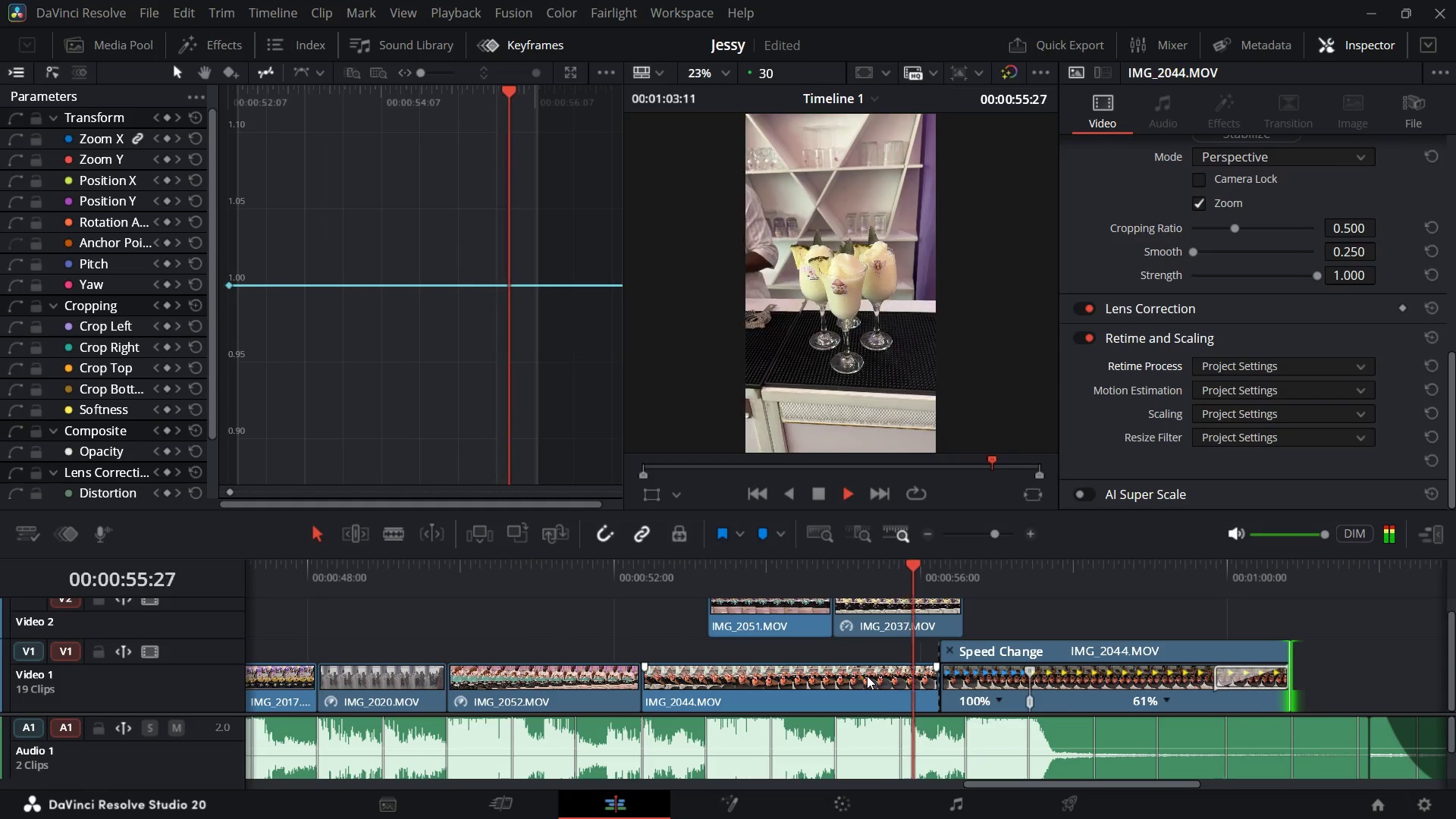 
key(Space)
 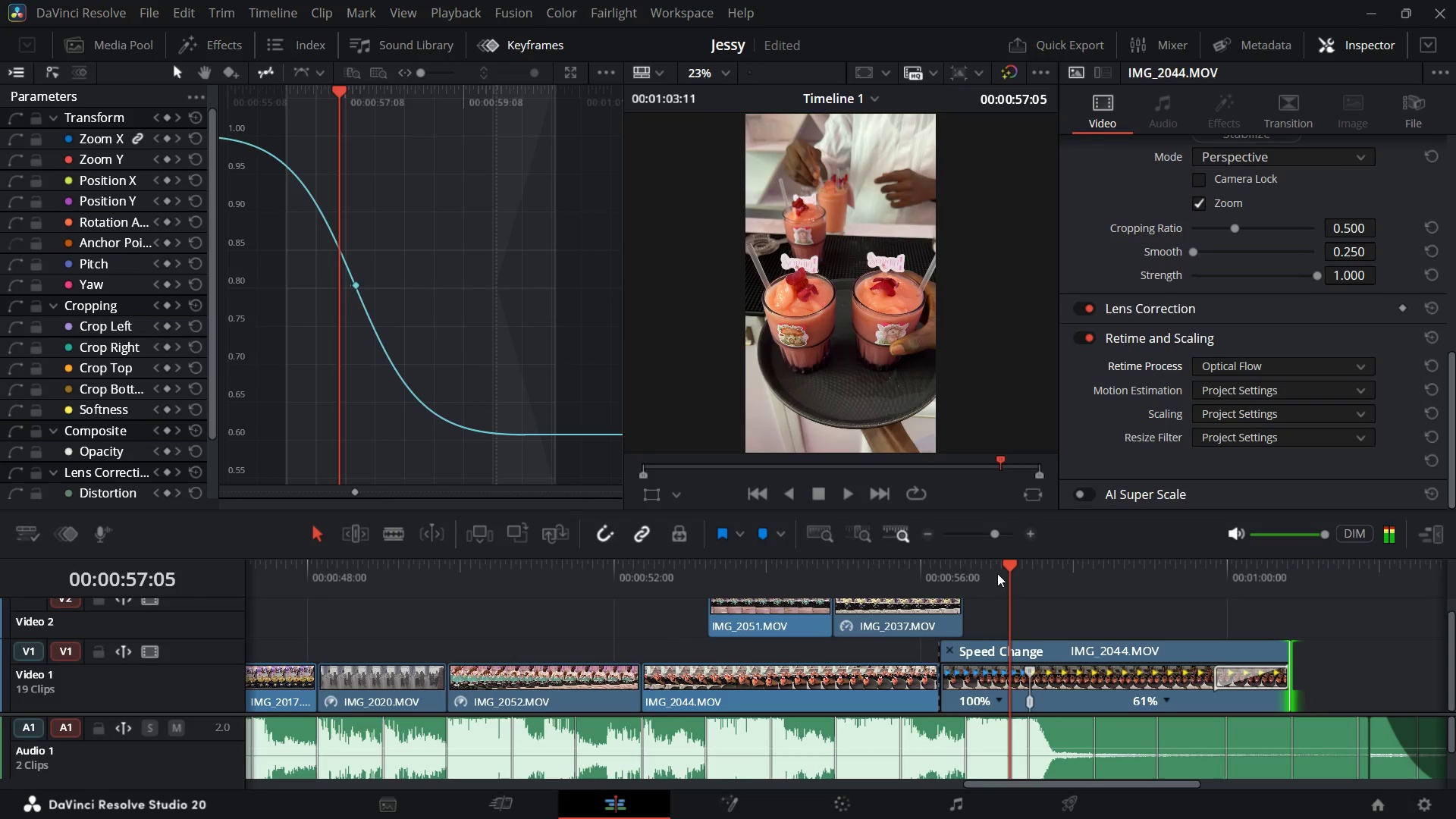 
left_click_drag(start_coordinate=[997, 563], to_coordinate=[883, 579])
 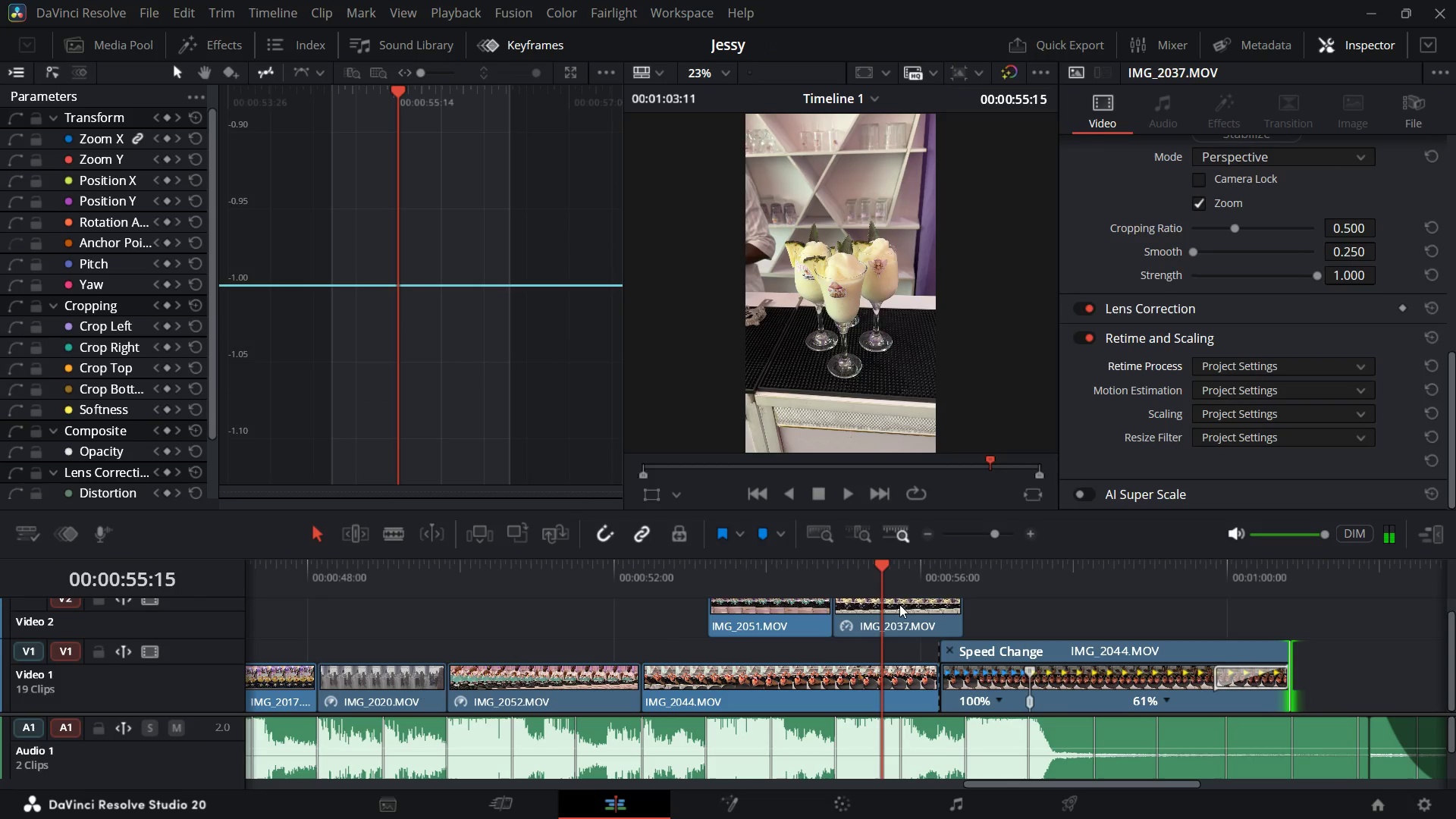 
left_click([899, 604])
 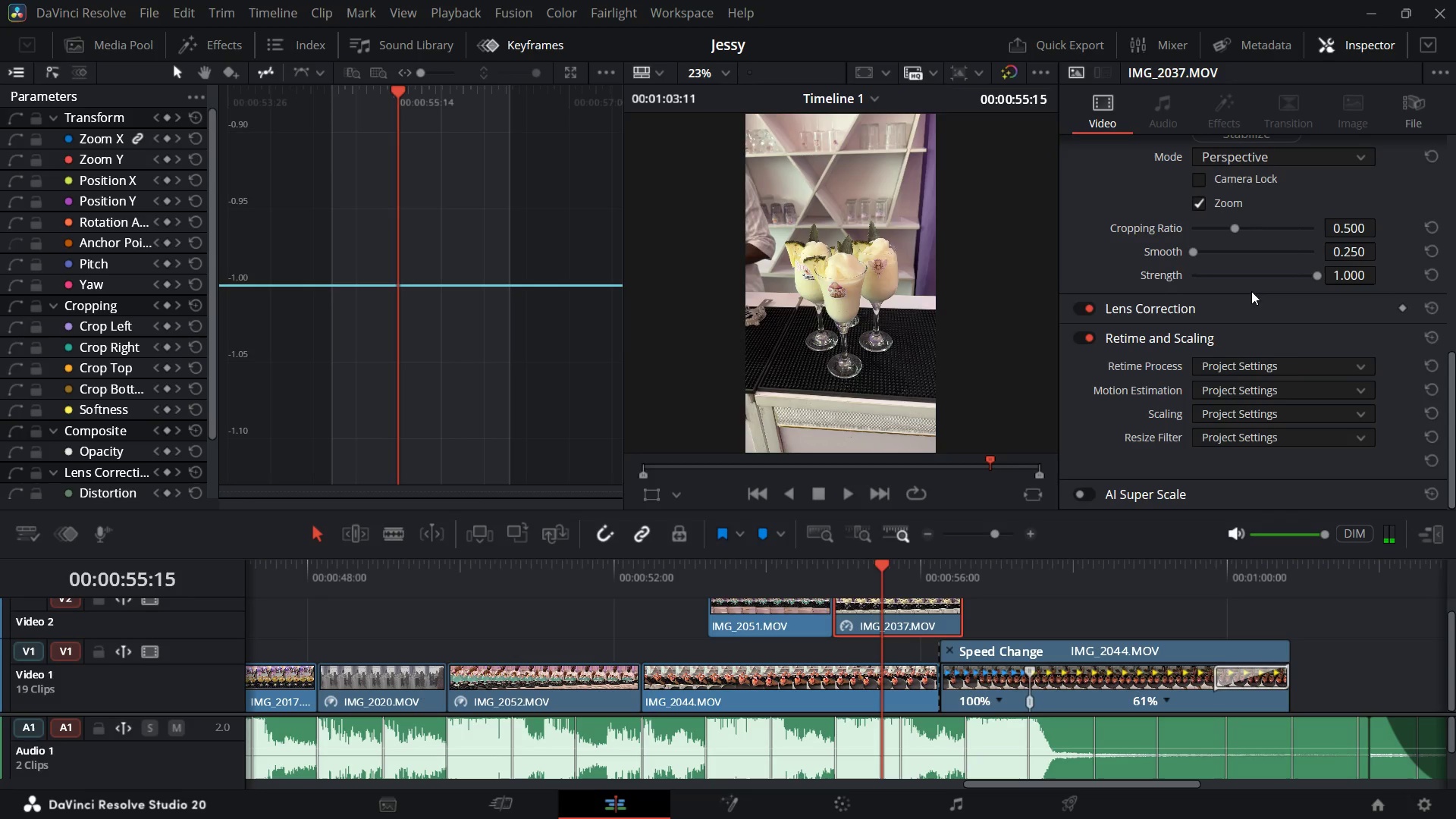 
scroll: coordinate [1252, 340], scroll_direction: up, amount: 8.0
 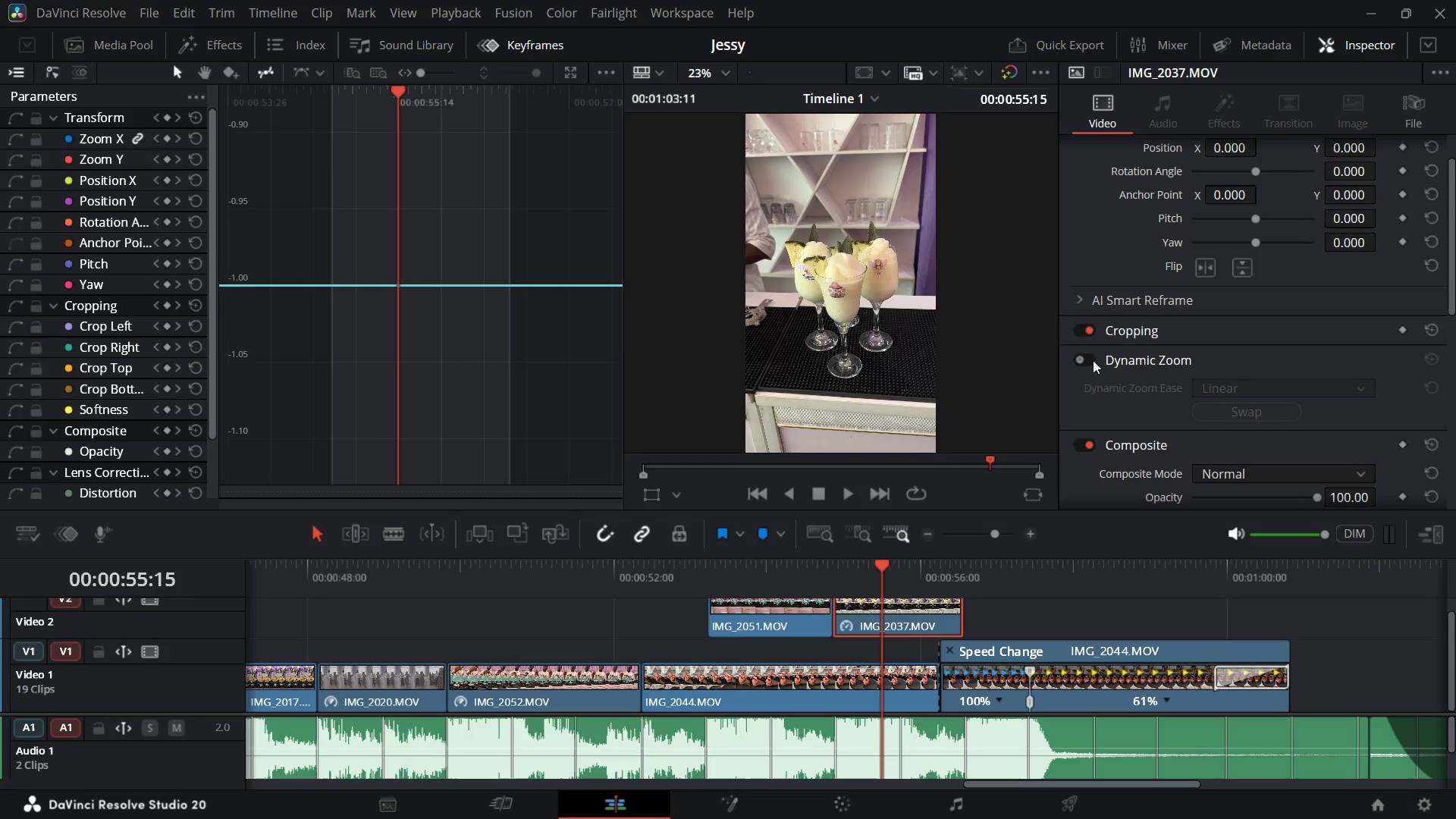 
left_click([1093, 360])
 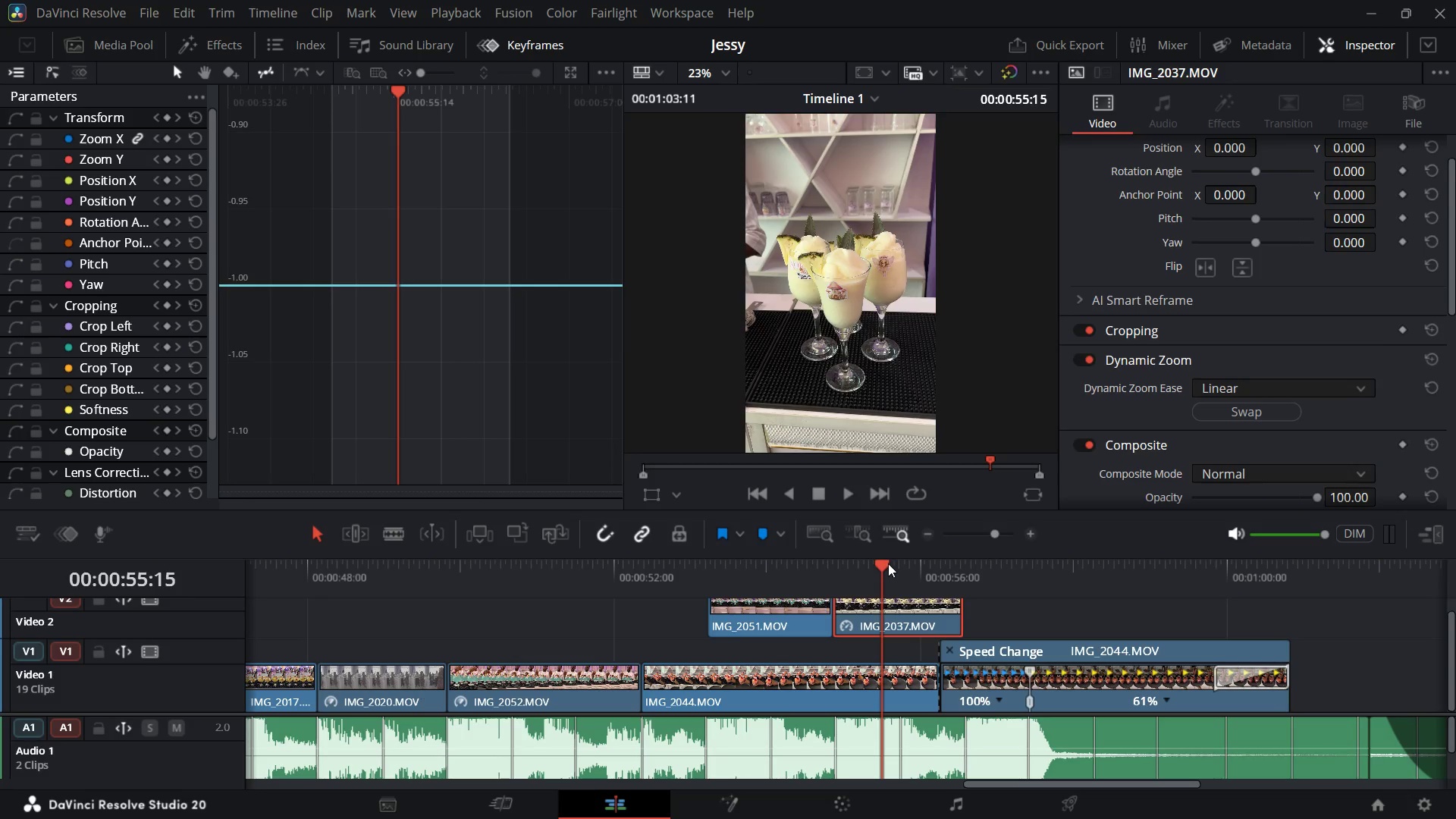 
left_click_drag(start_coordinate=[888, 563], to_coordinate=[689, 610])
 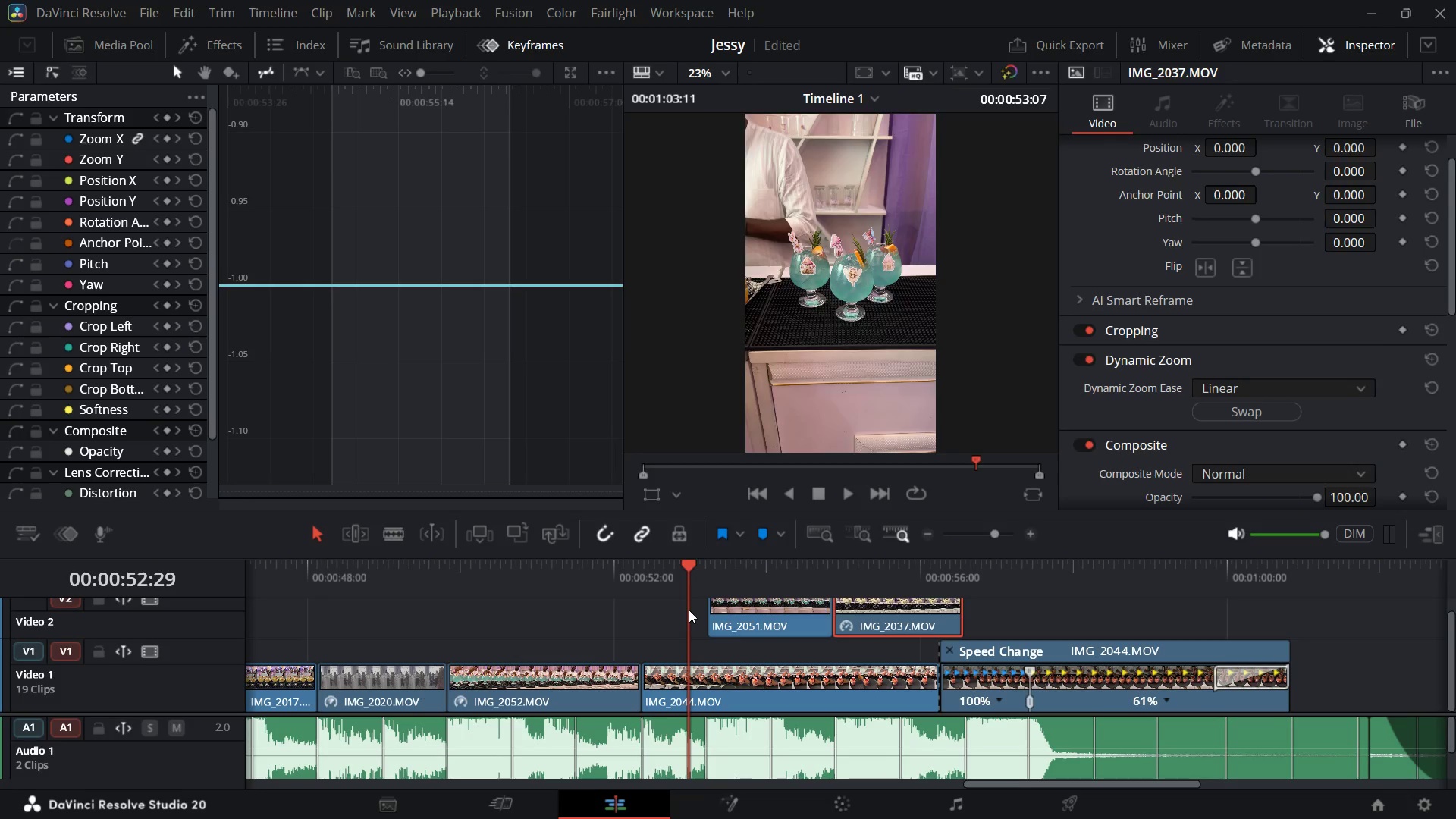 
key(Space)
 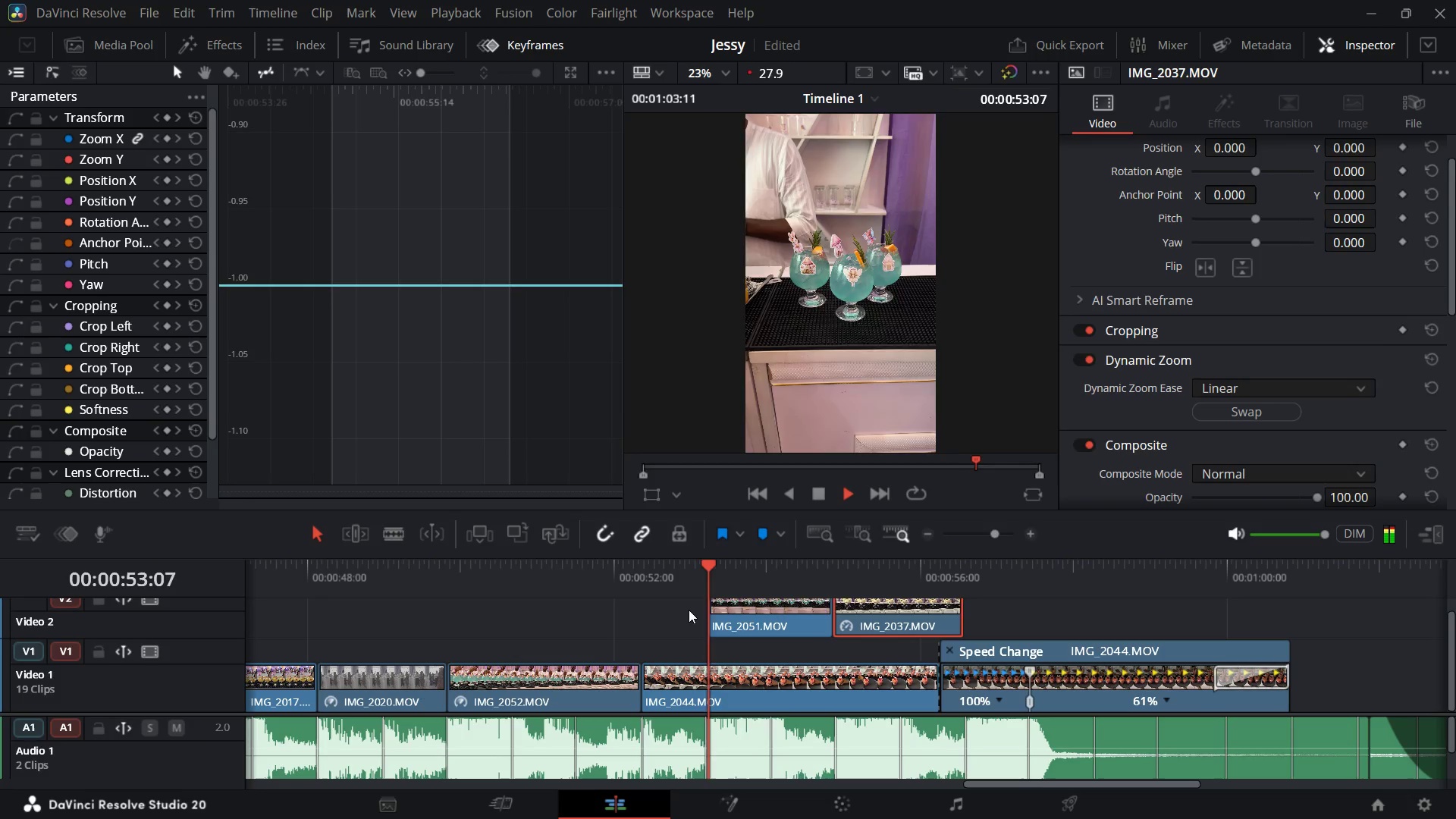 
key(Space)
 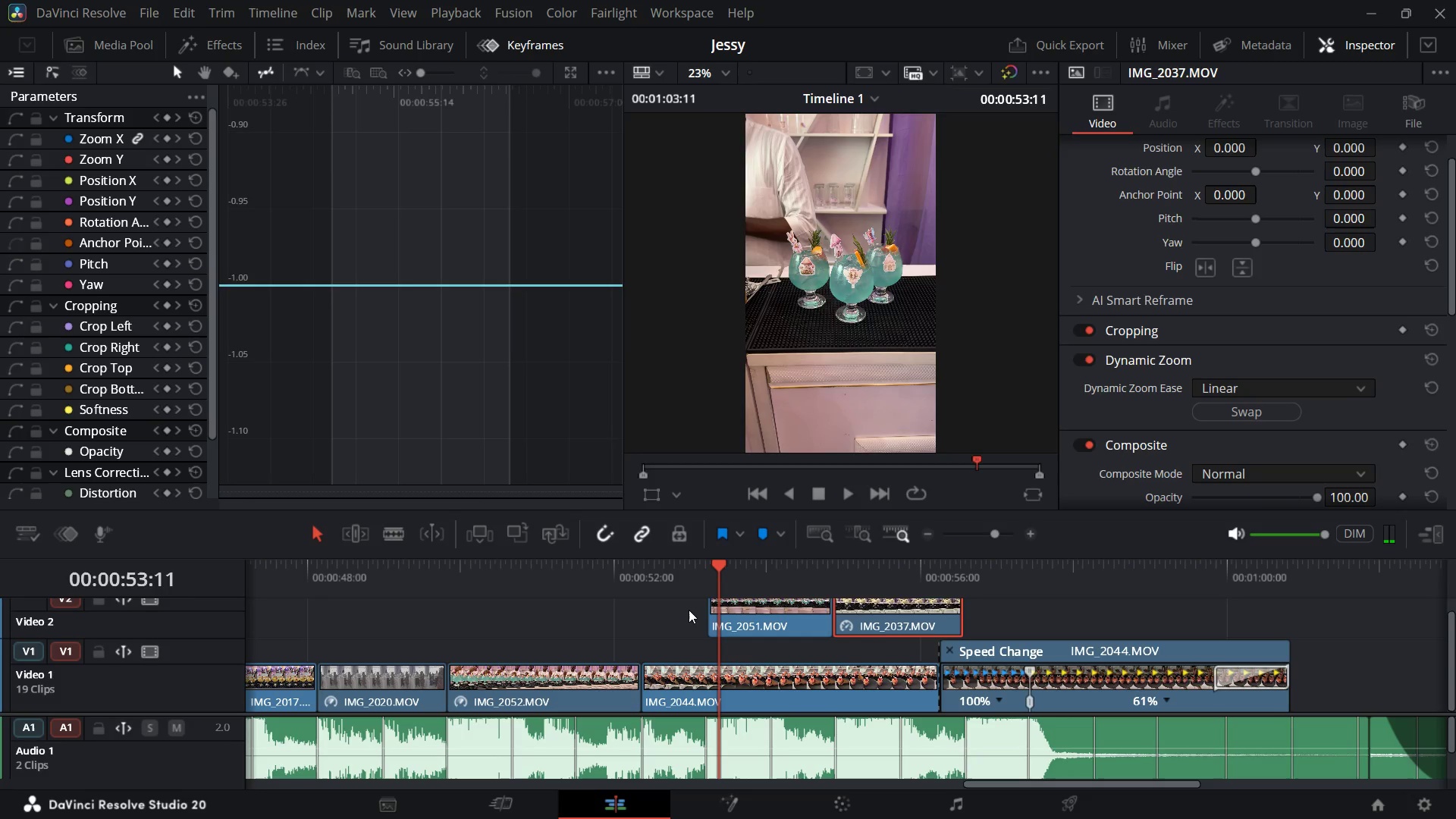 
wait(6.3)
 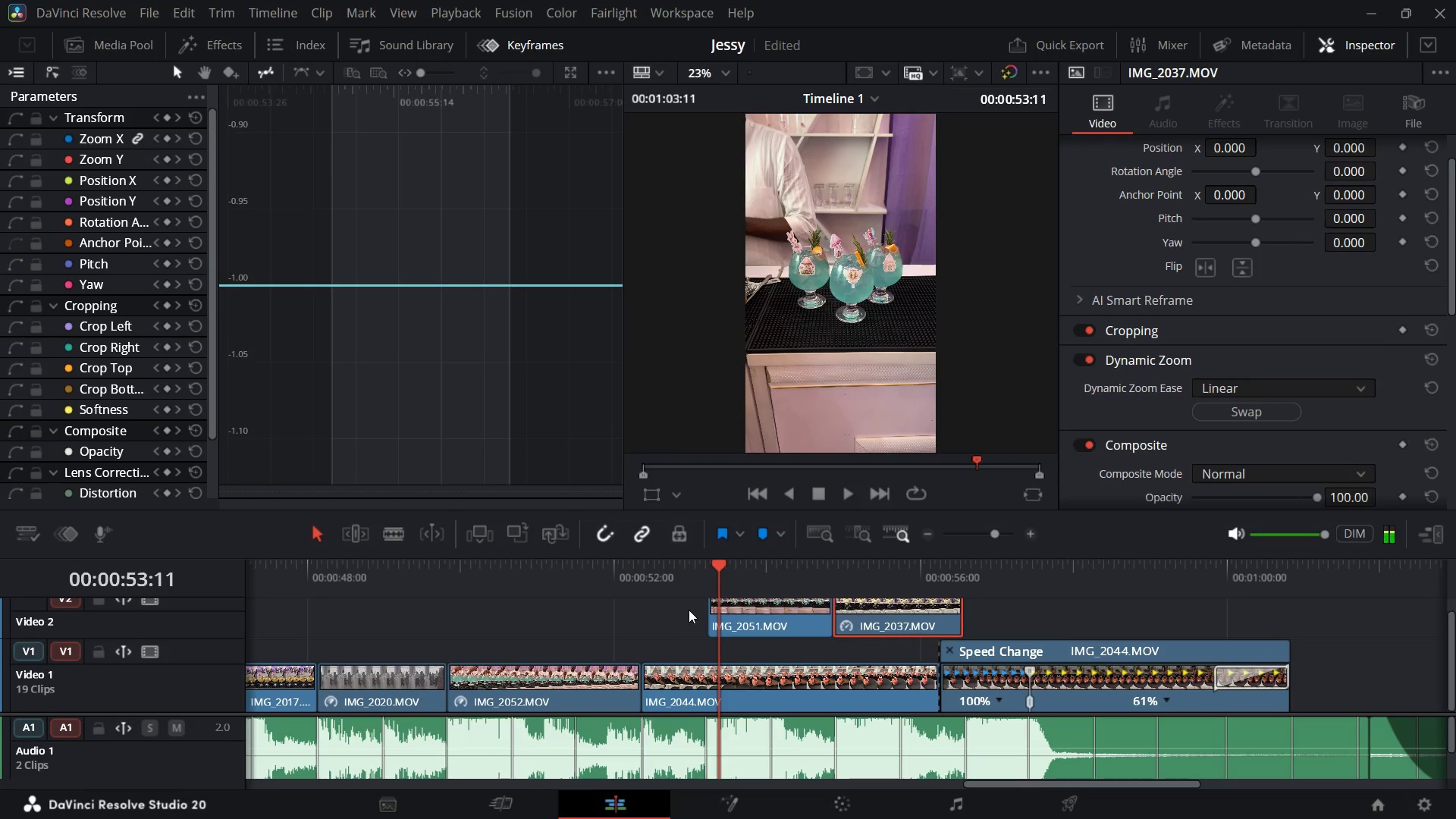 
key(Space)
 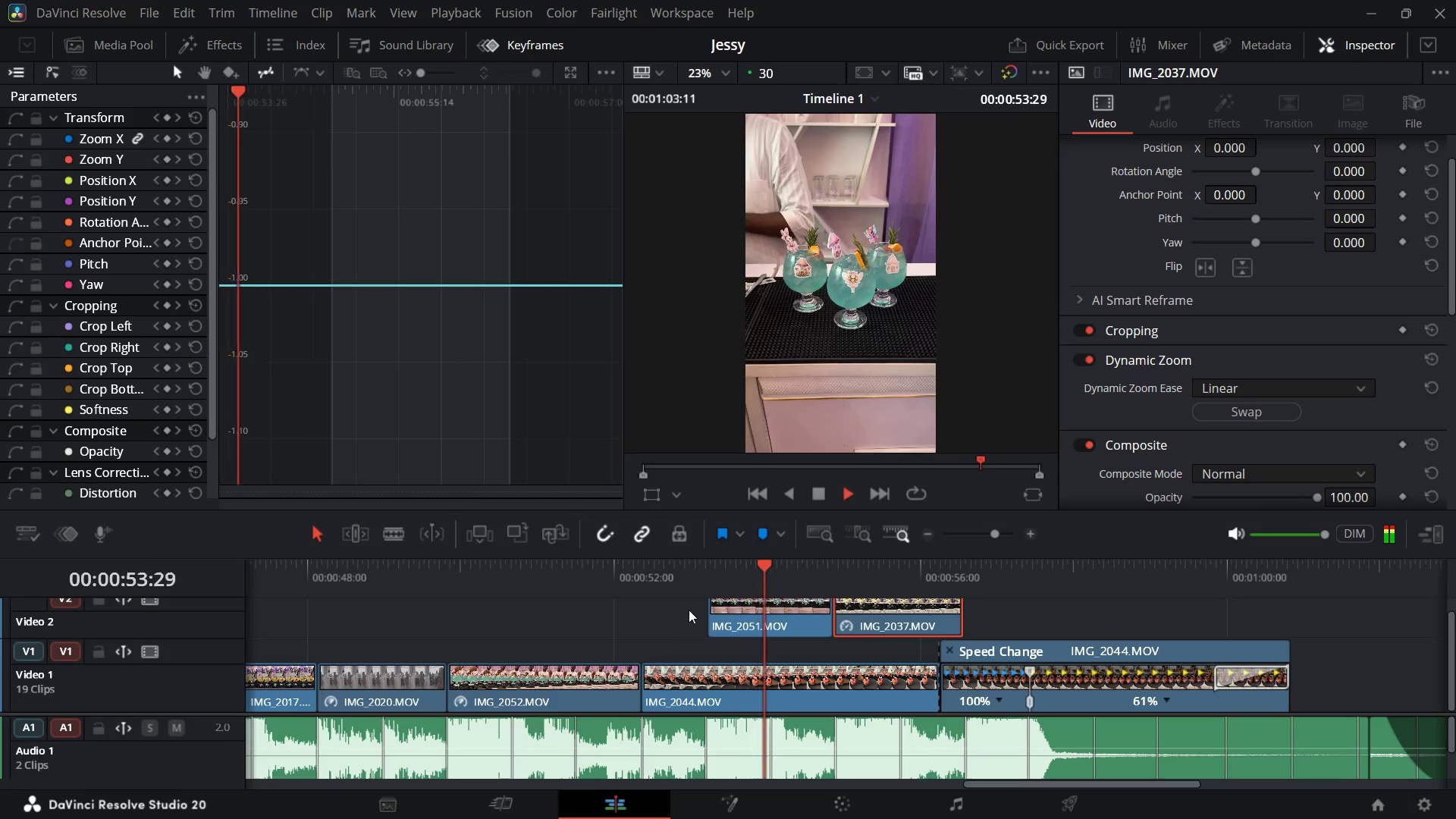 
key(Space)
 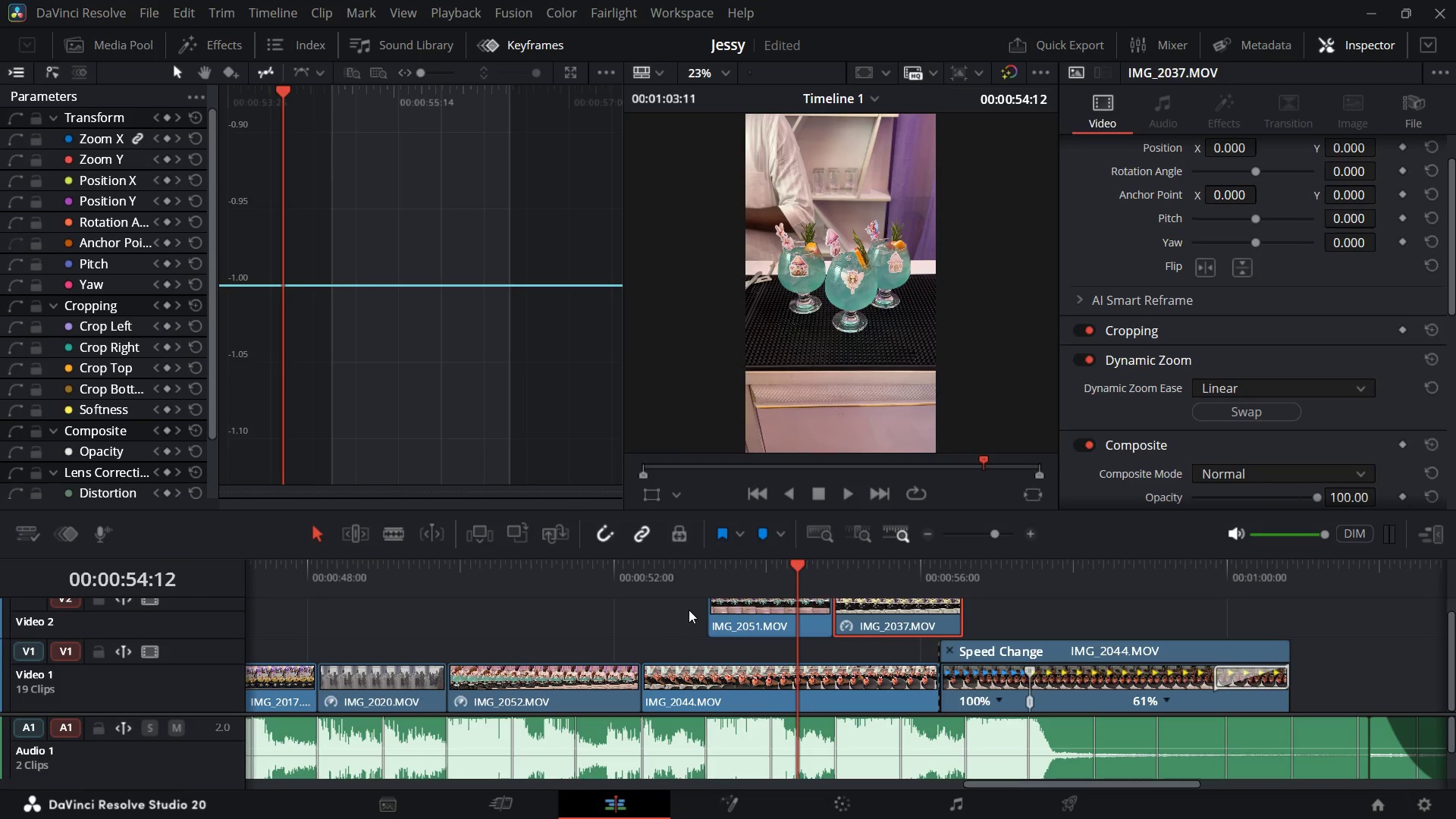 
wait(12.11)
 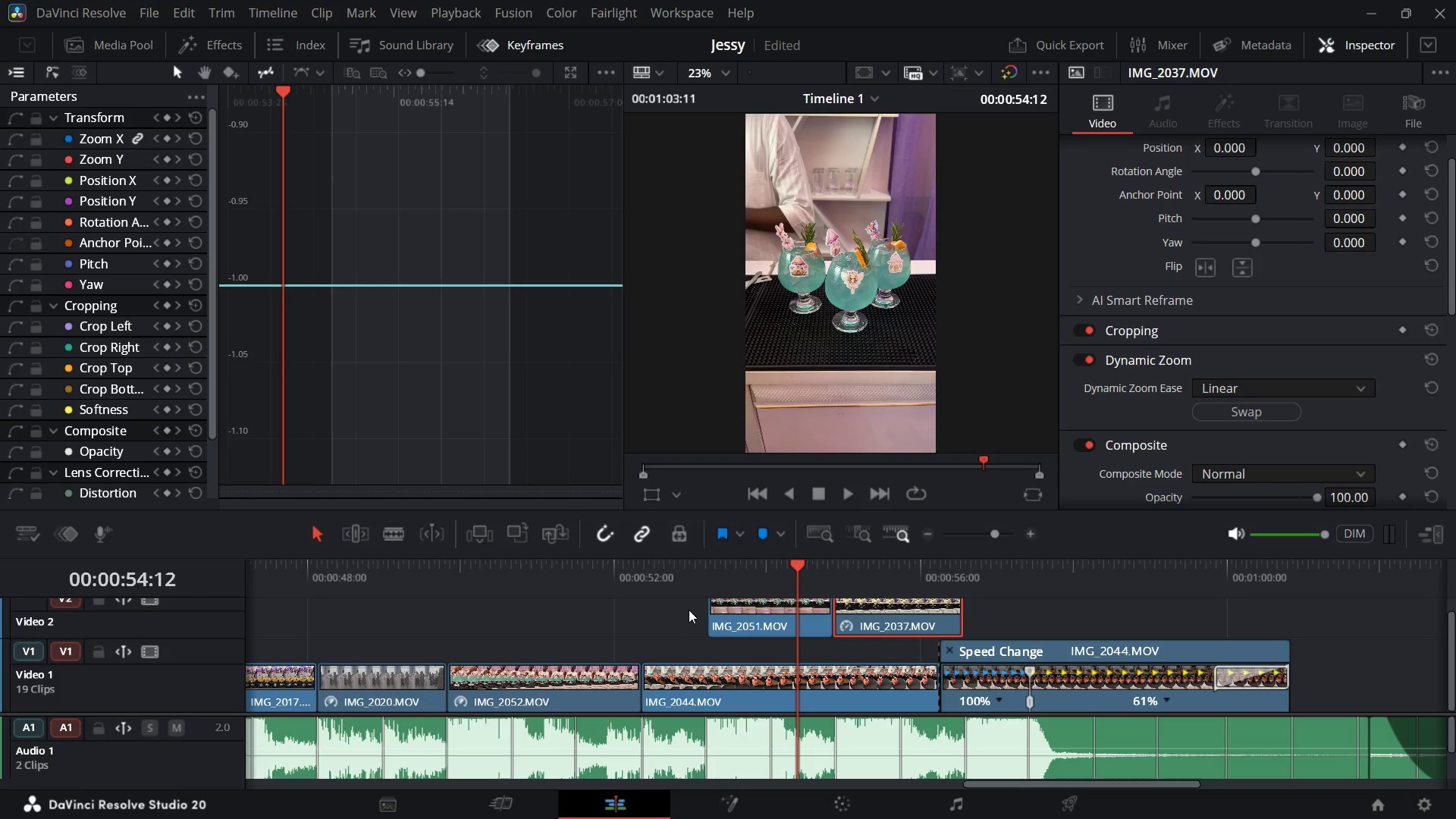 
key(Space)
 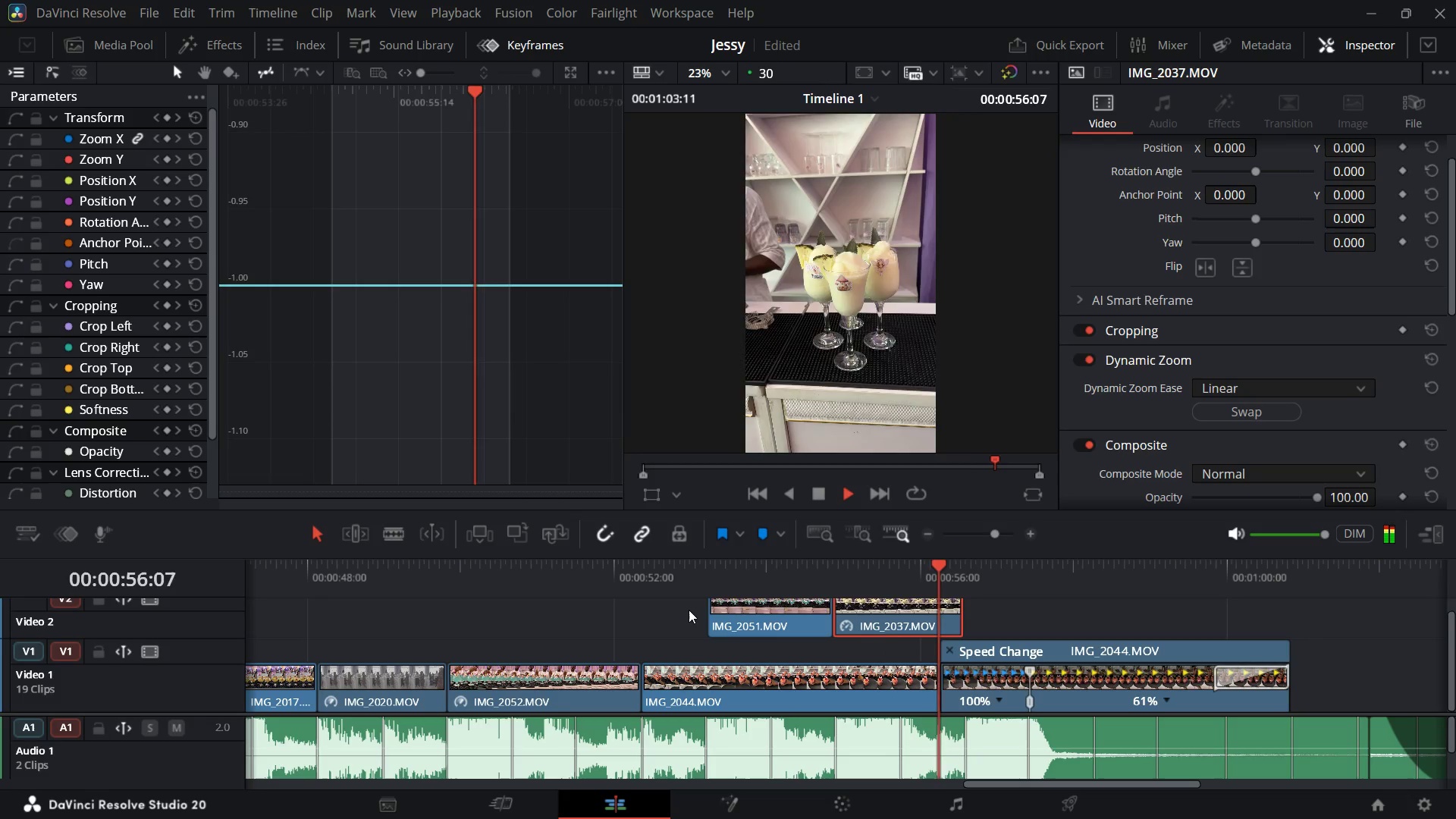 
key(Space)
 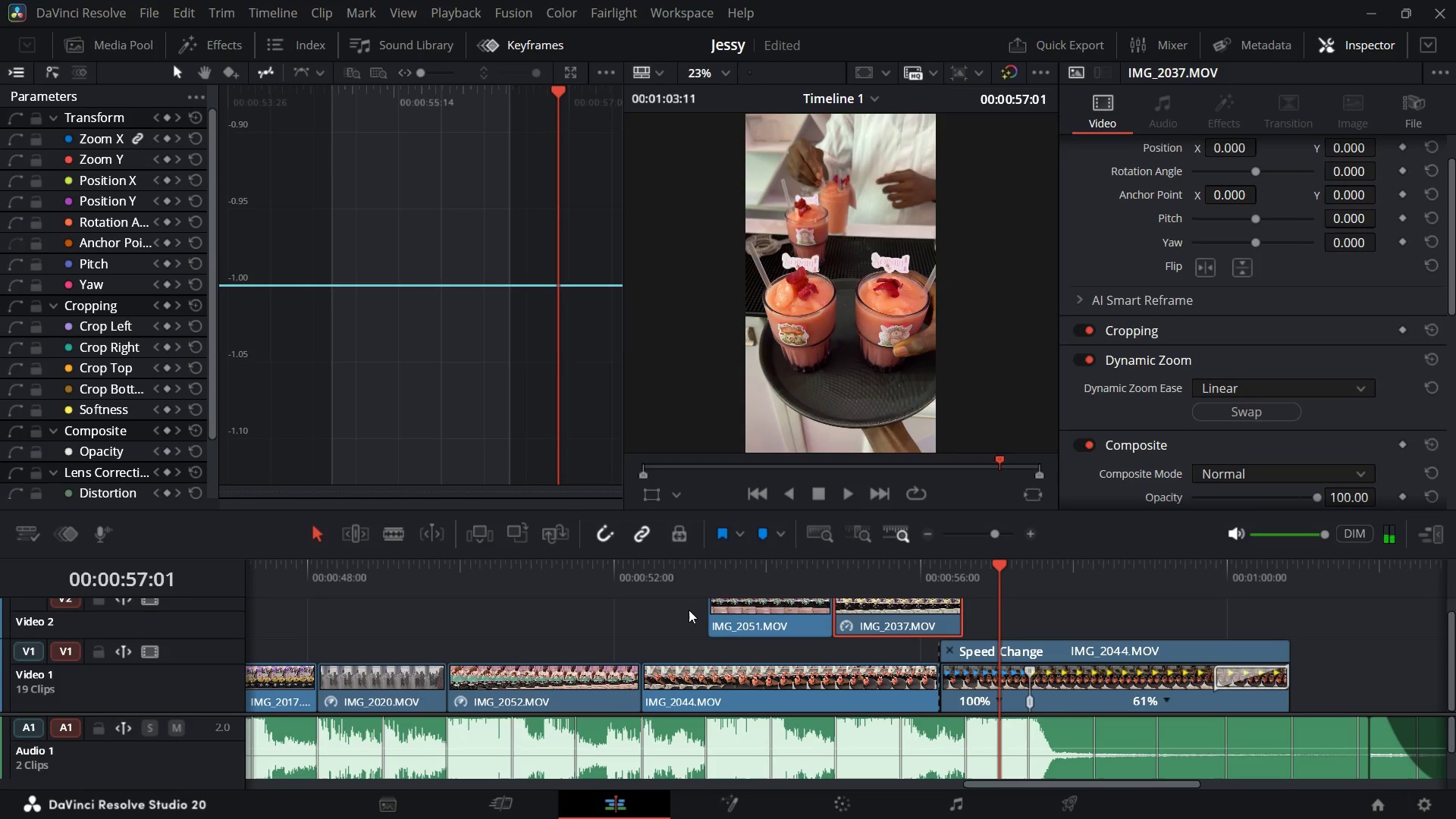 
key(Space)
 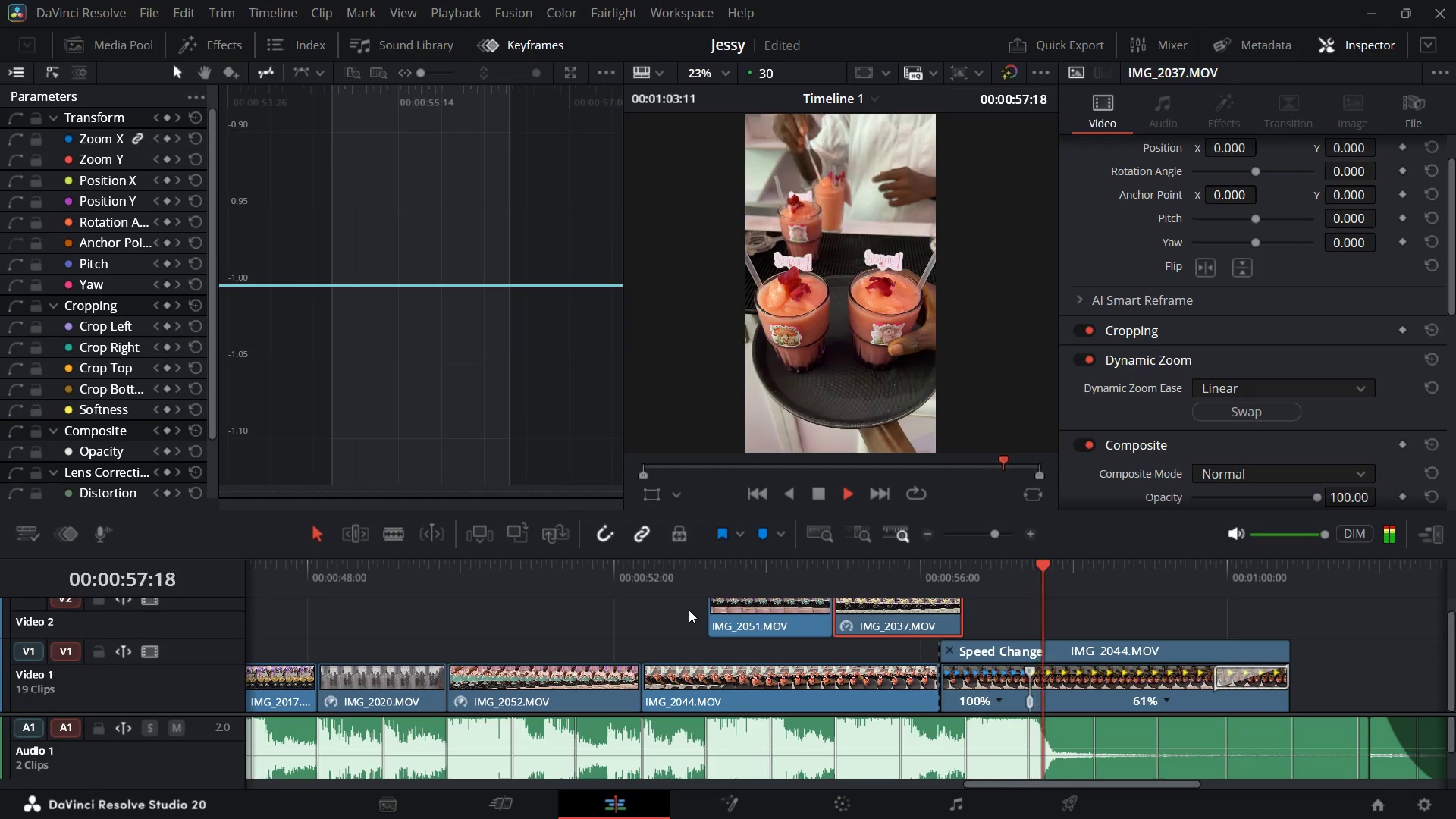 
key(Space)
 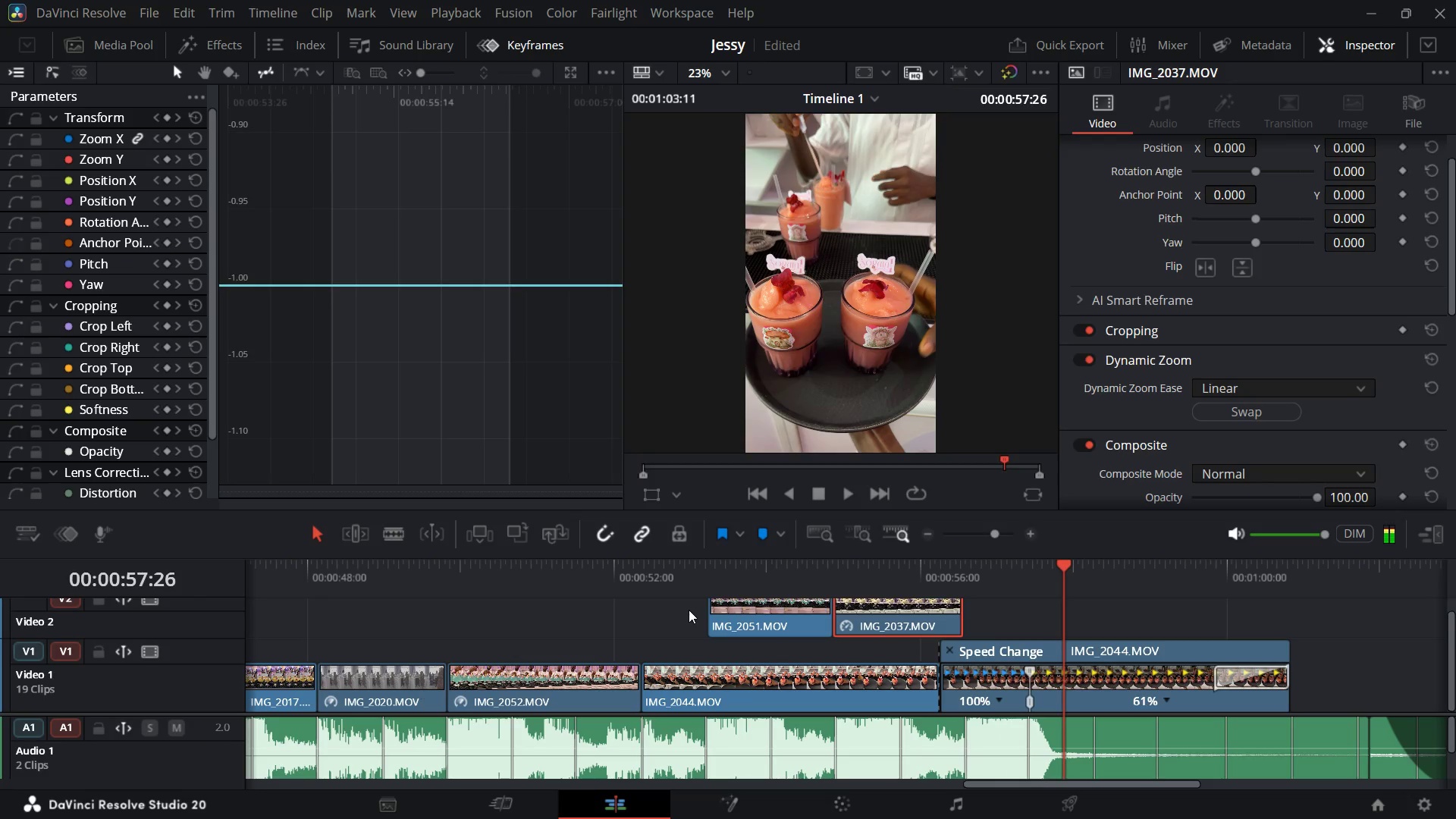 
key(Enter)
 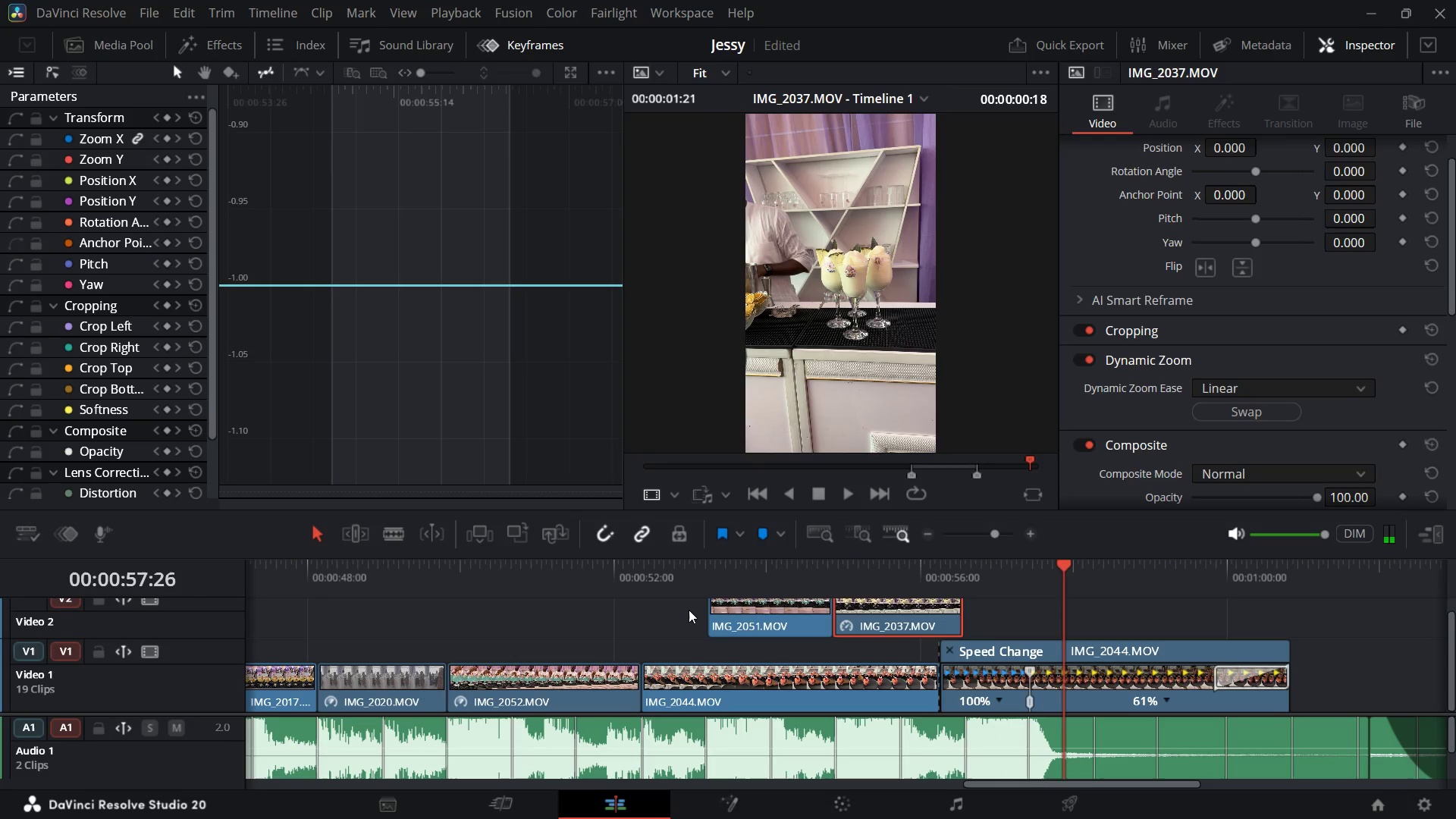 
key(Enter)
 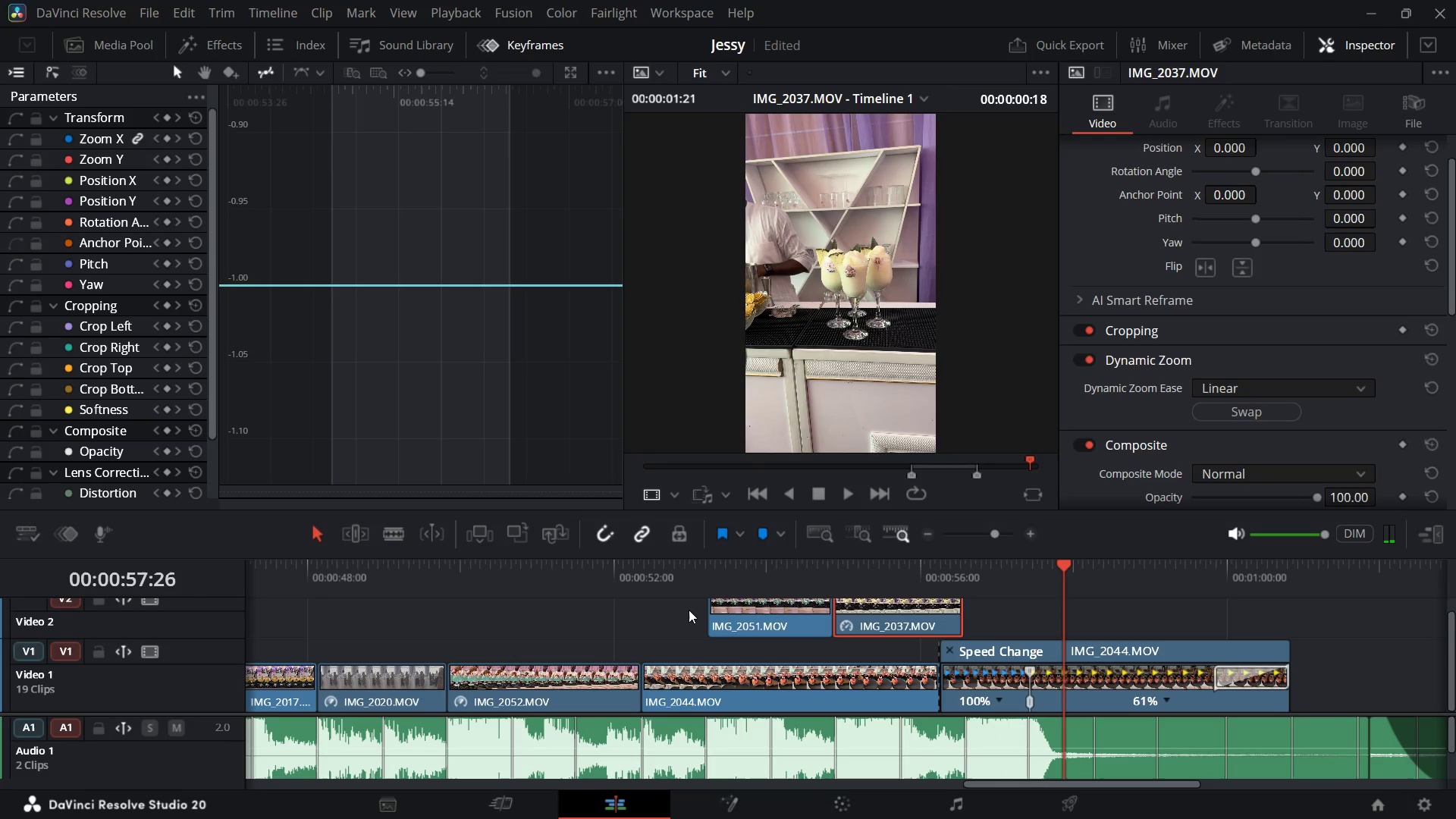 
key(Space)
 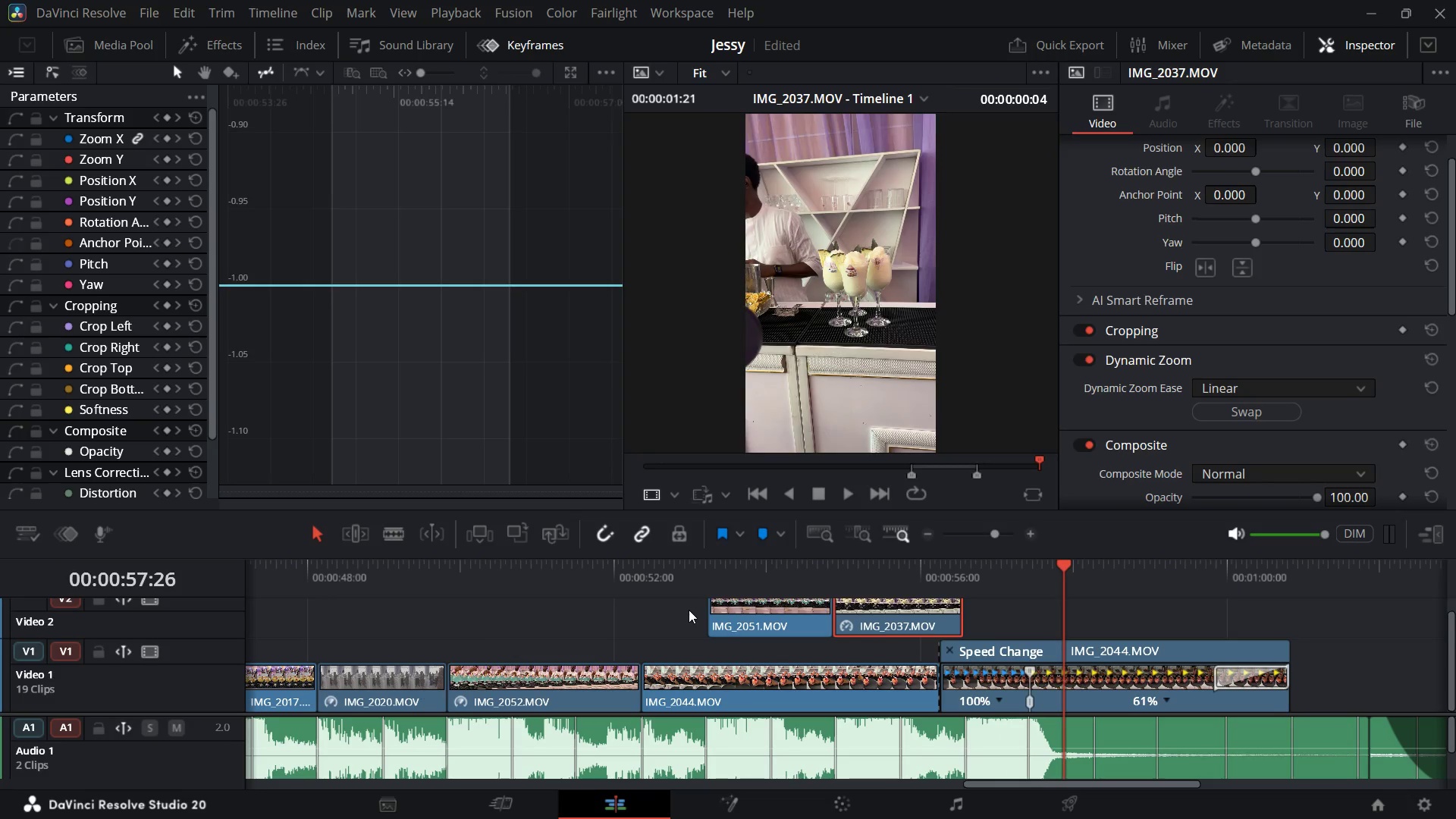 
key(Space)
 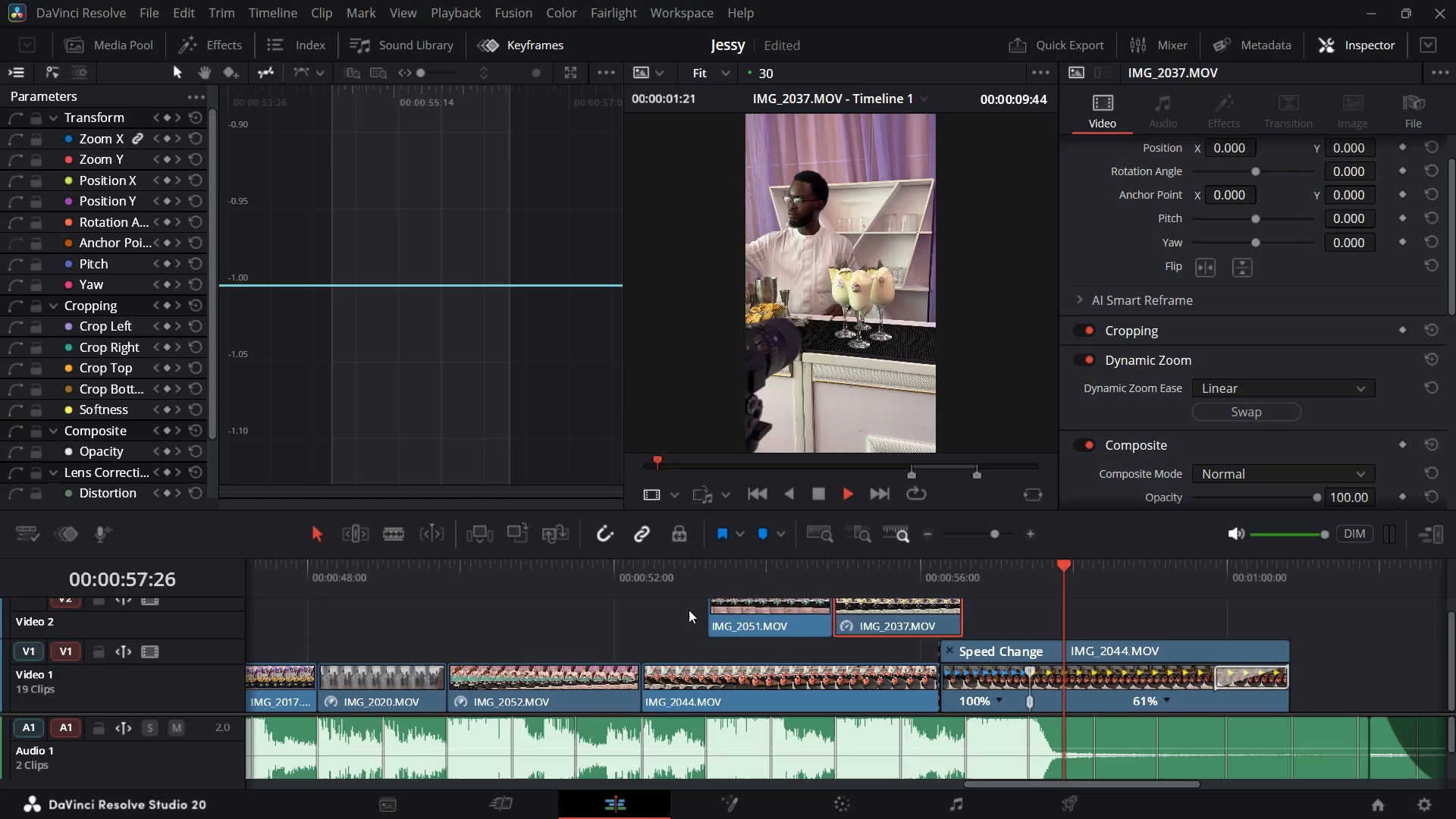 
key(Space)
 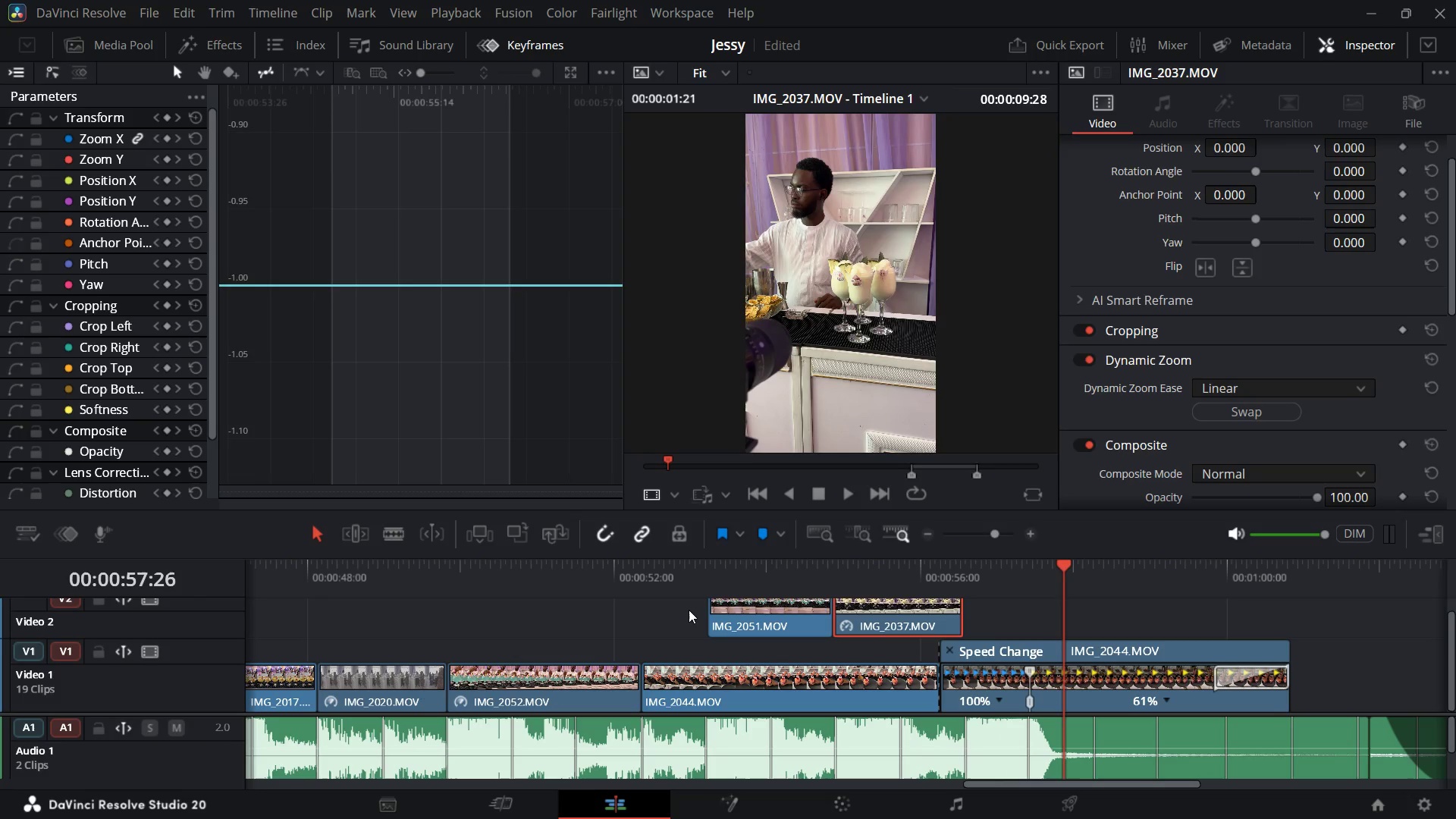 
wait(13.38)
 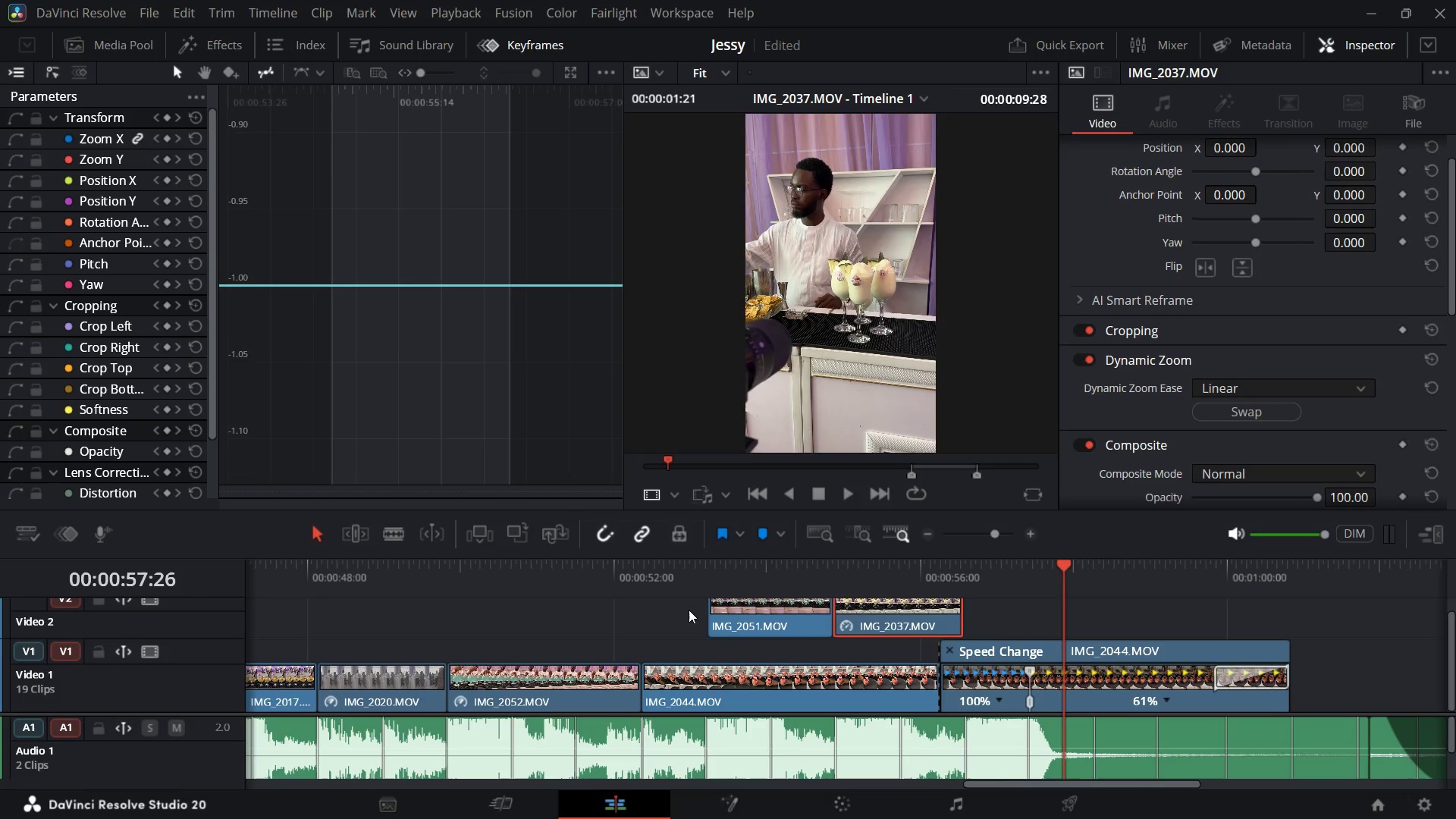 
key(Space)
 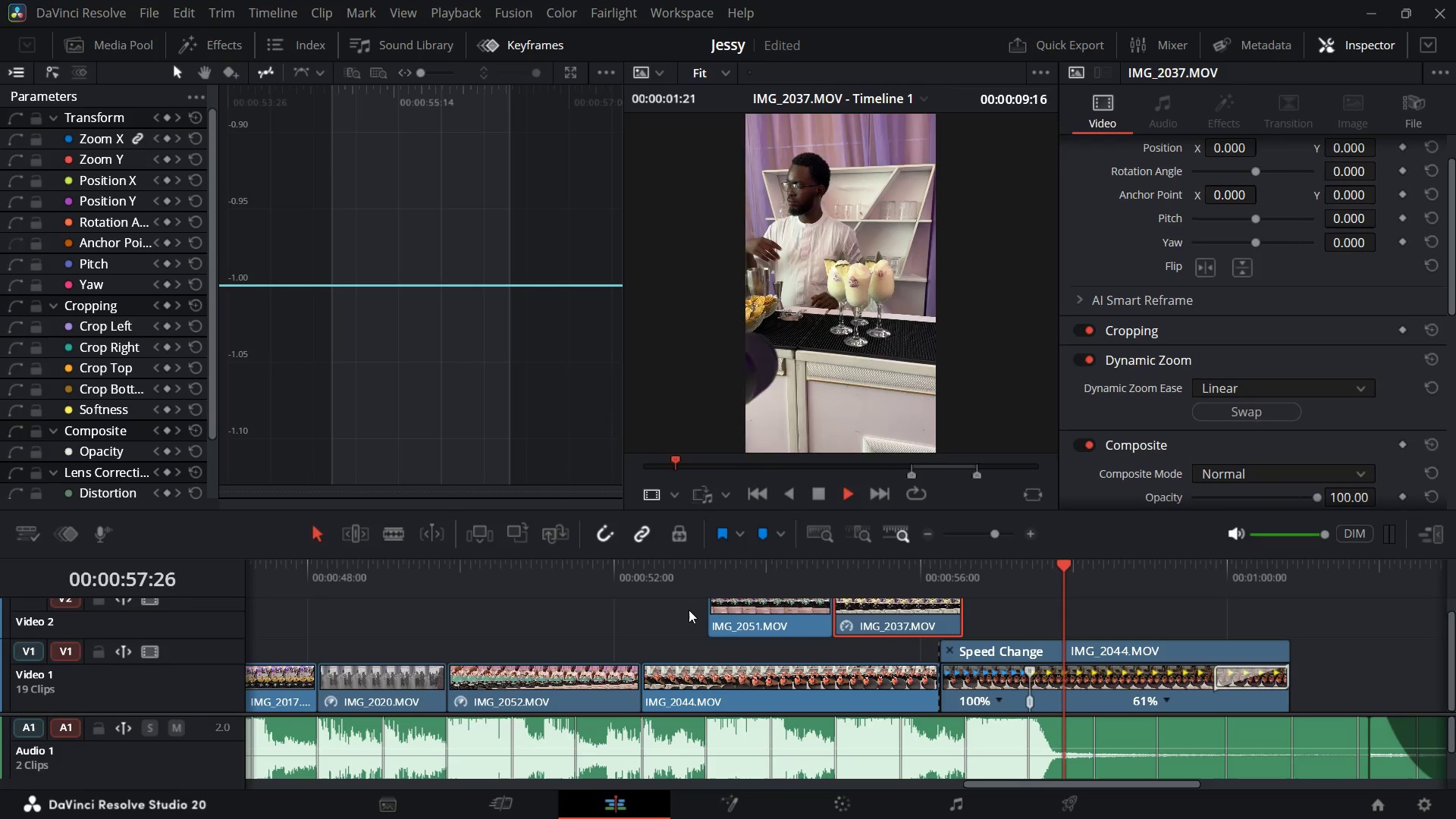 
key(Space)
 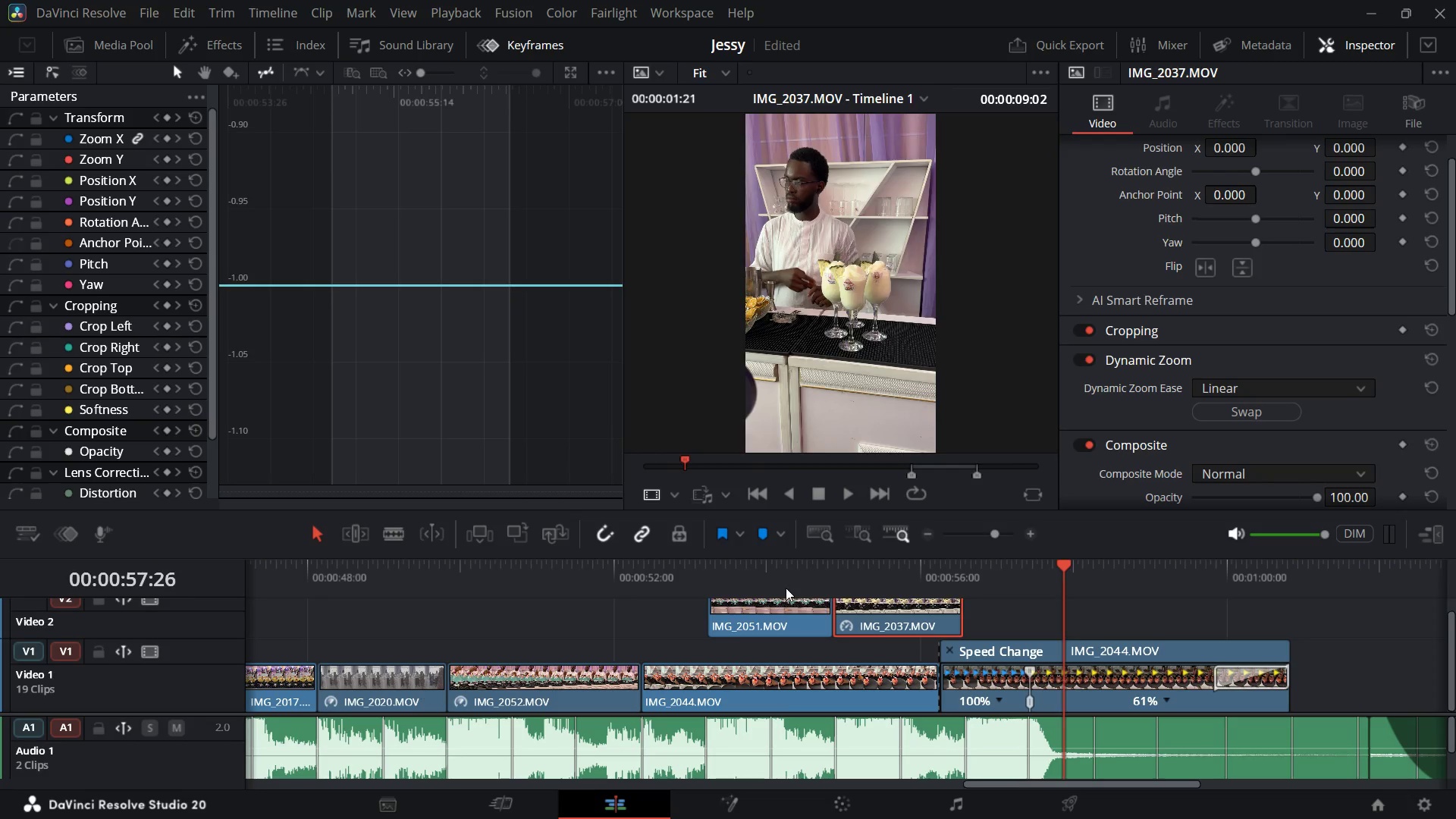 
left_click([783, 586])
 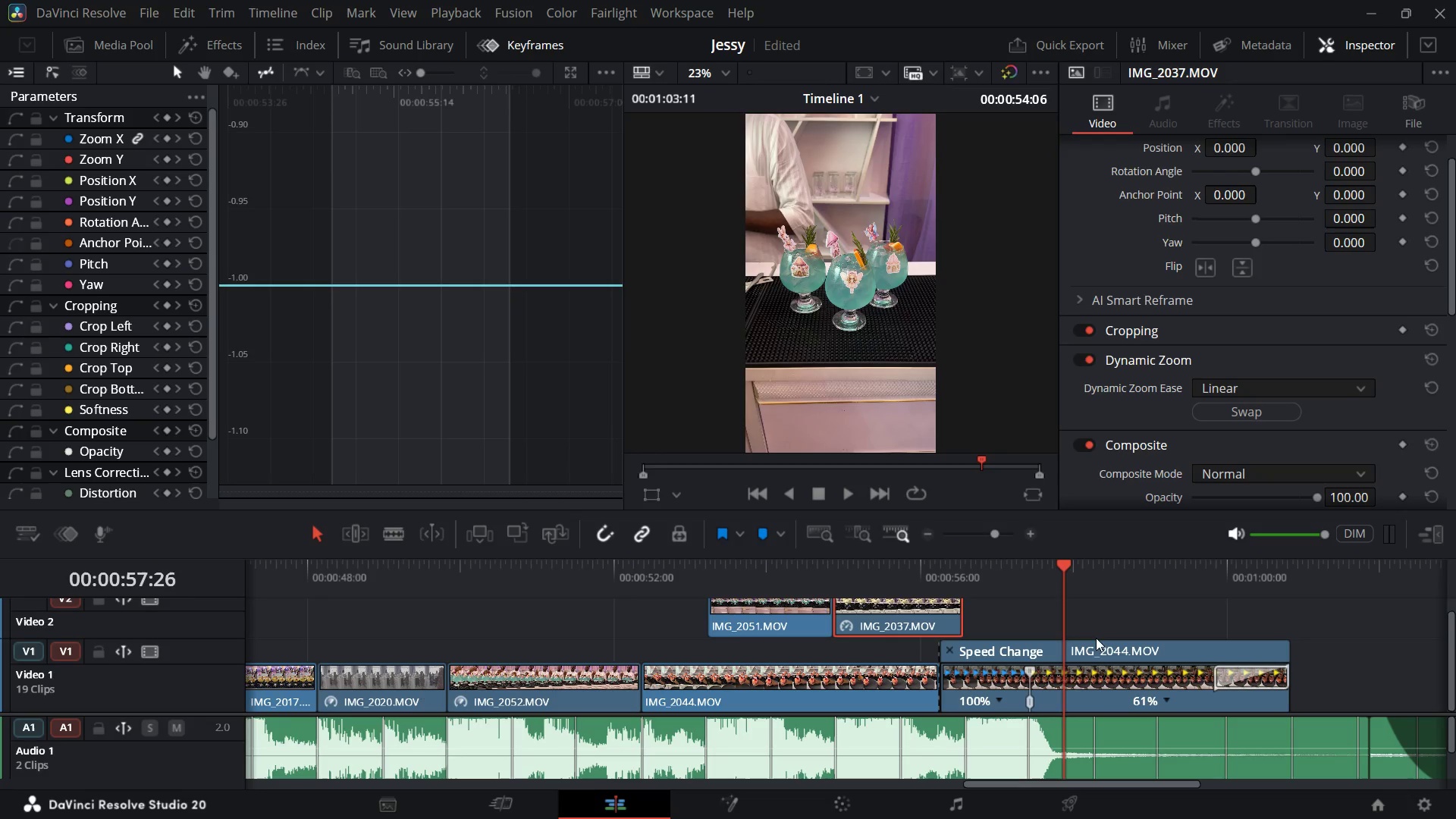 
left_click([1097, 620])
 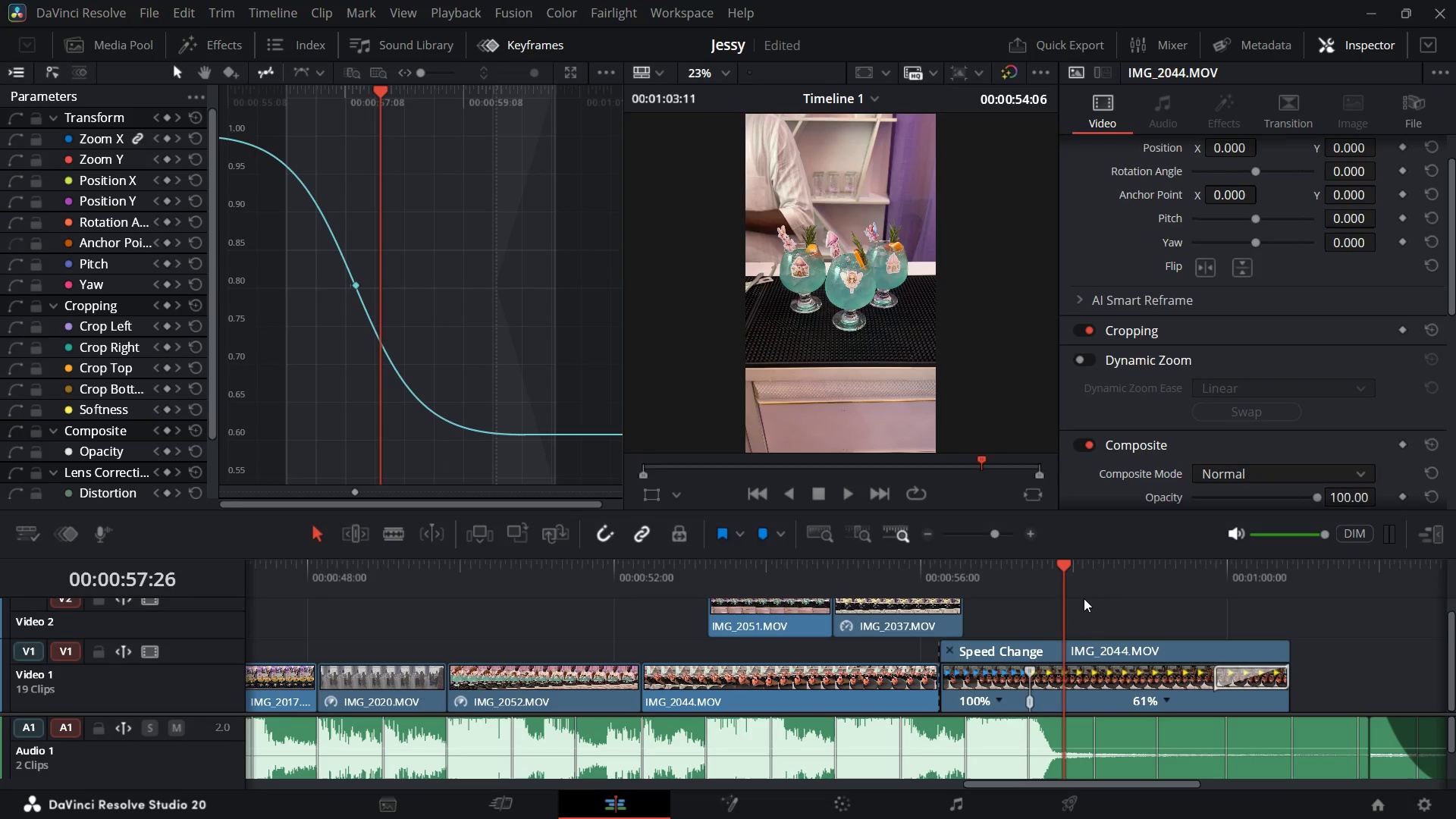 
key(Enter)
 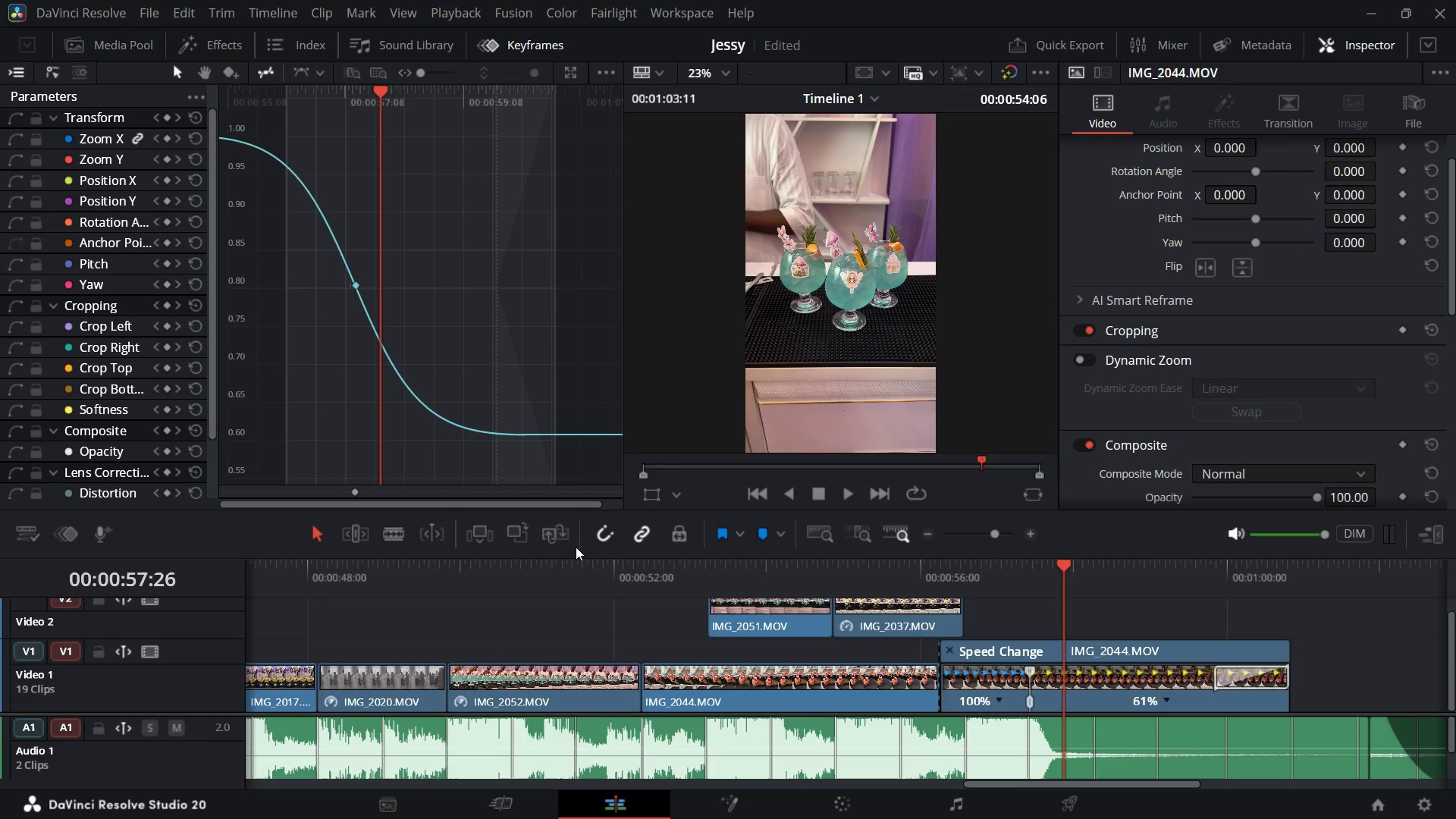 
wait(5.63)
 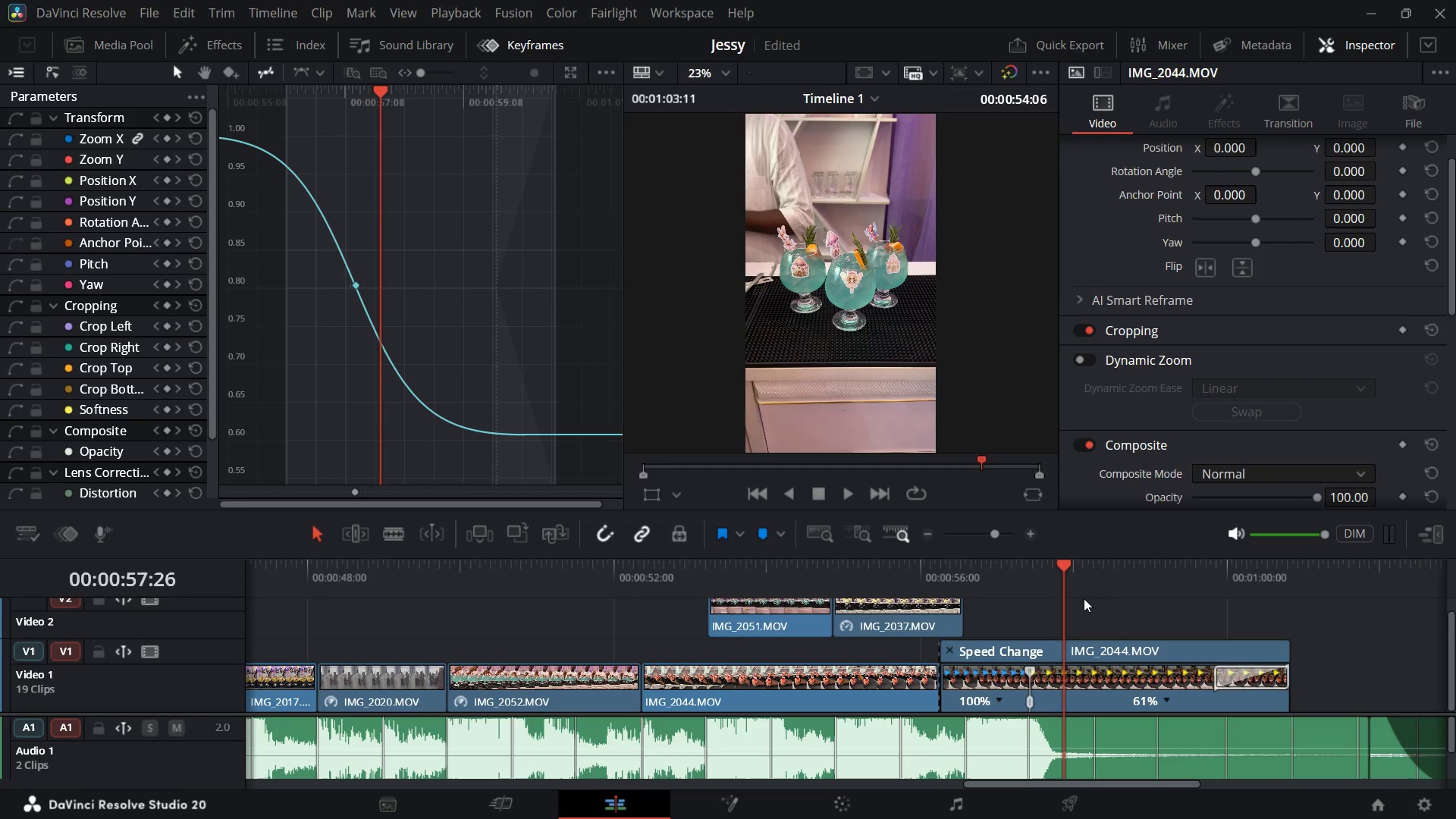 
mouse_move([450, 536])
 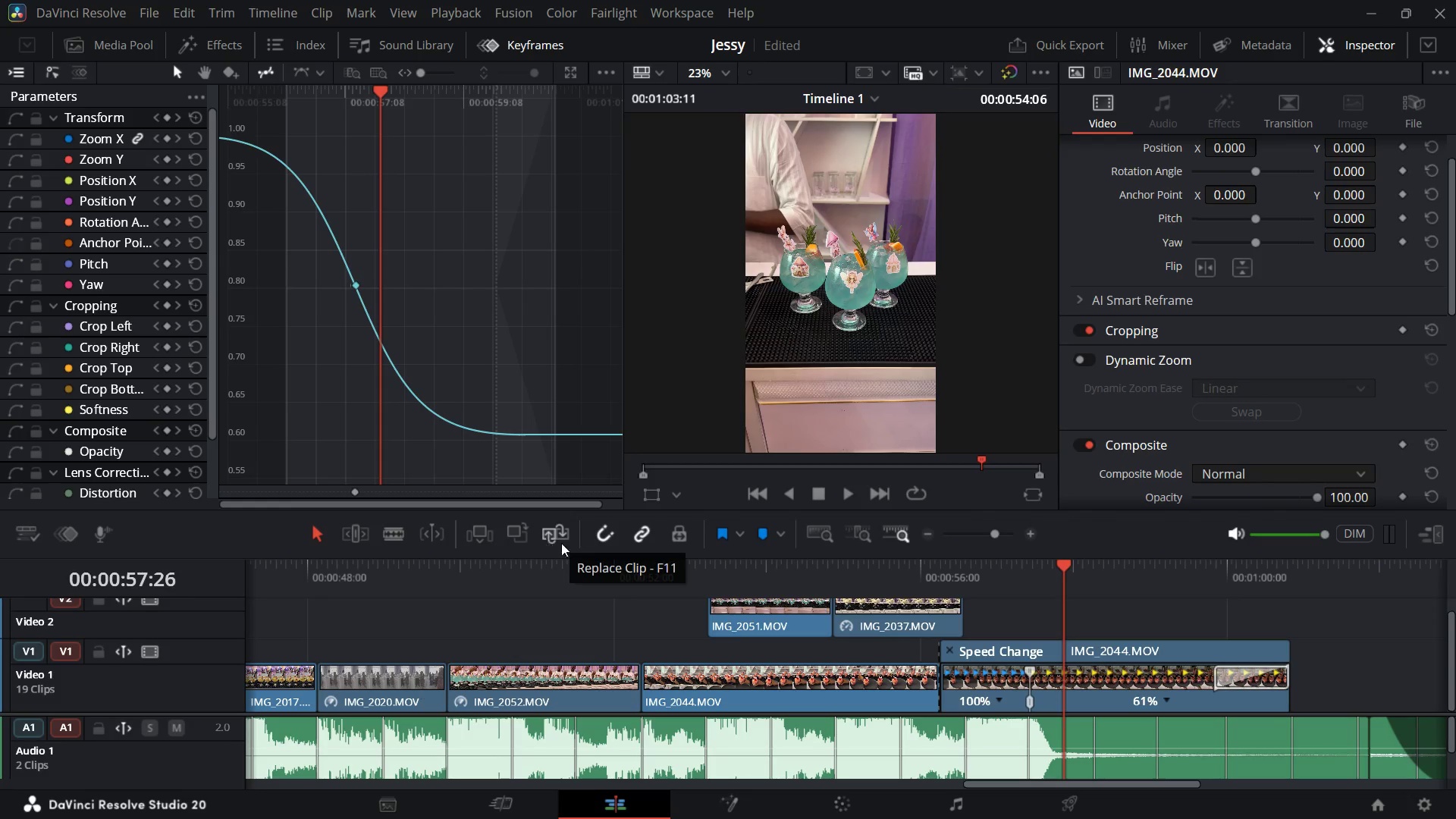 
wait(6.14)
 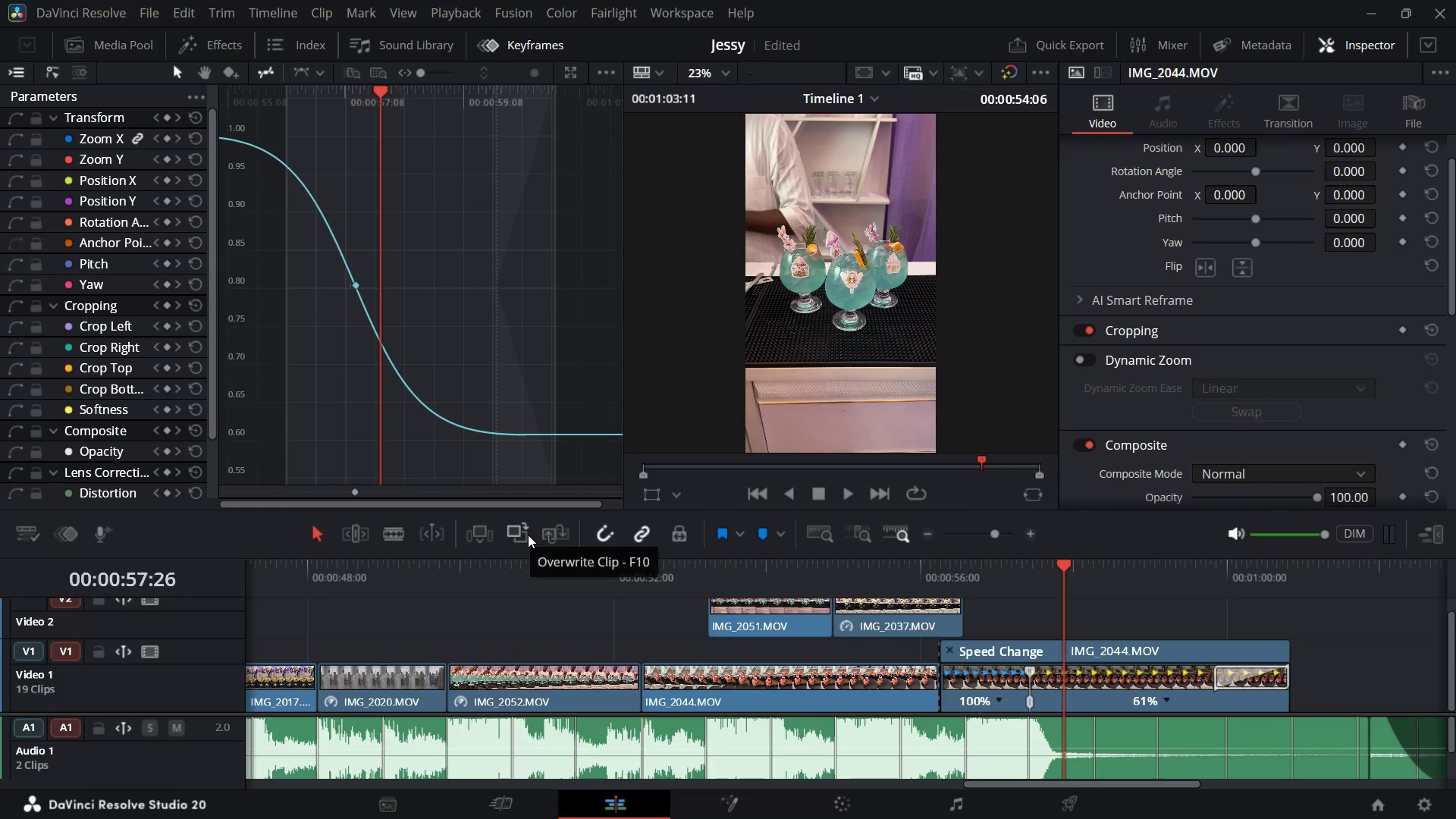 
left_click([1130, 661])
 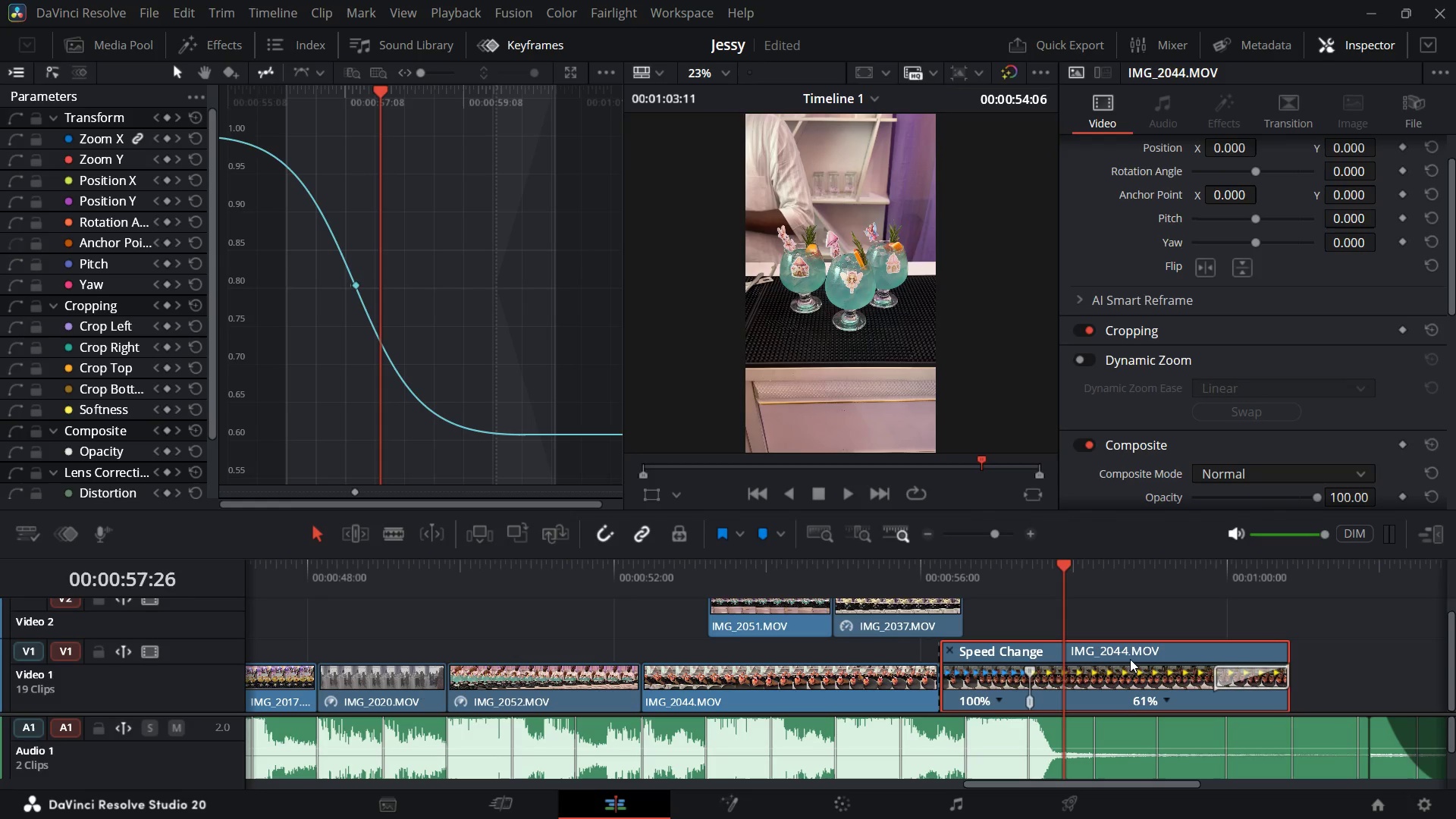 
key(F11)
 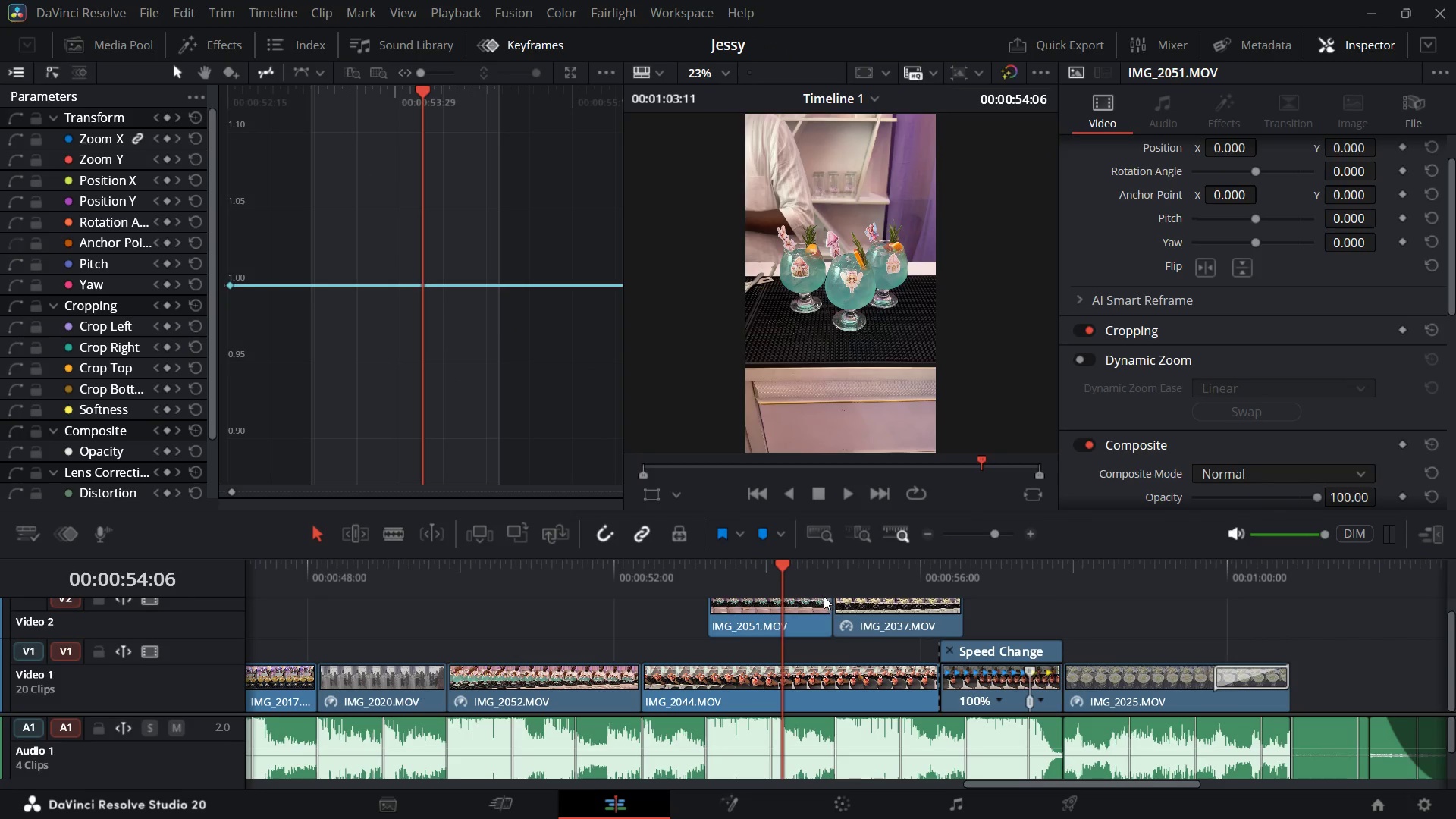 
left_click_drag(start_coordinate=[780, 568], to_coordinate=[1094, 610])
 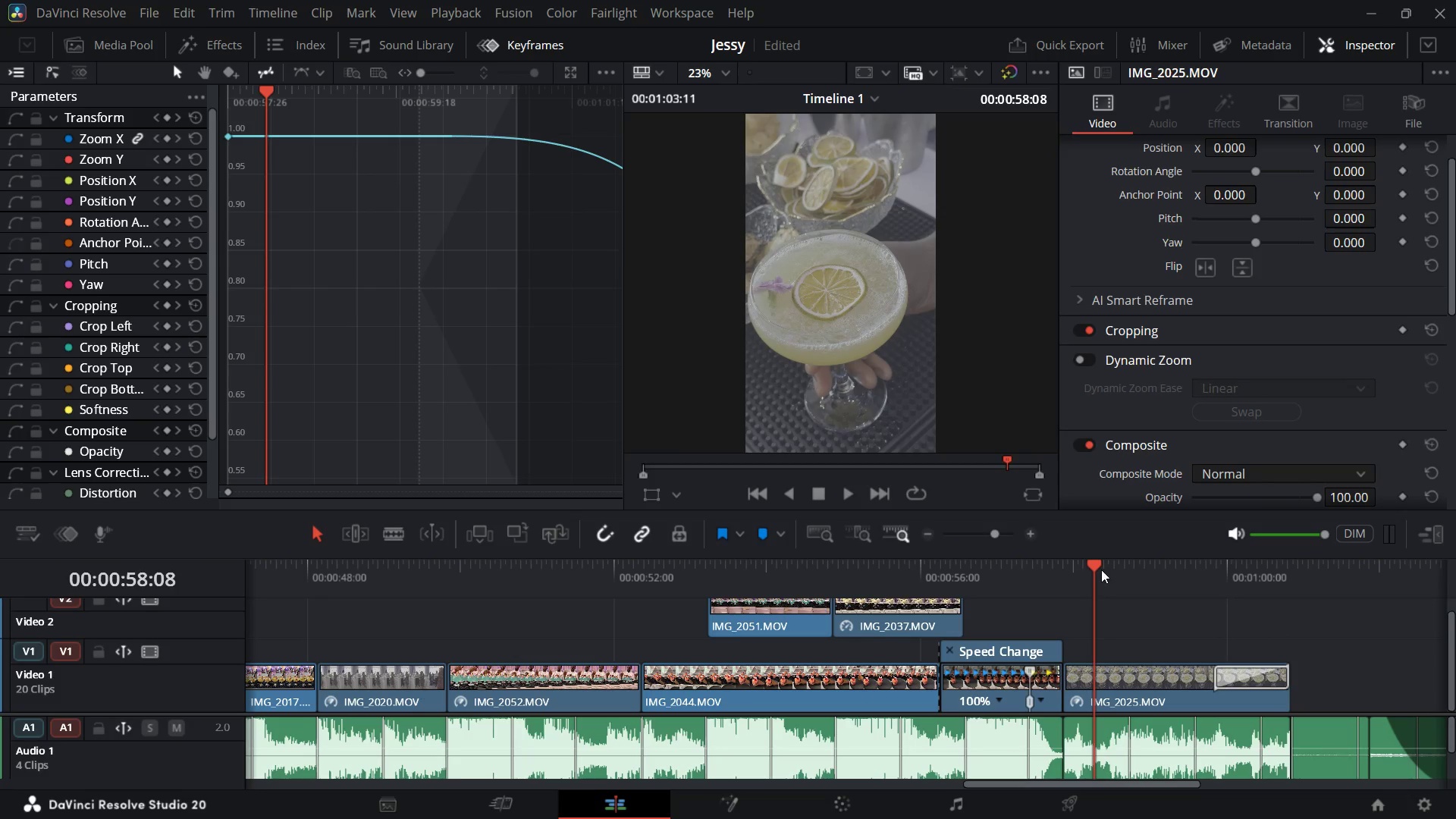 
left_click_drag(start_coordinate=[1090, 562], to_coordinate=[1010, 590])
 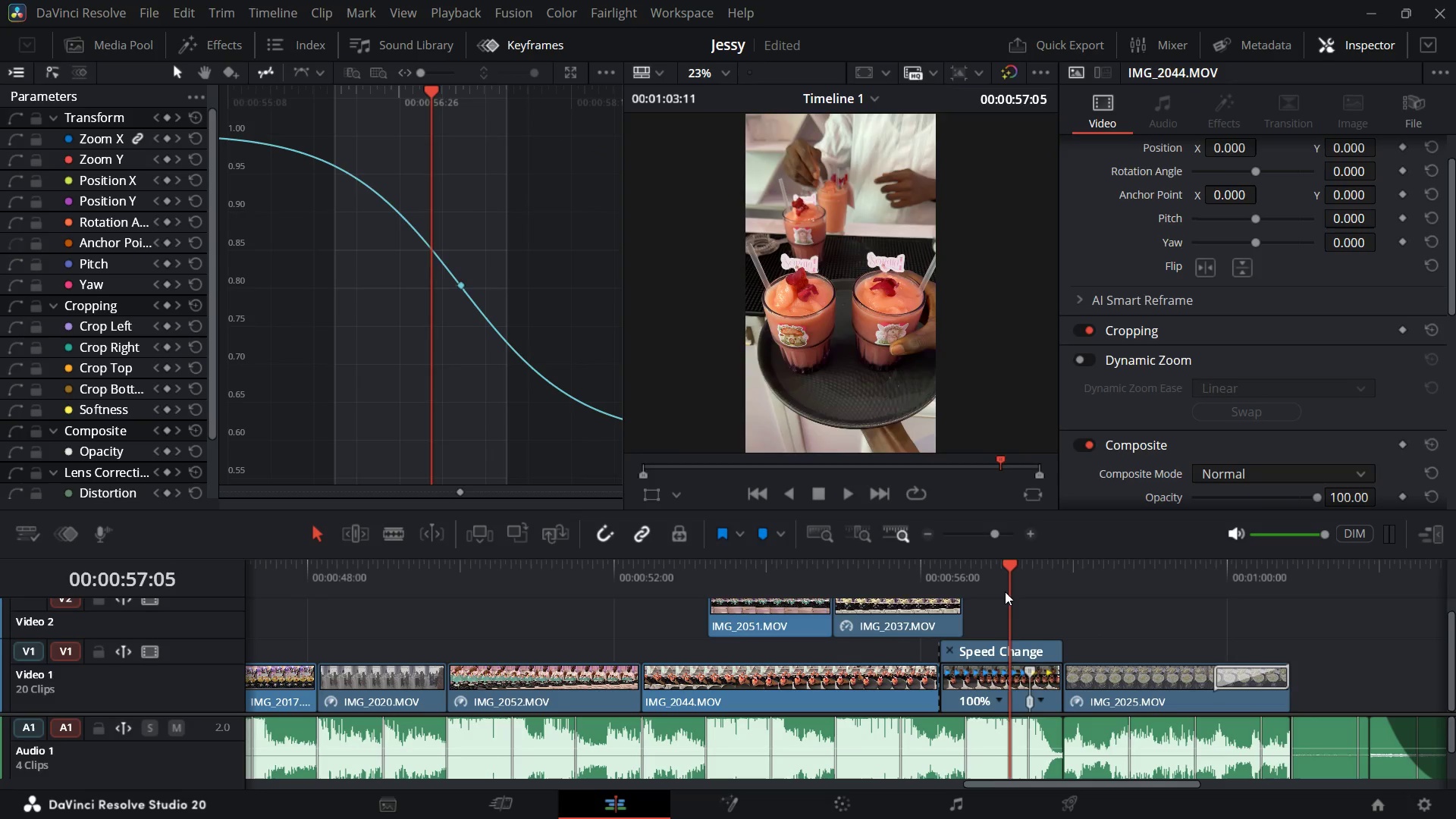 
key(Space)
 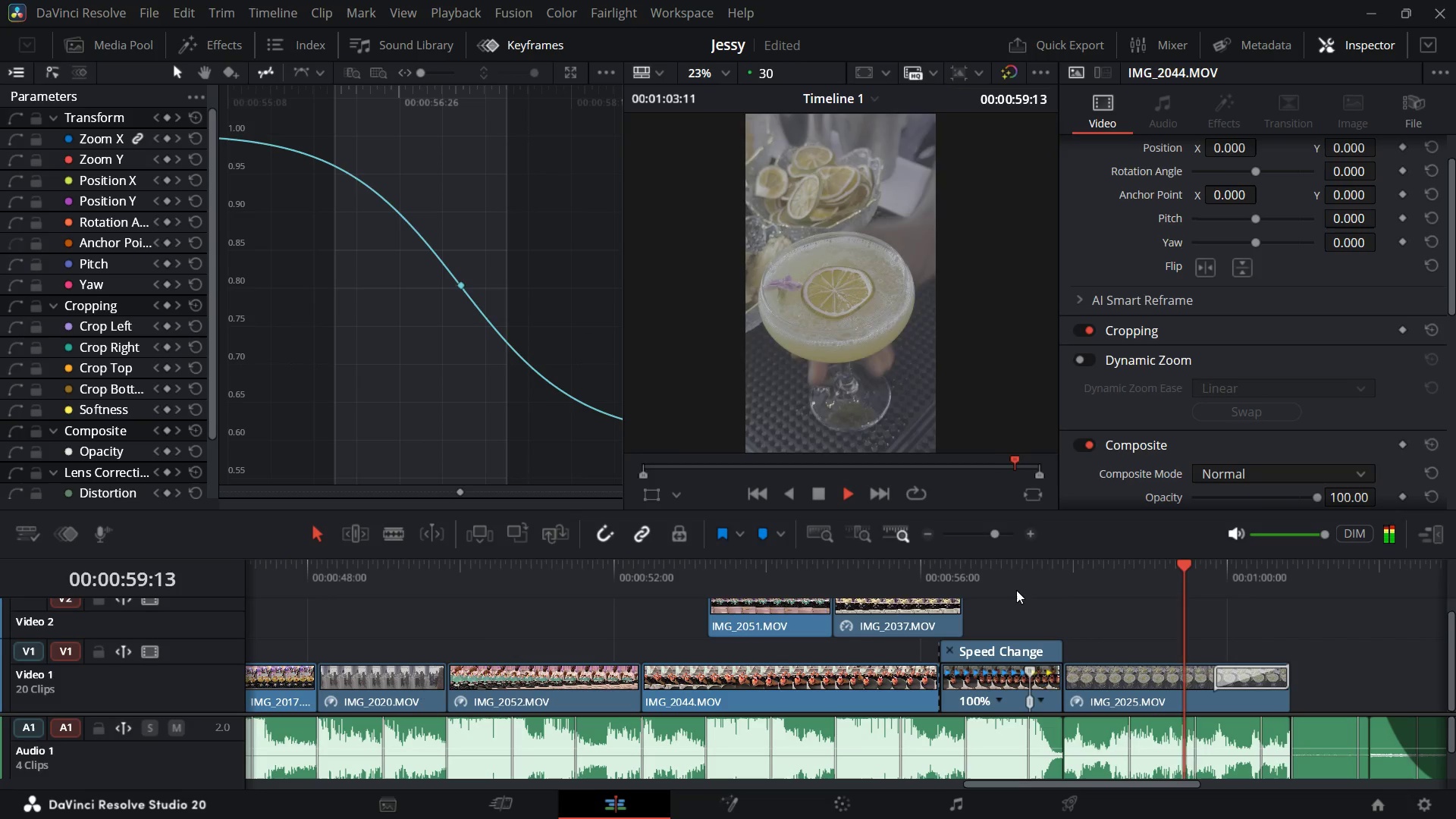 
key(Space)
 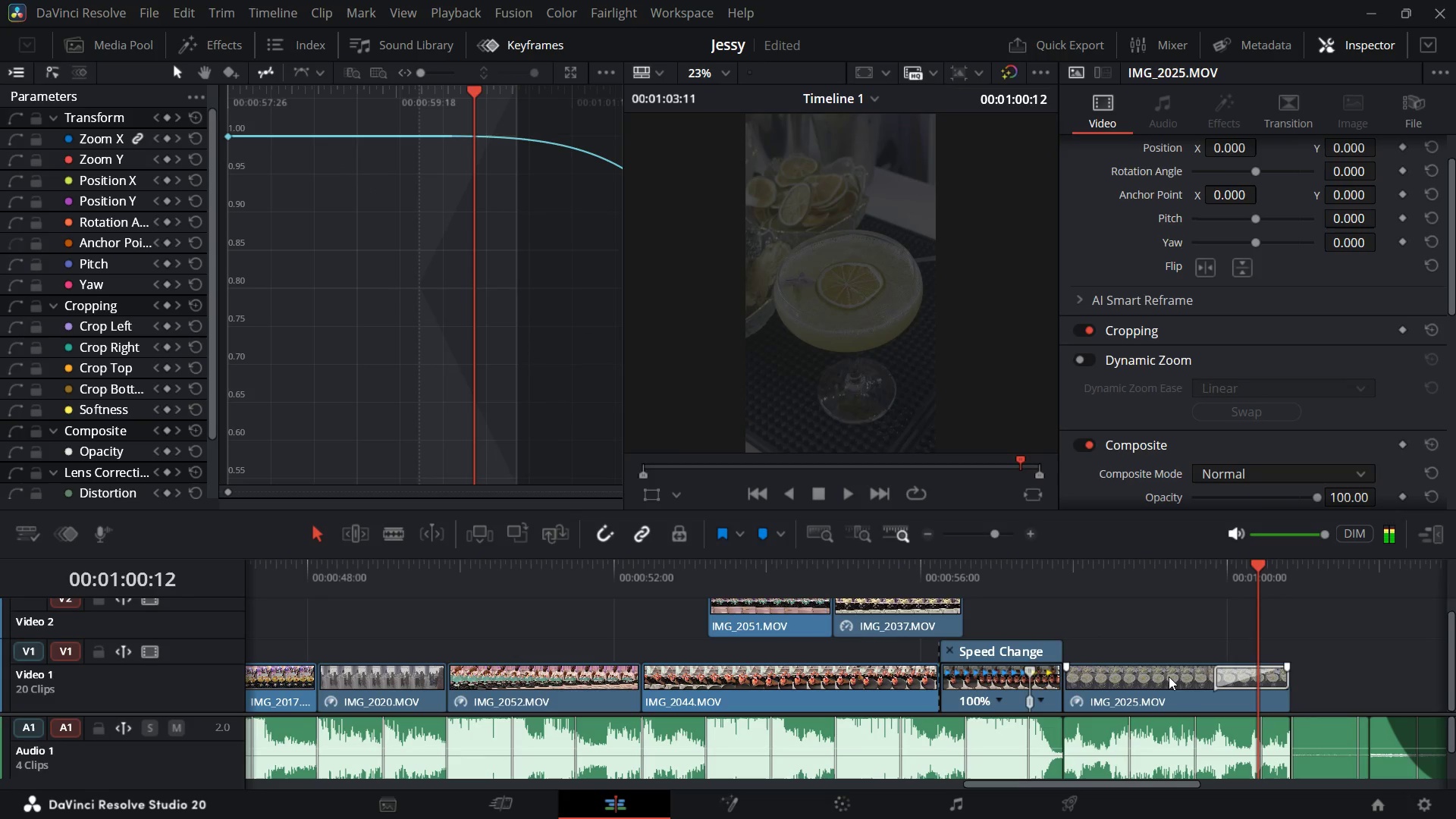 
scroll: coordinate [1169, 682], scroll_direction: down, amount: 2.0
 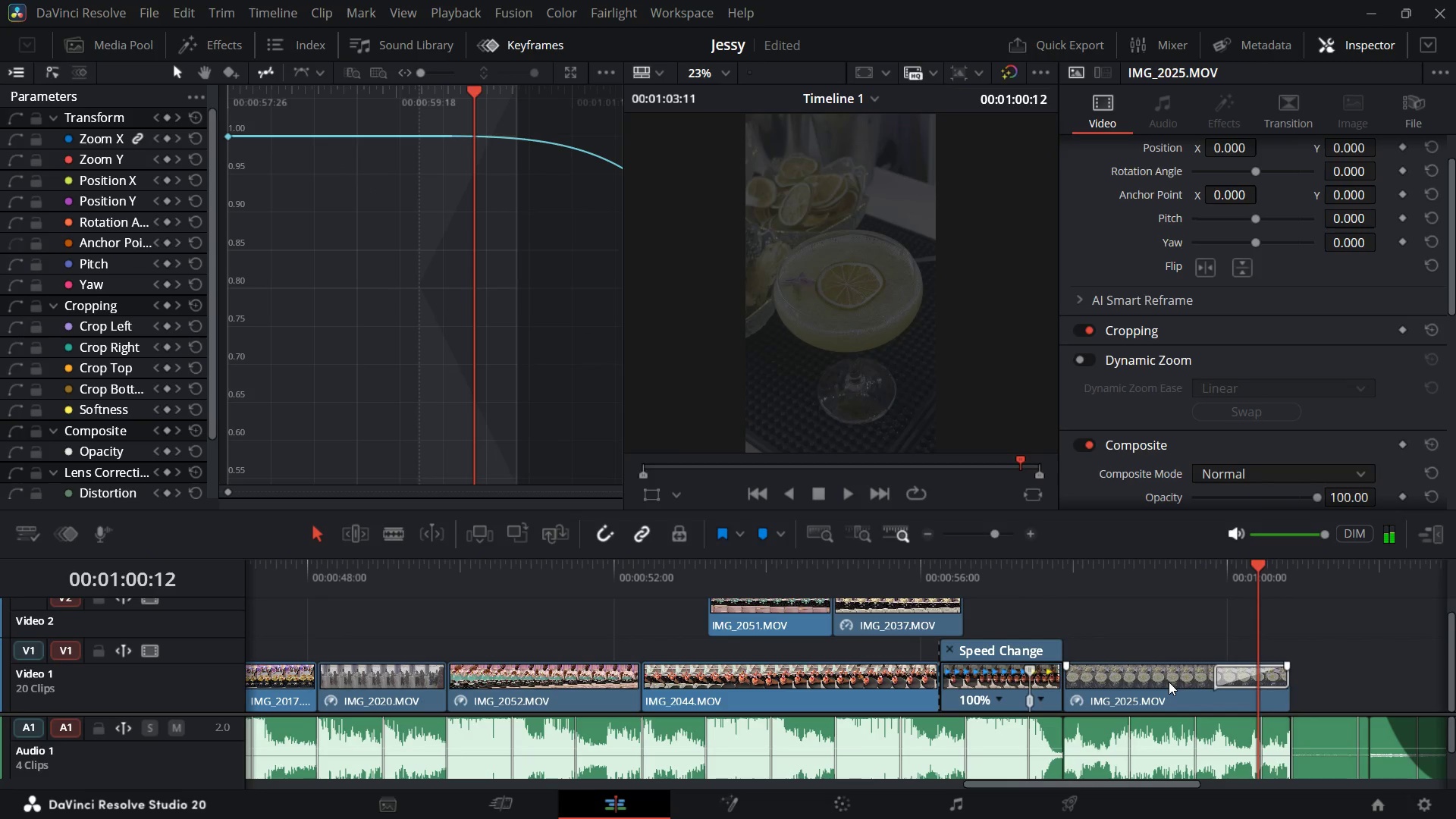 
left_click([1169, 682])
 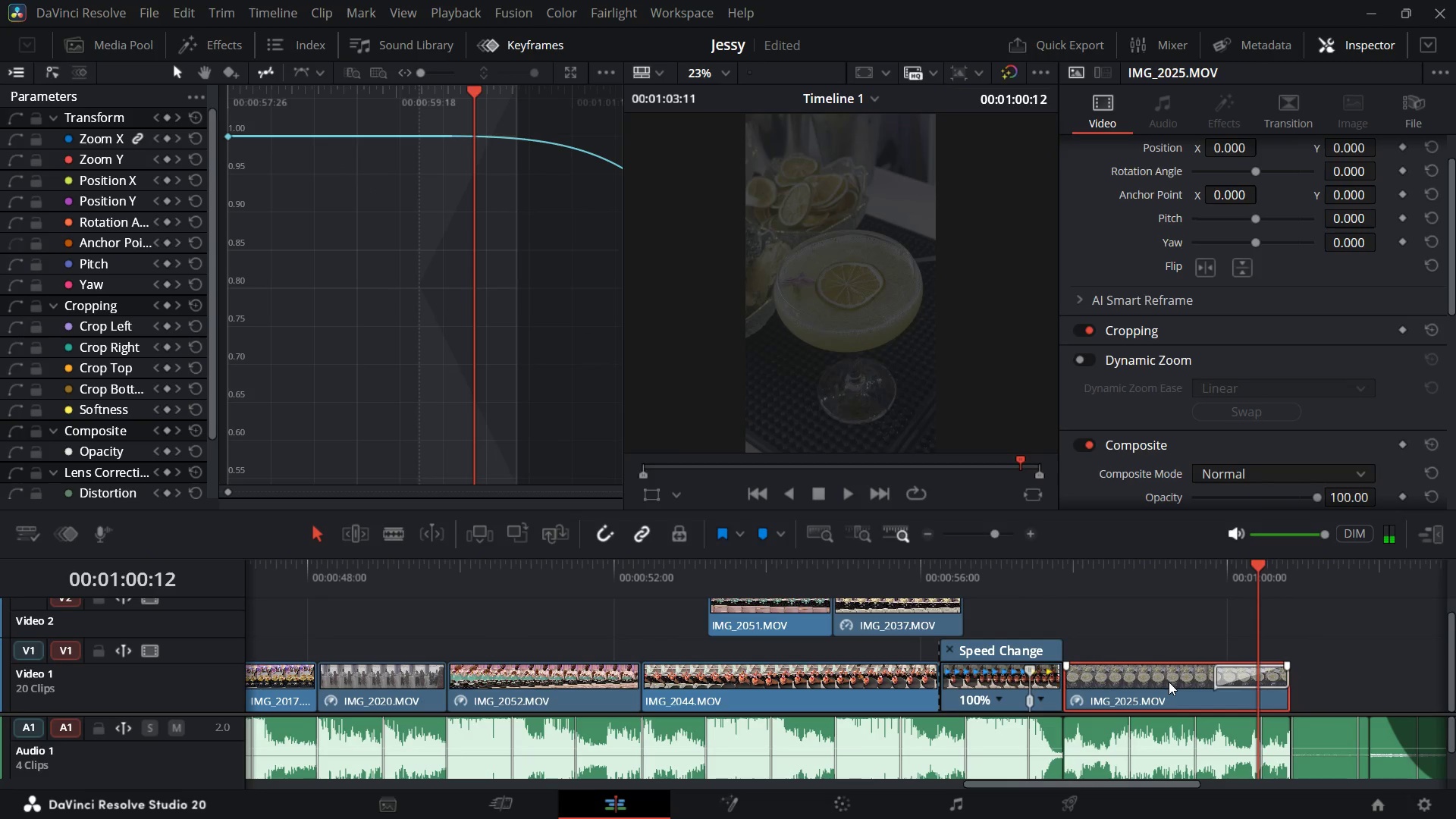 
key(Control+Z)
 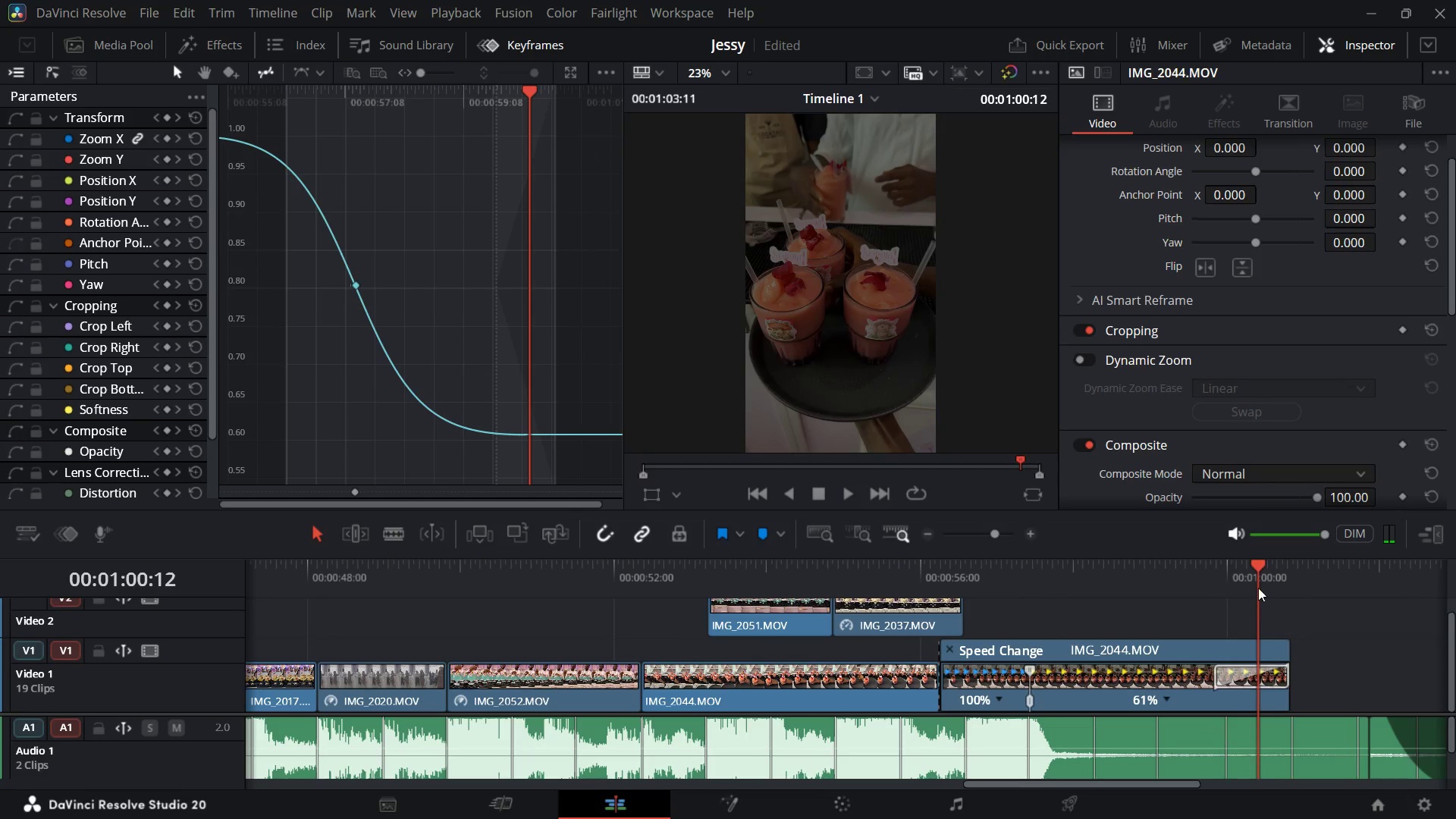 
left_click_drag(start_coordinate=[1254, 575], to_coordinate=[974, 645])
 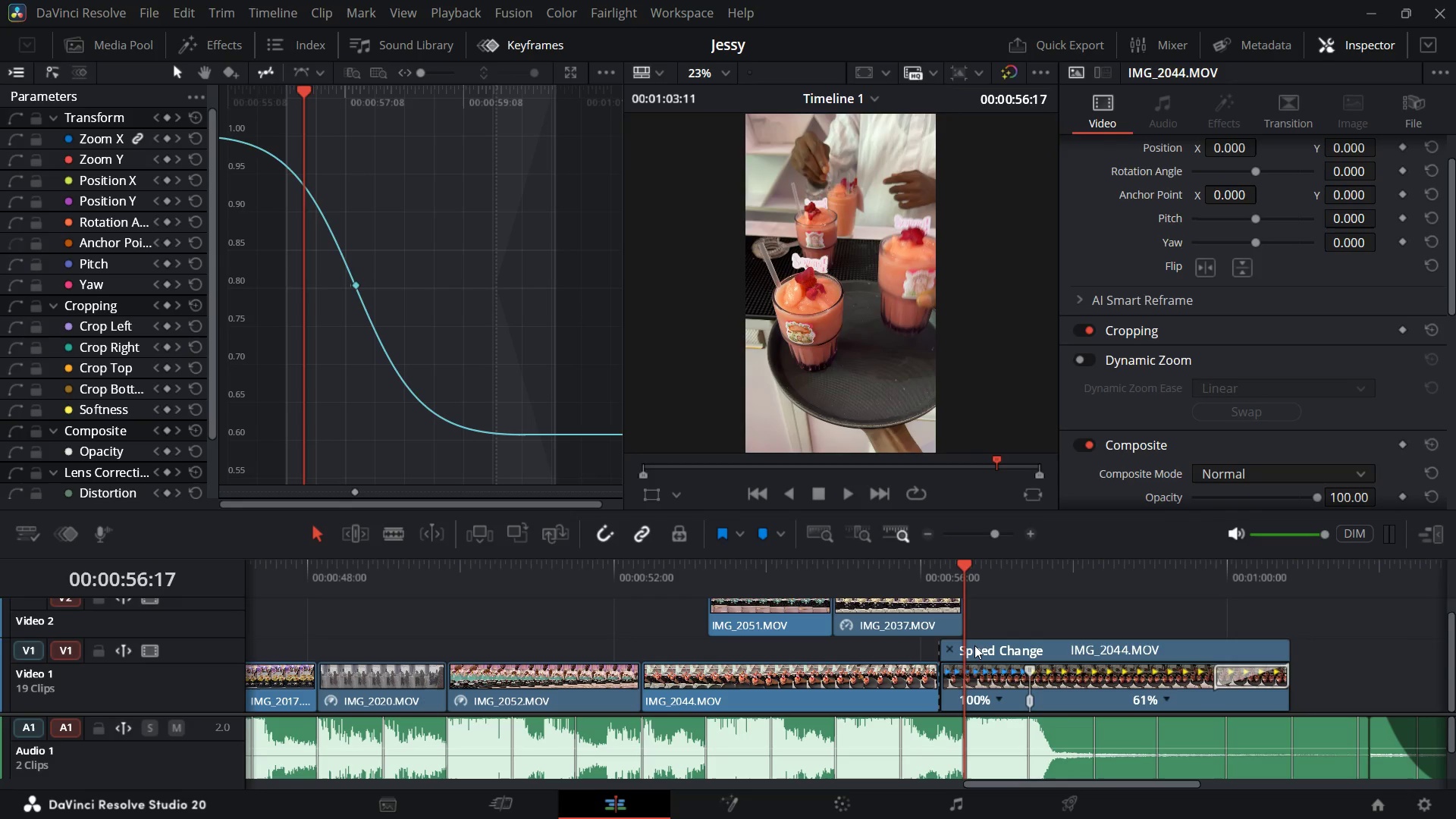 
wait(23.35)
 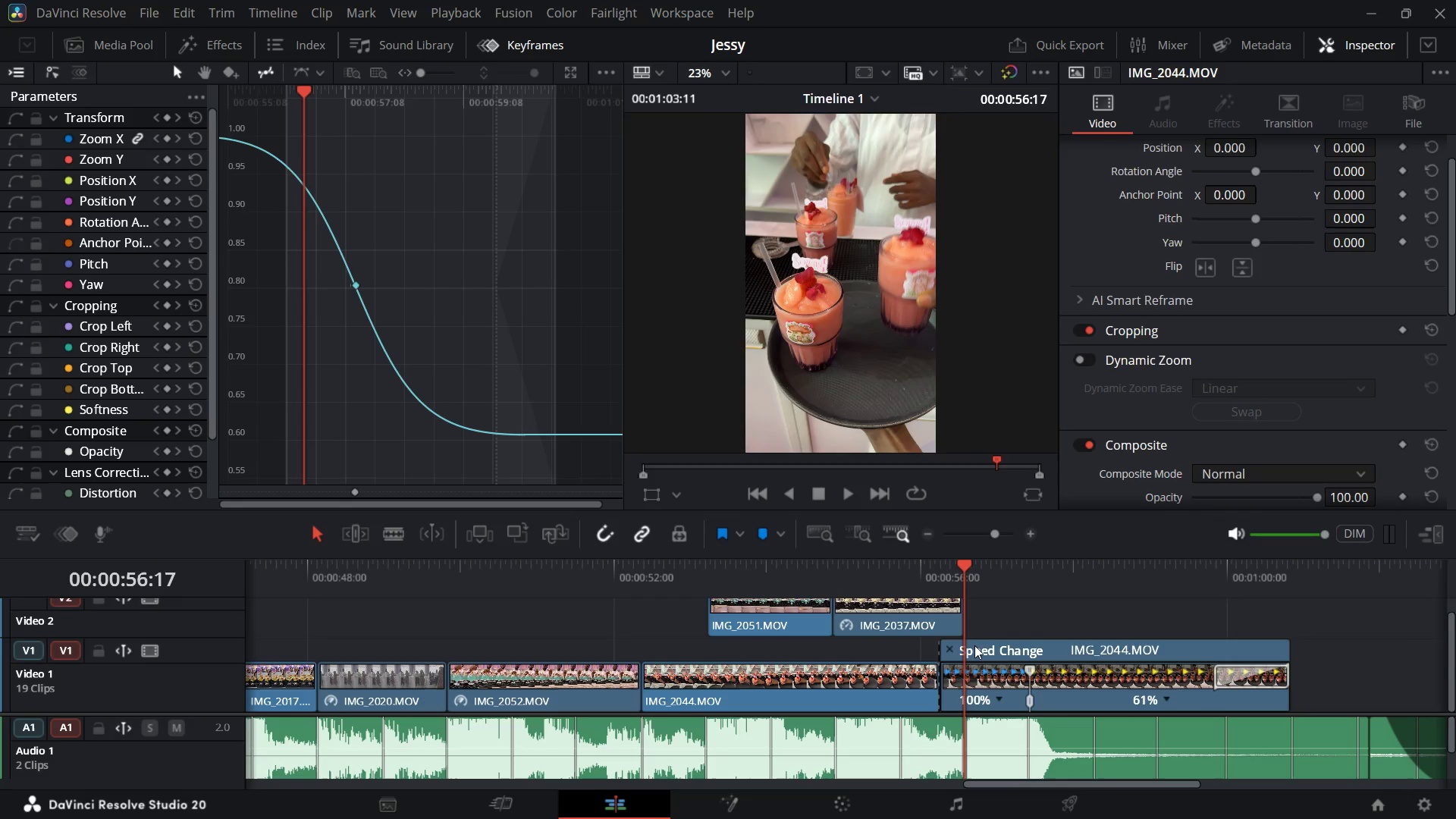 
key(Control+Minus)
 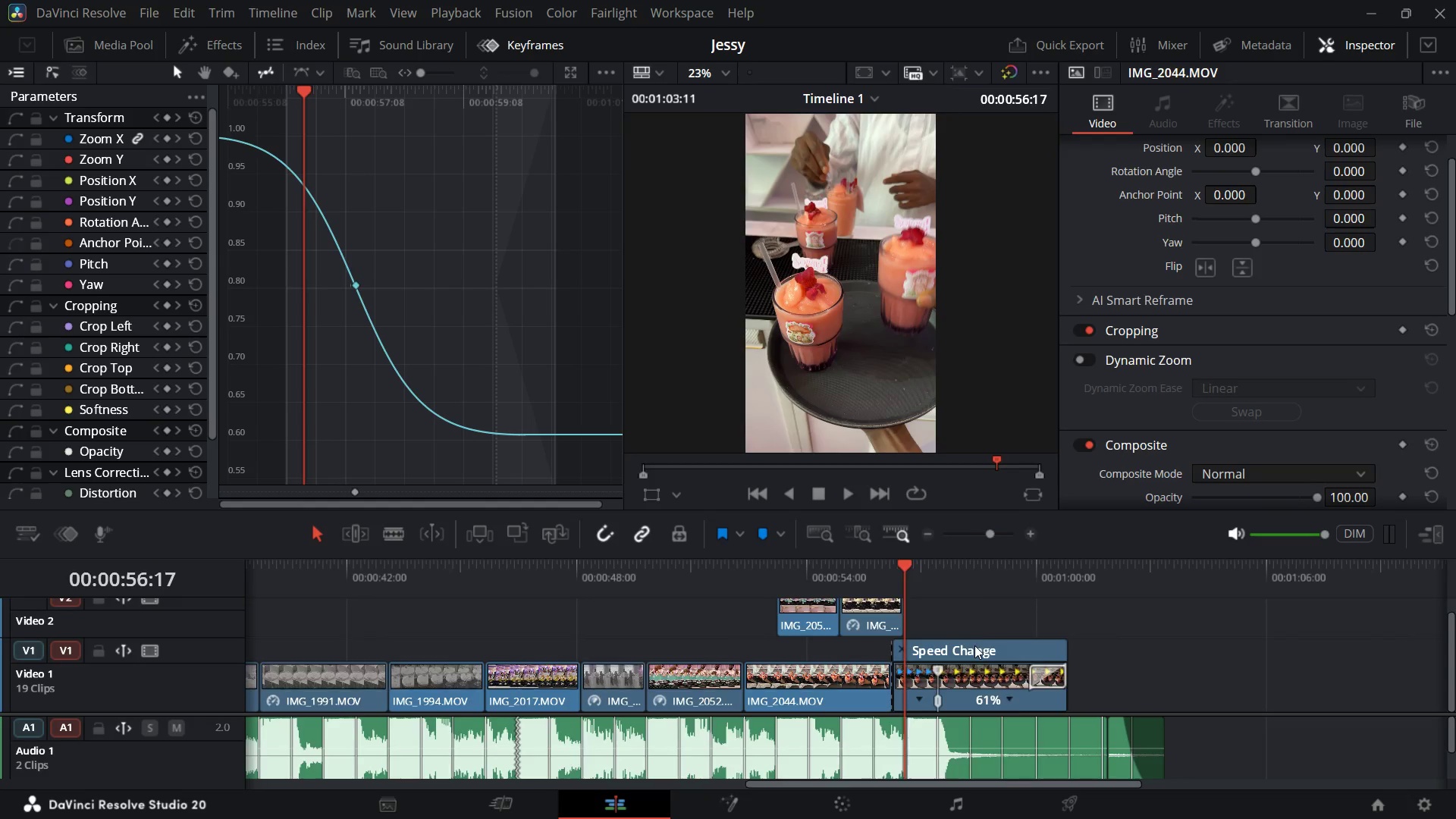 
key(Control+Minus)
 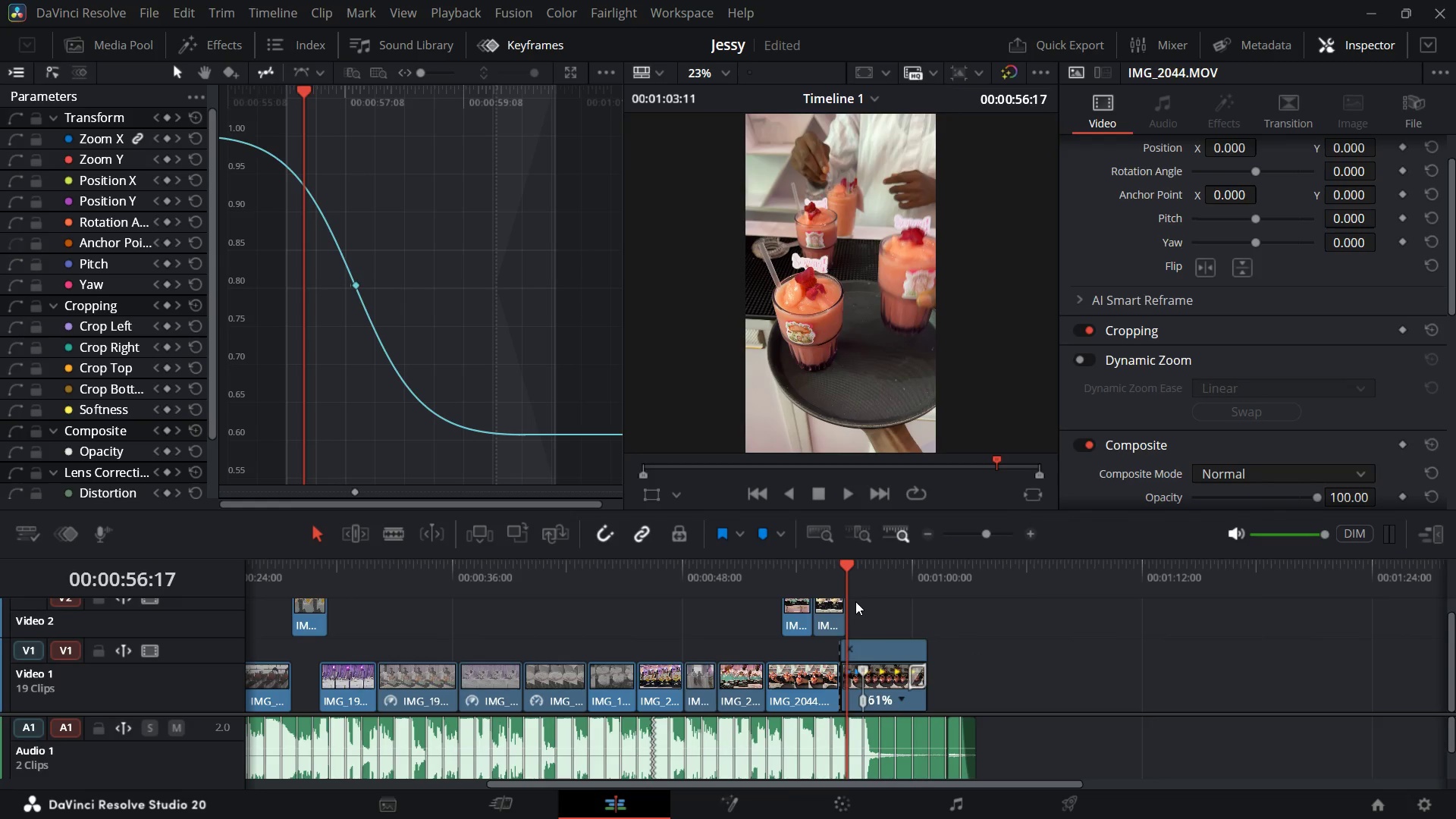 
left_click_drag(start_coordinate=[842, 563], to_coordinate=[38, 770])
 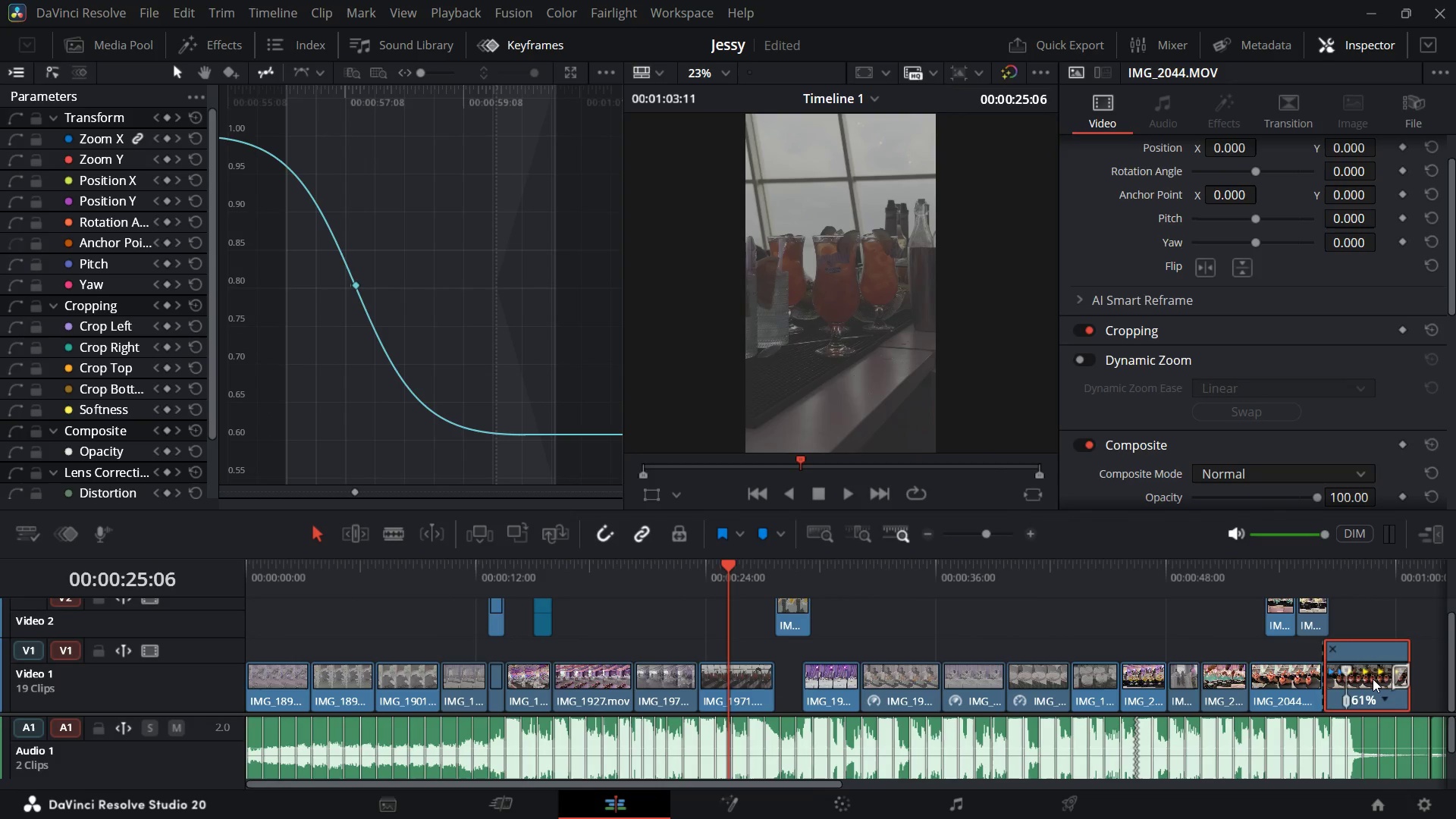 
wait(6.64)
 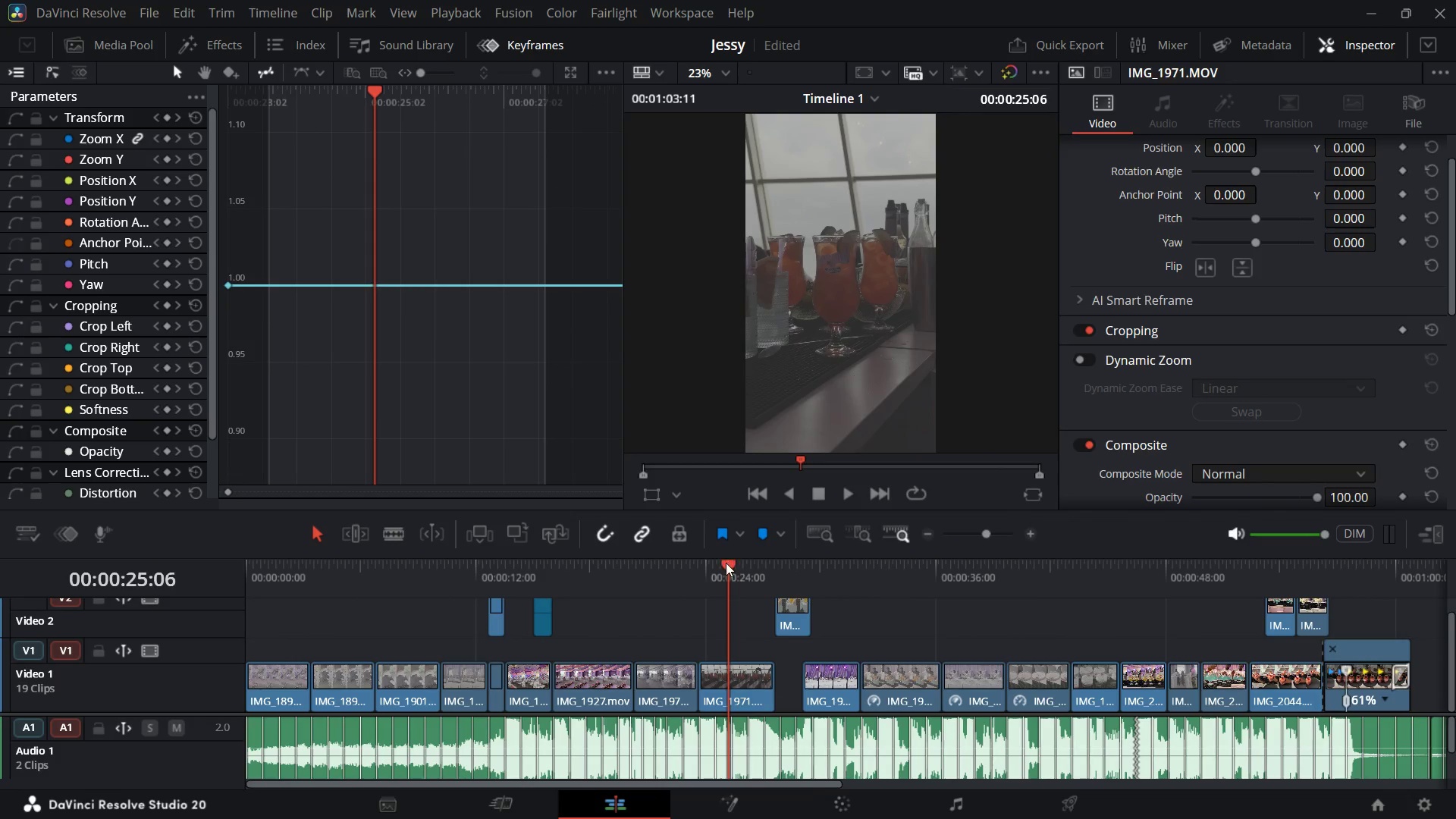 
key(Control+R)
 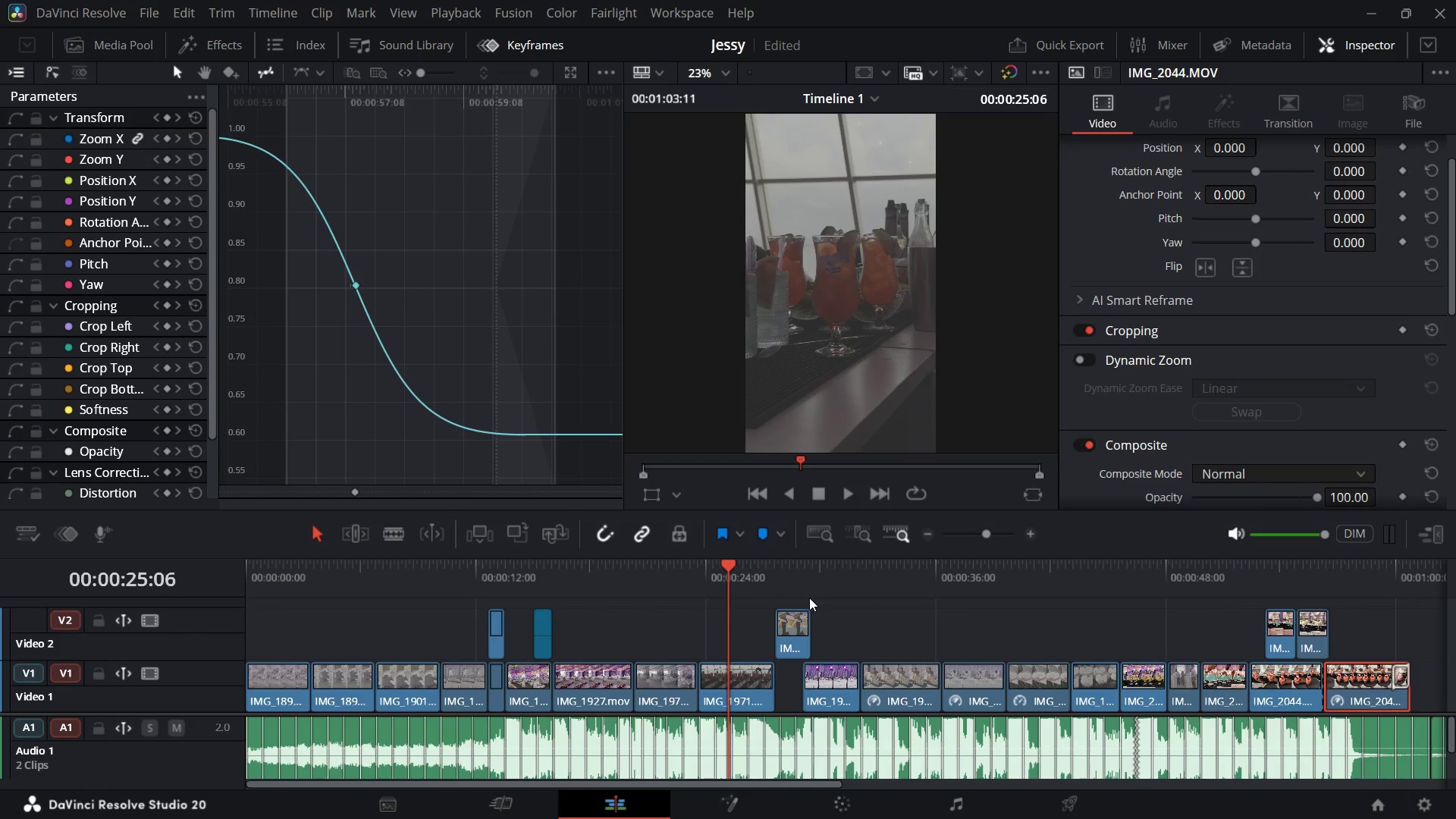 
left_click_drag(start_coordinate=[734, 566], to_coordinate=[209, 682])
 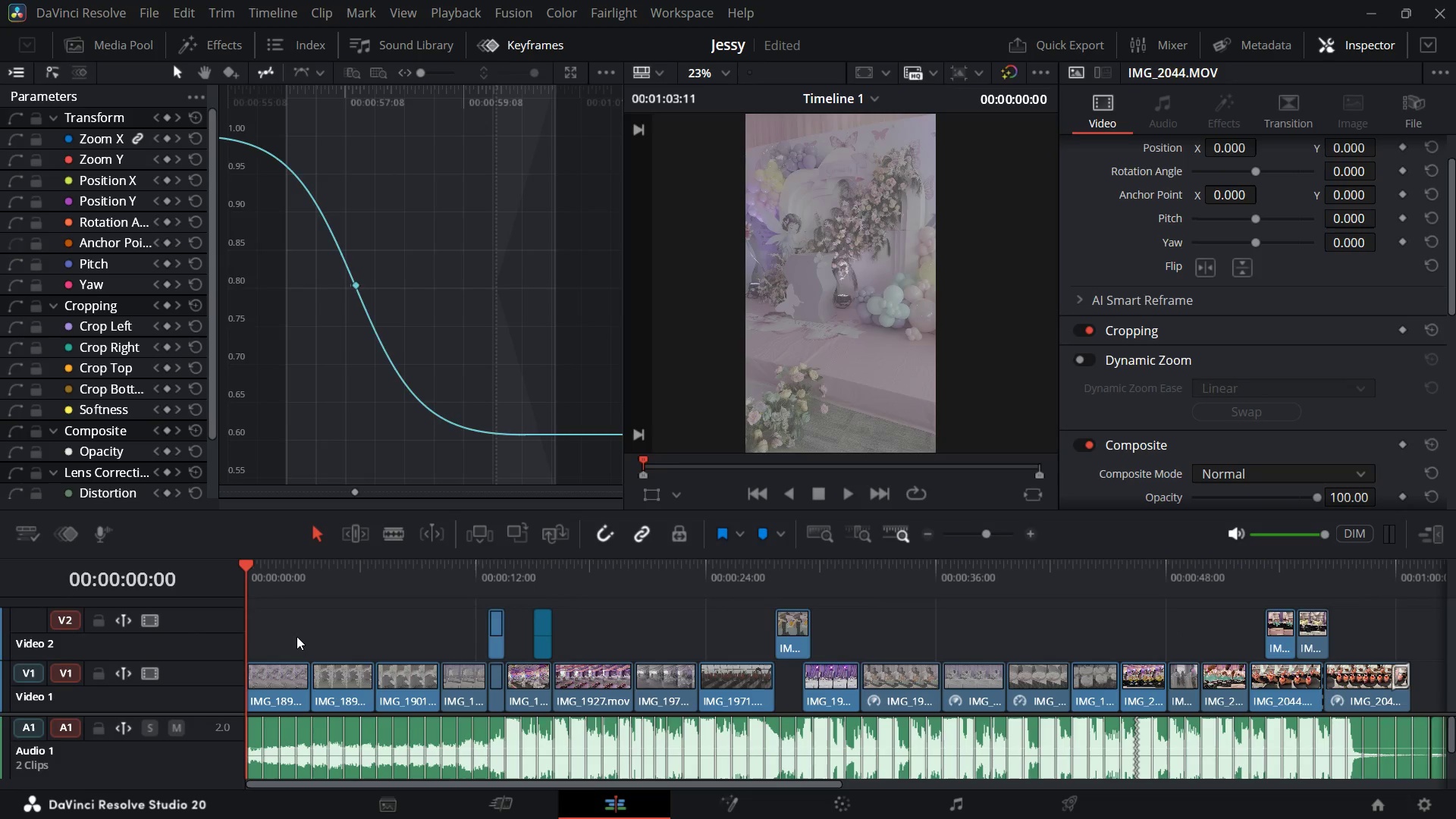 
left_click([297, 636])
 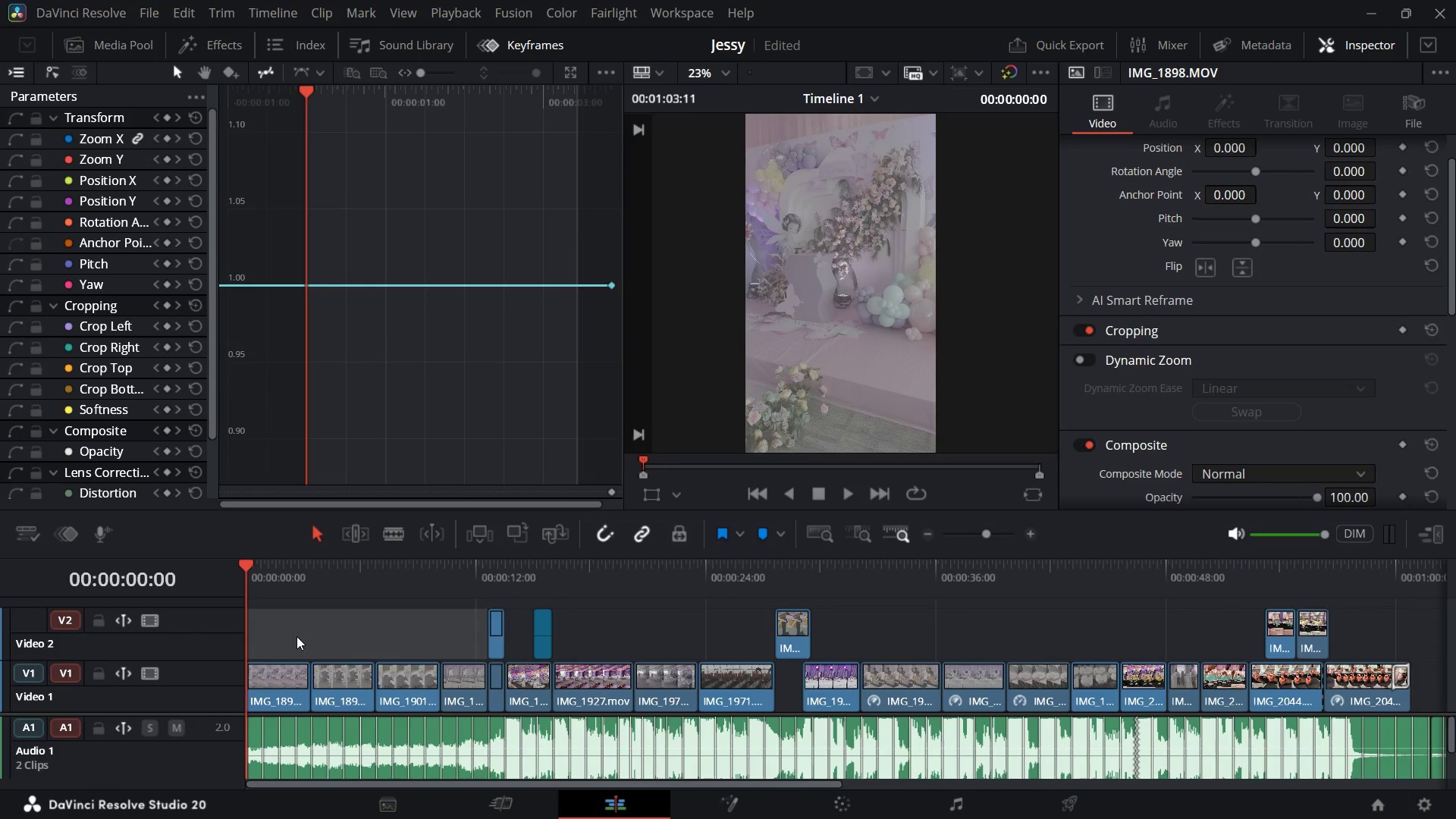 
key(Space)
 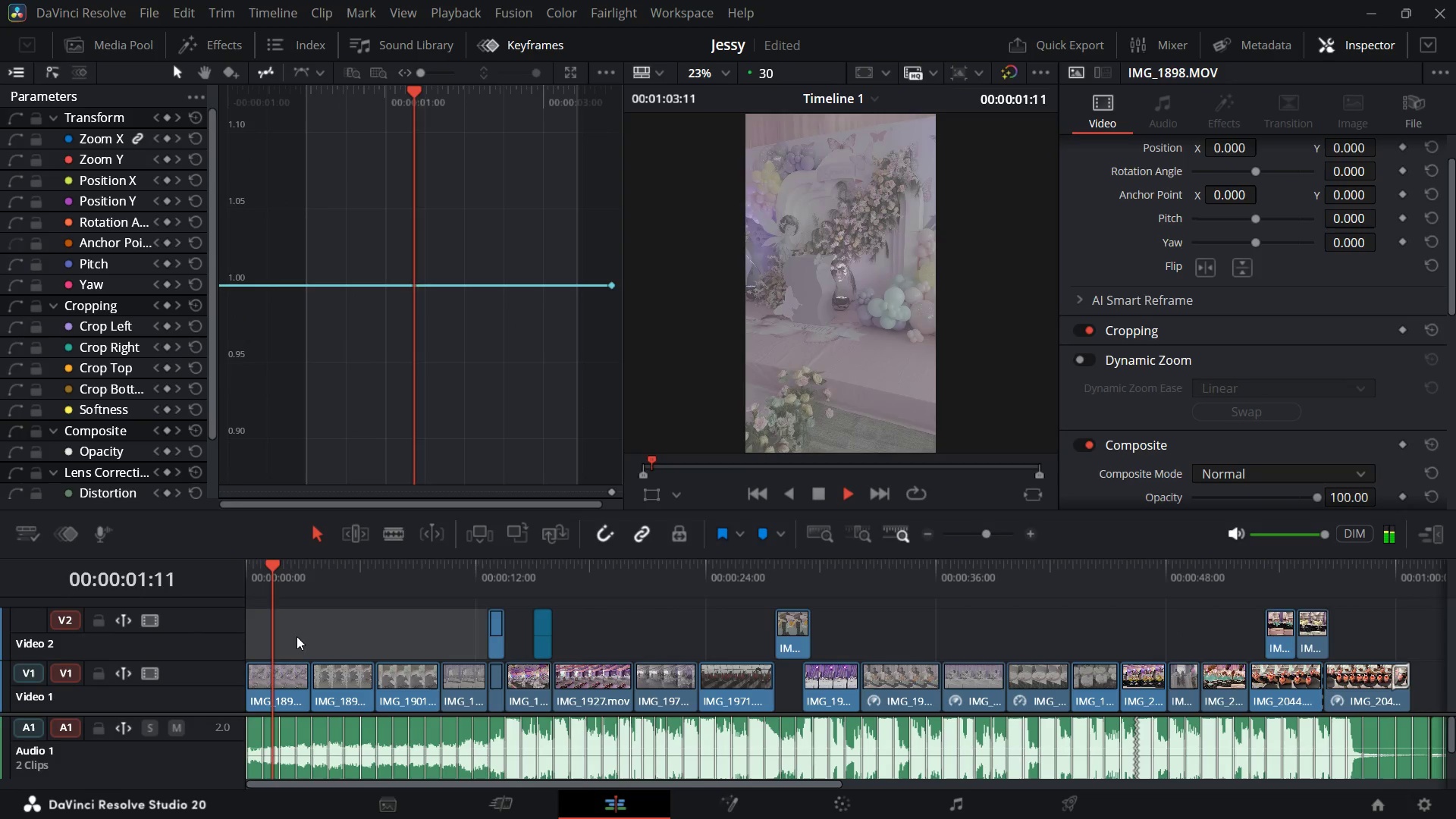 
key(Space)
 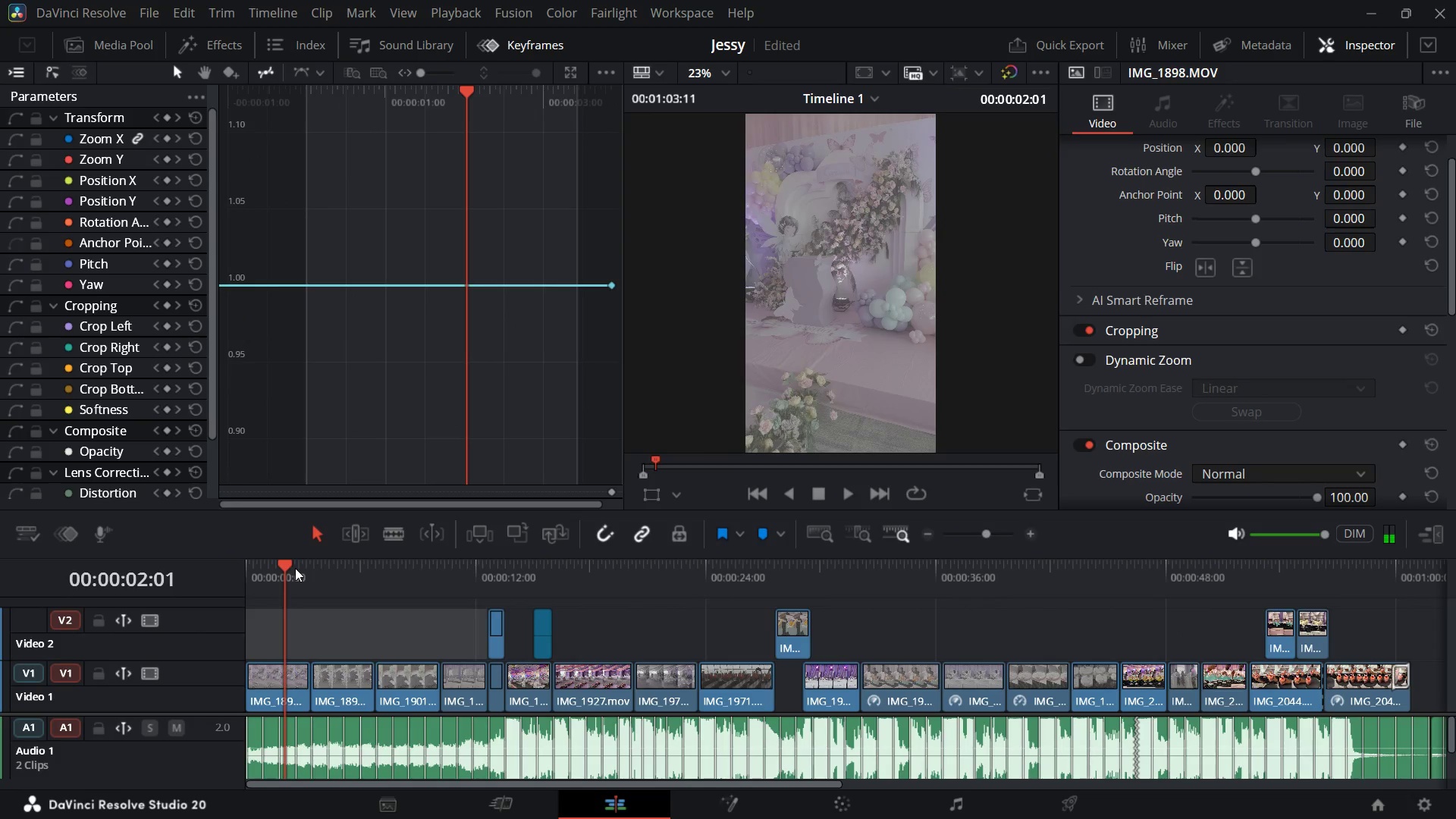 
left_click_drag(start_coordinate=[290, 568], to_coordinate=[196, 592])
 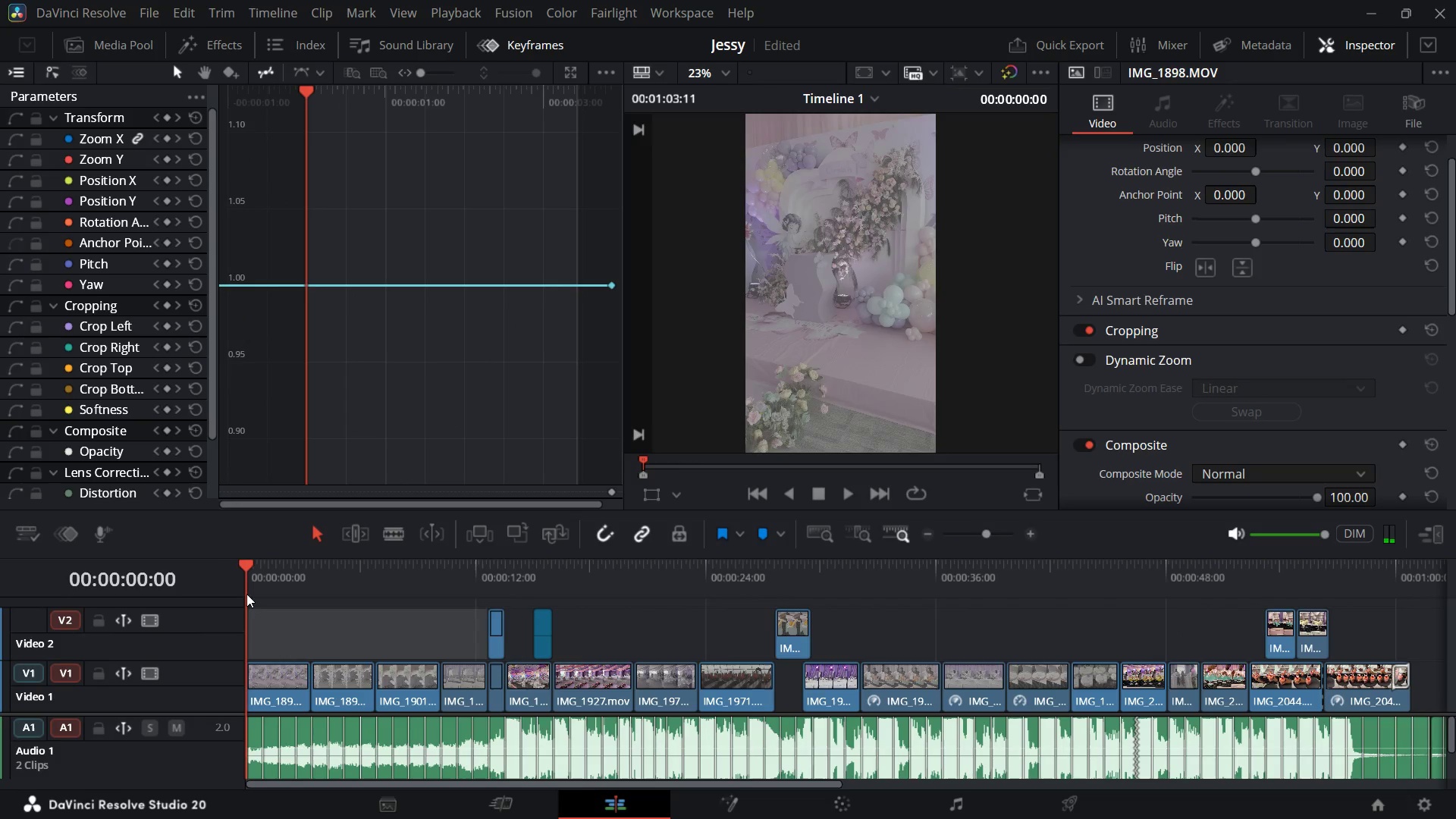 
key(Space)
 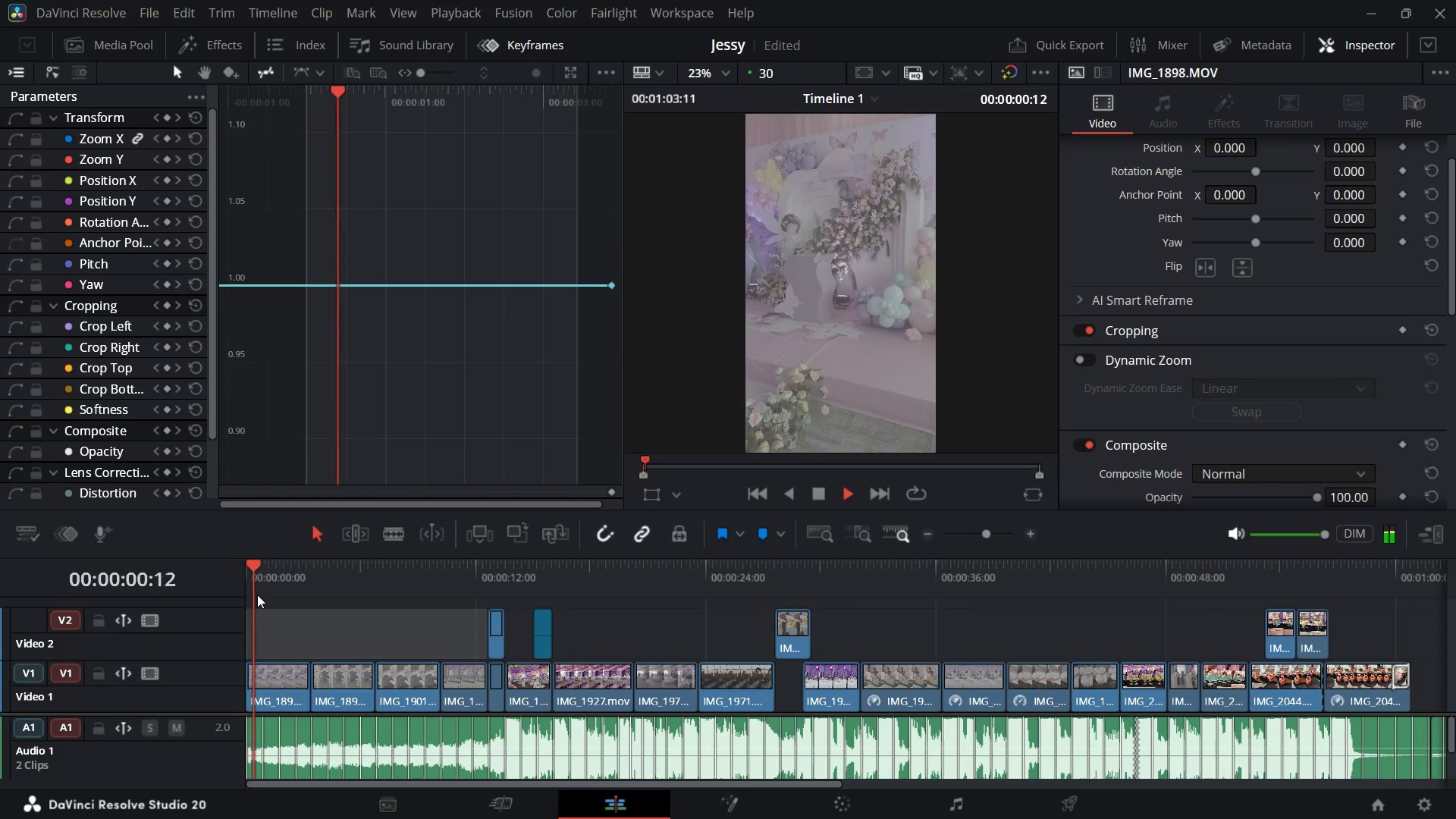 
key(Space)
 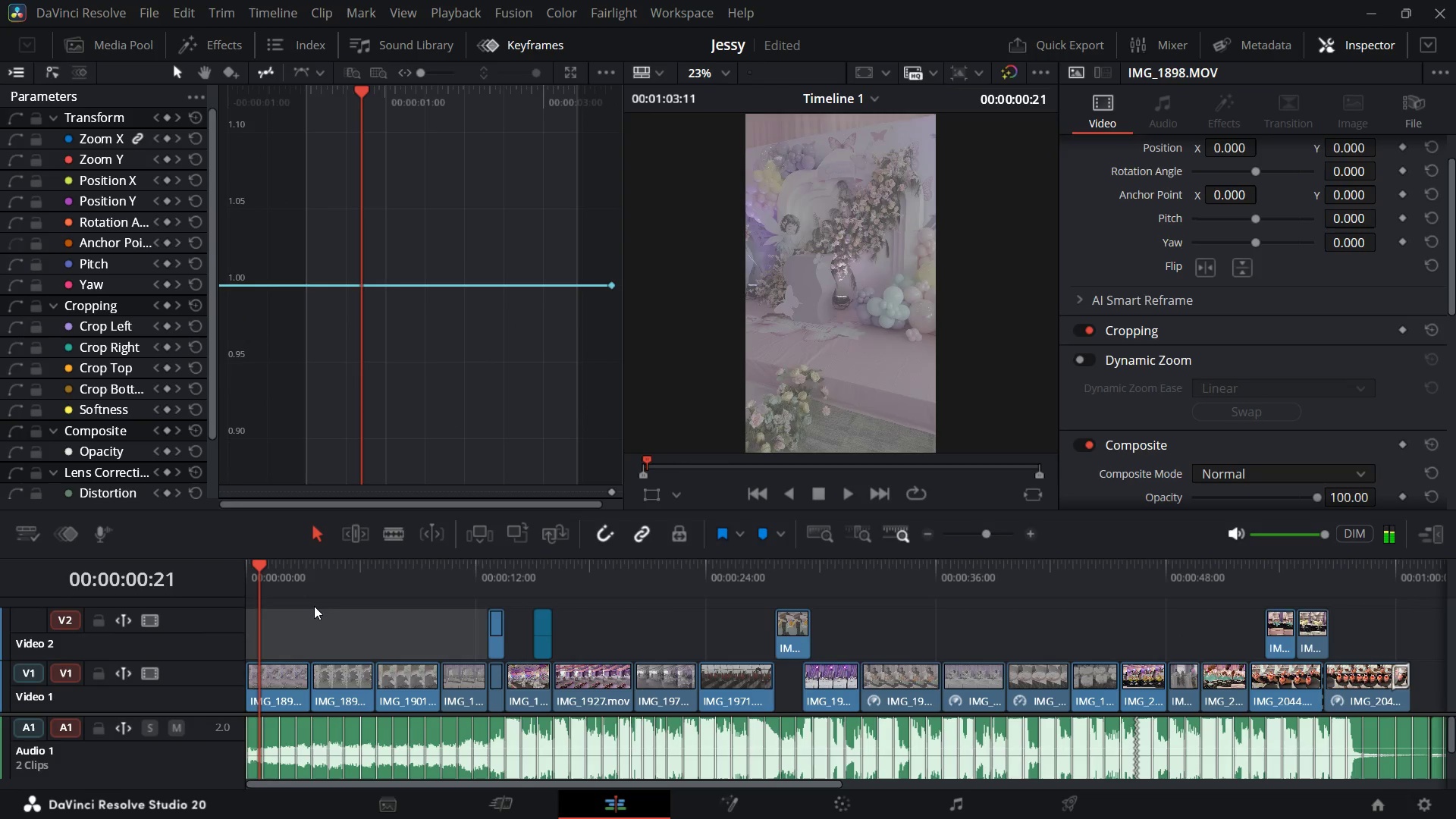 
key(Space)
 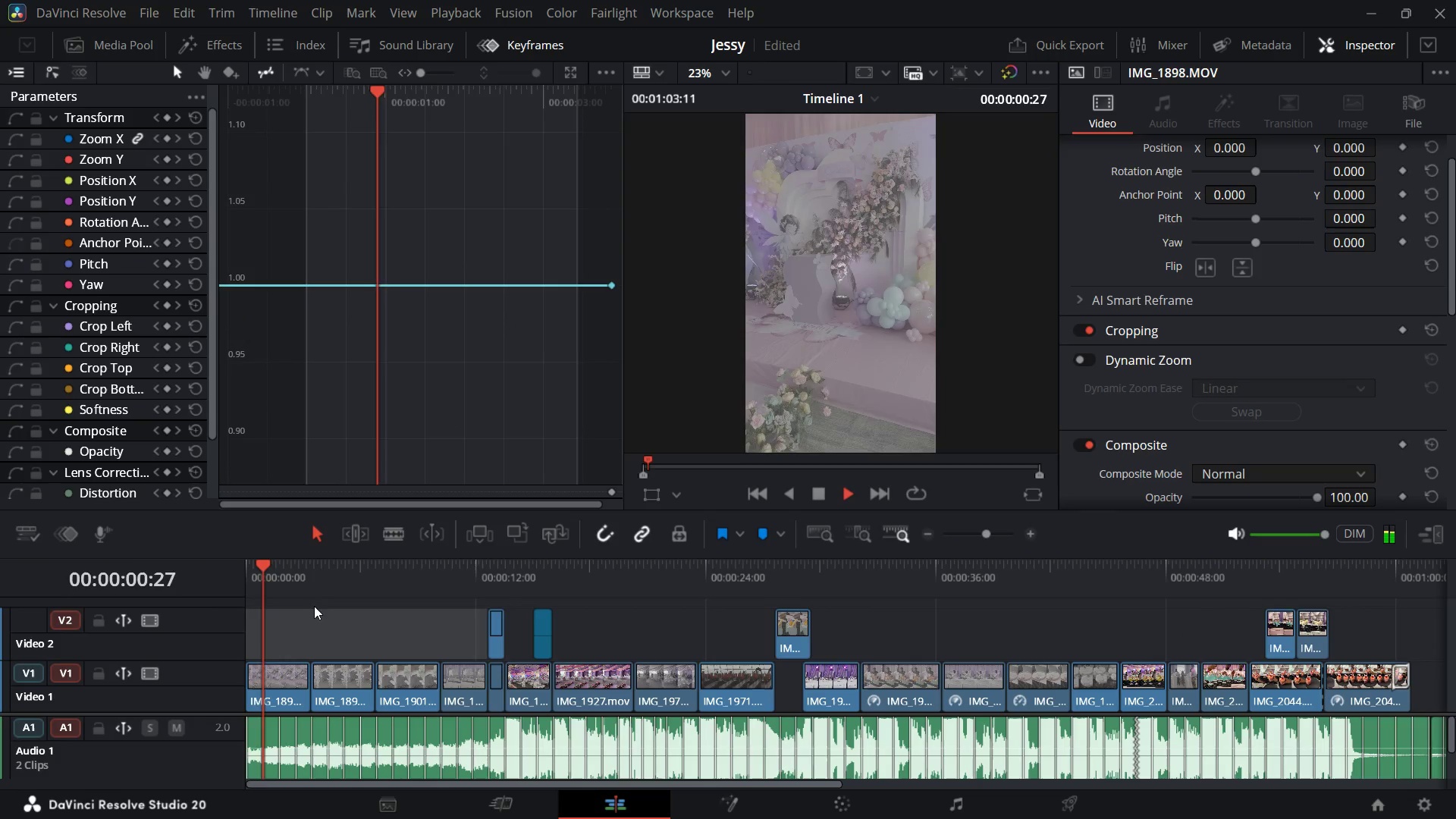 
key(Space)
 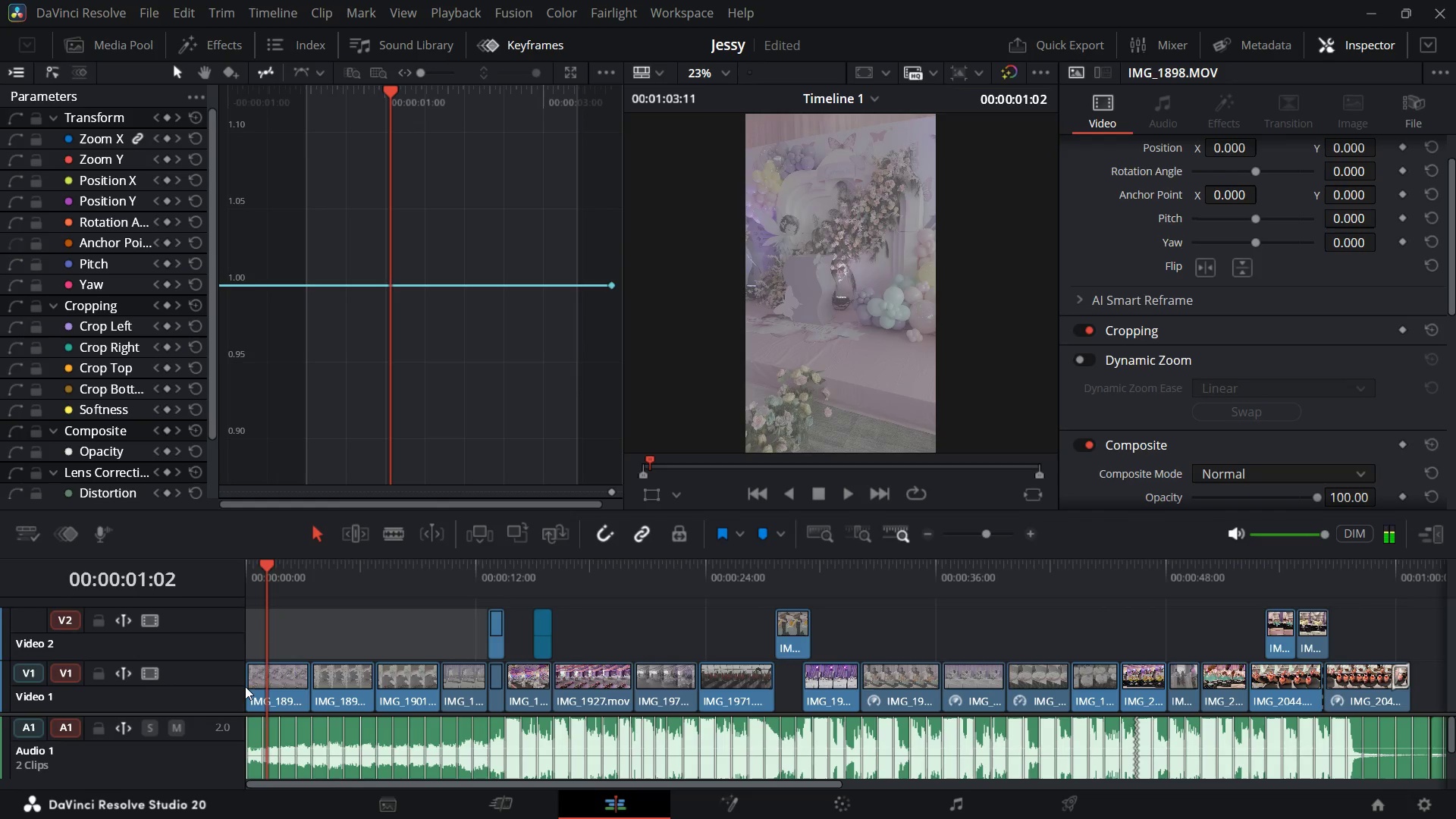 
left_click([247, 682])
 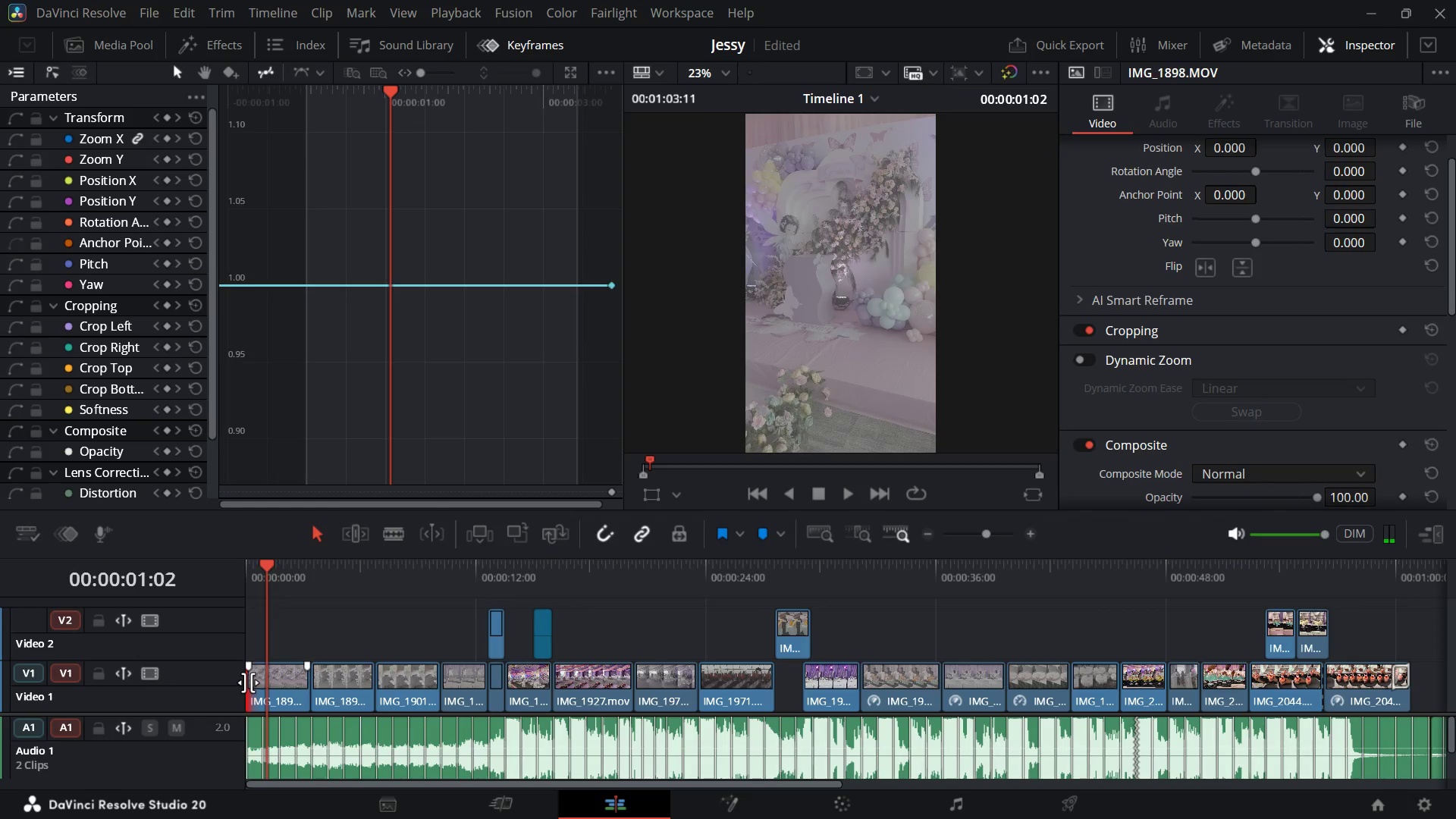 
key(Control+T)
 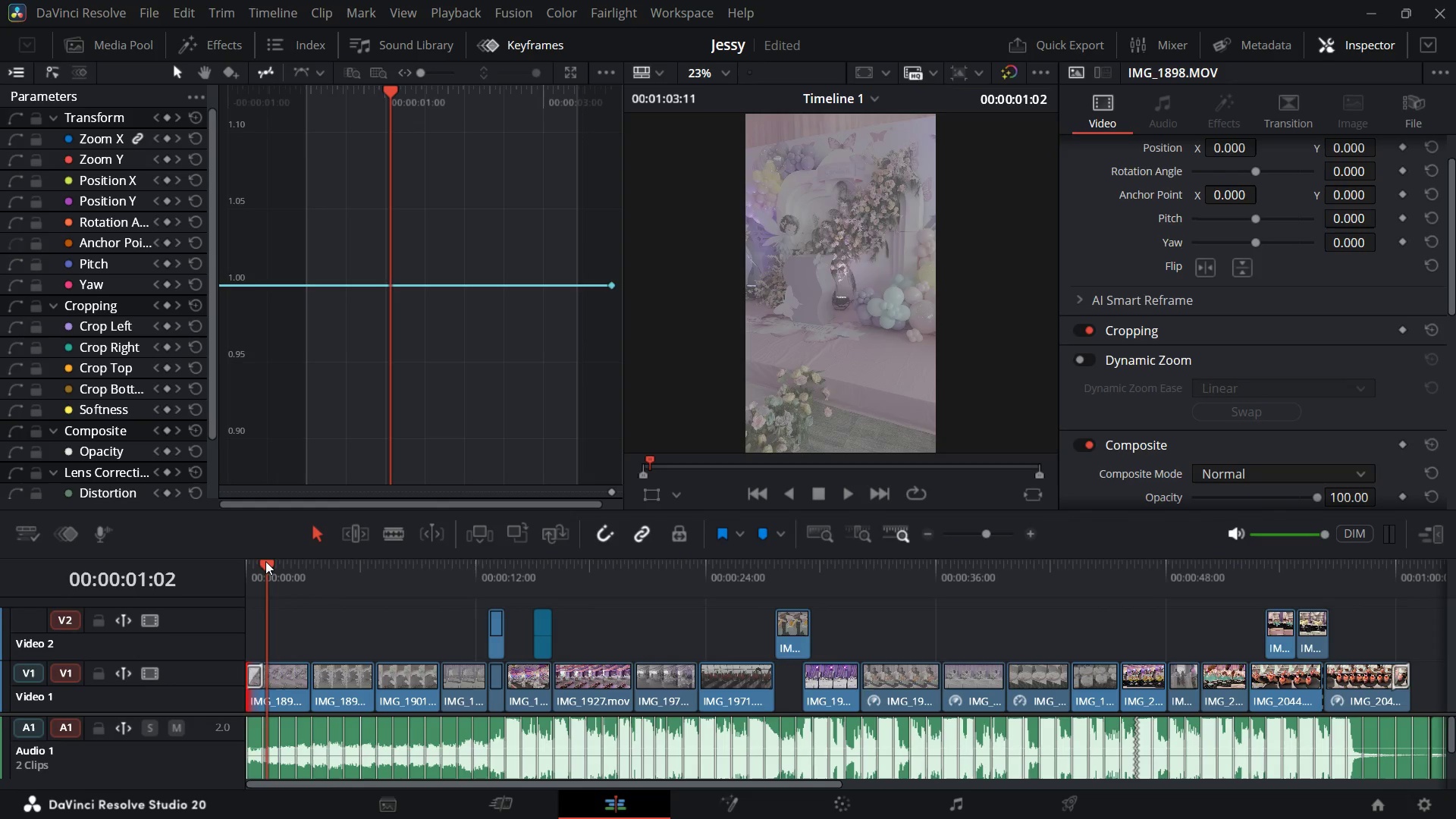 
left_click_drag(start_coordinate=[265, 561], to_coordinate=[164, 570])
 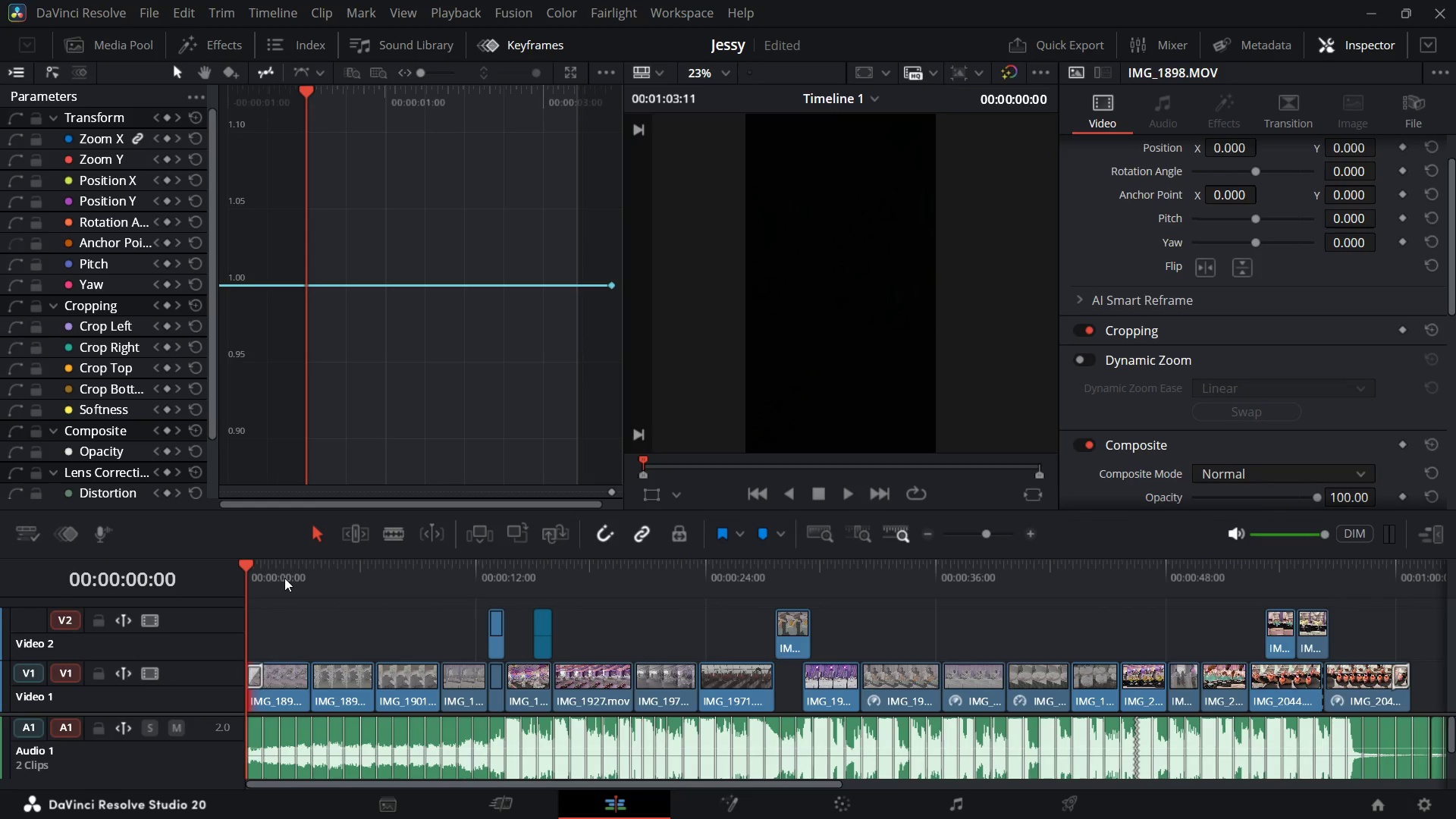 
key(Space)
 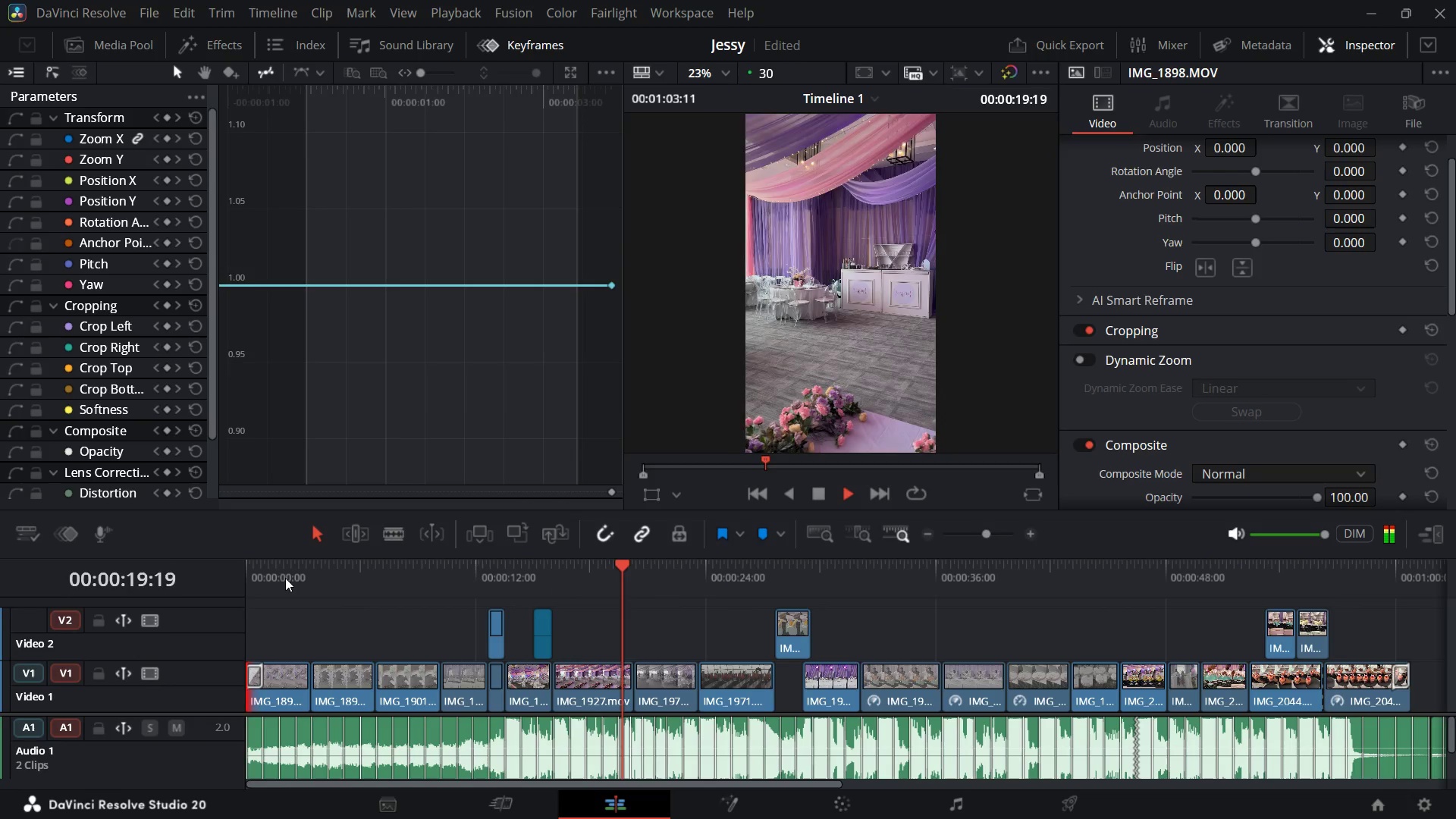 
wait(24.74)
 